 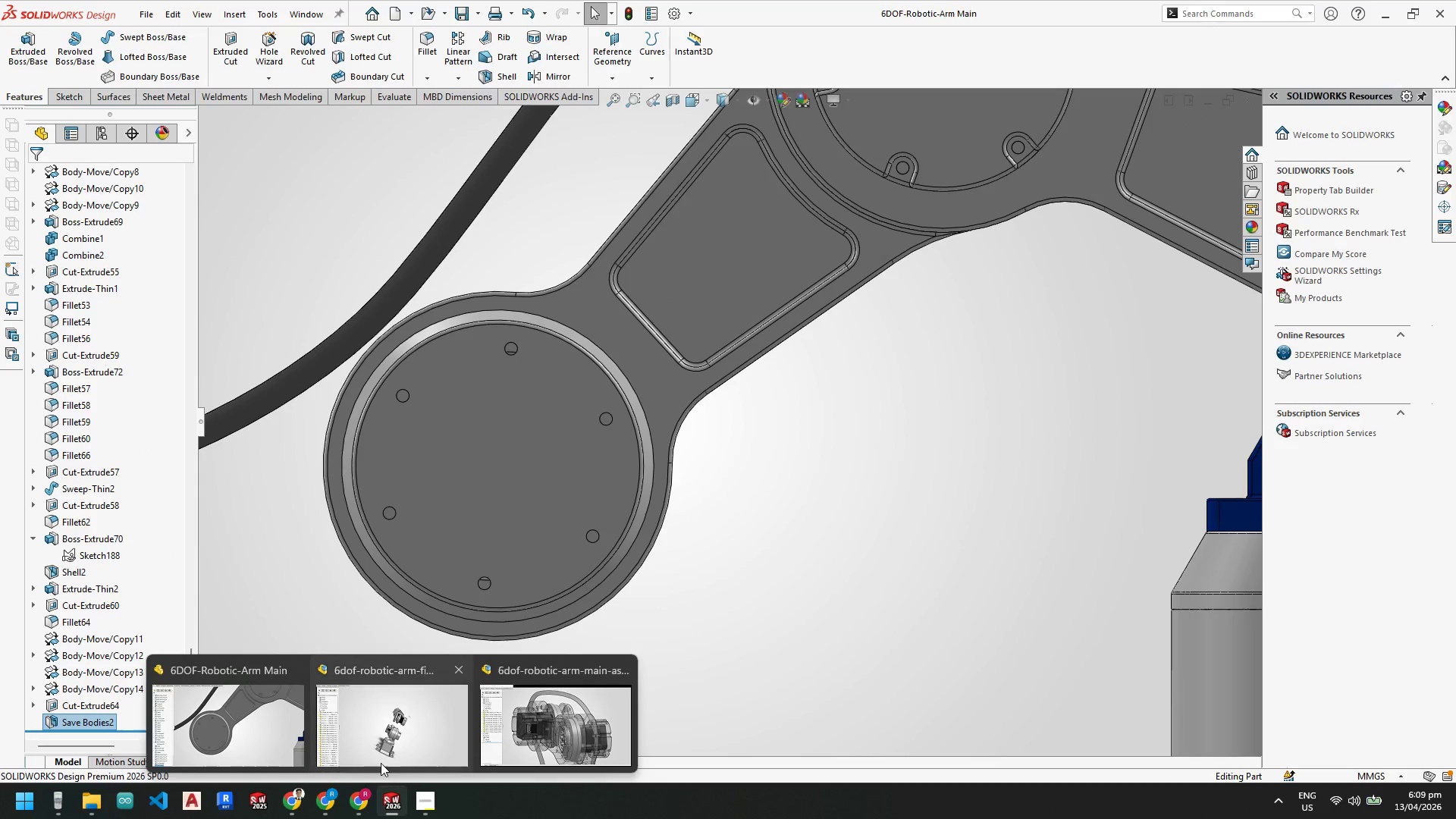 
left_click([382, 733])
 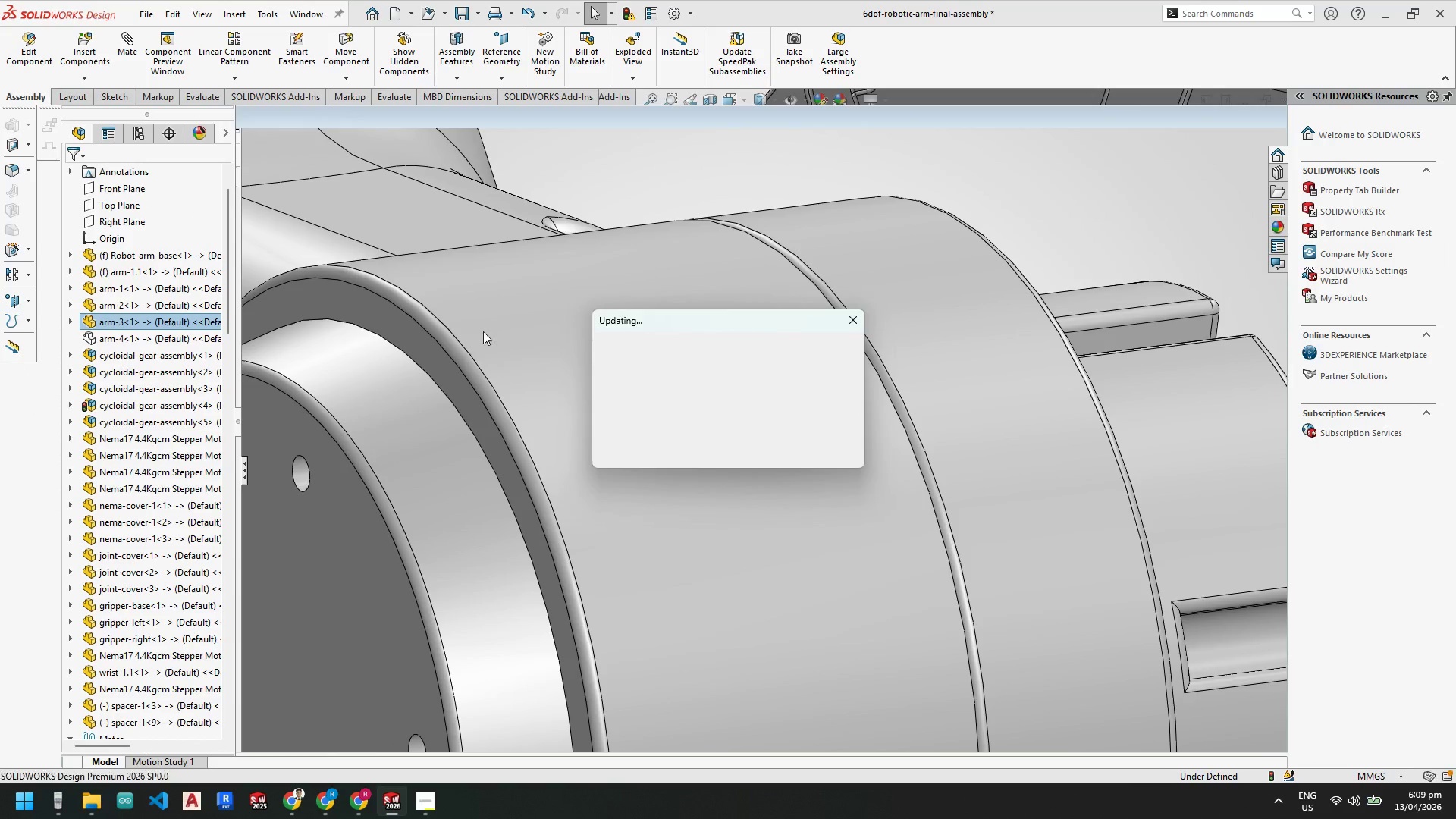 
scroll: coordinate [555, 412], scroll_direction: up, amount: 15.0
 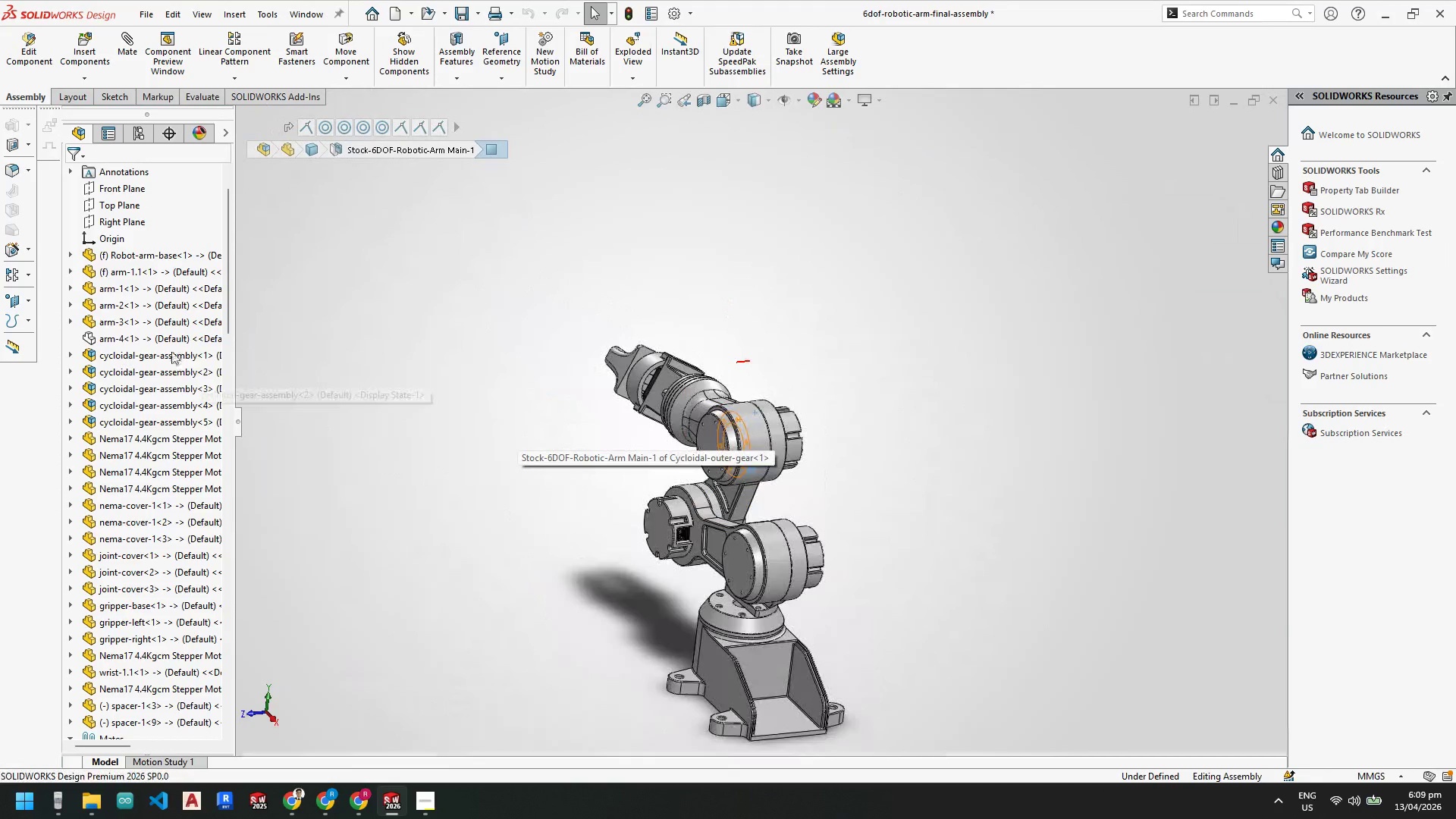 
left_click([169, 342])
 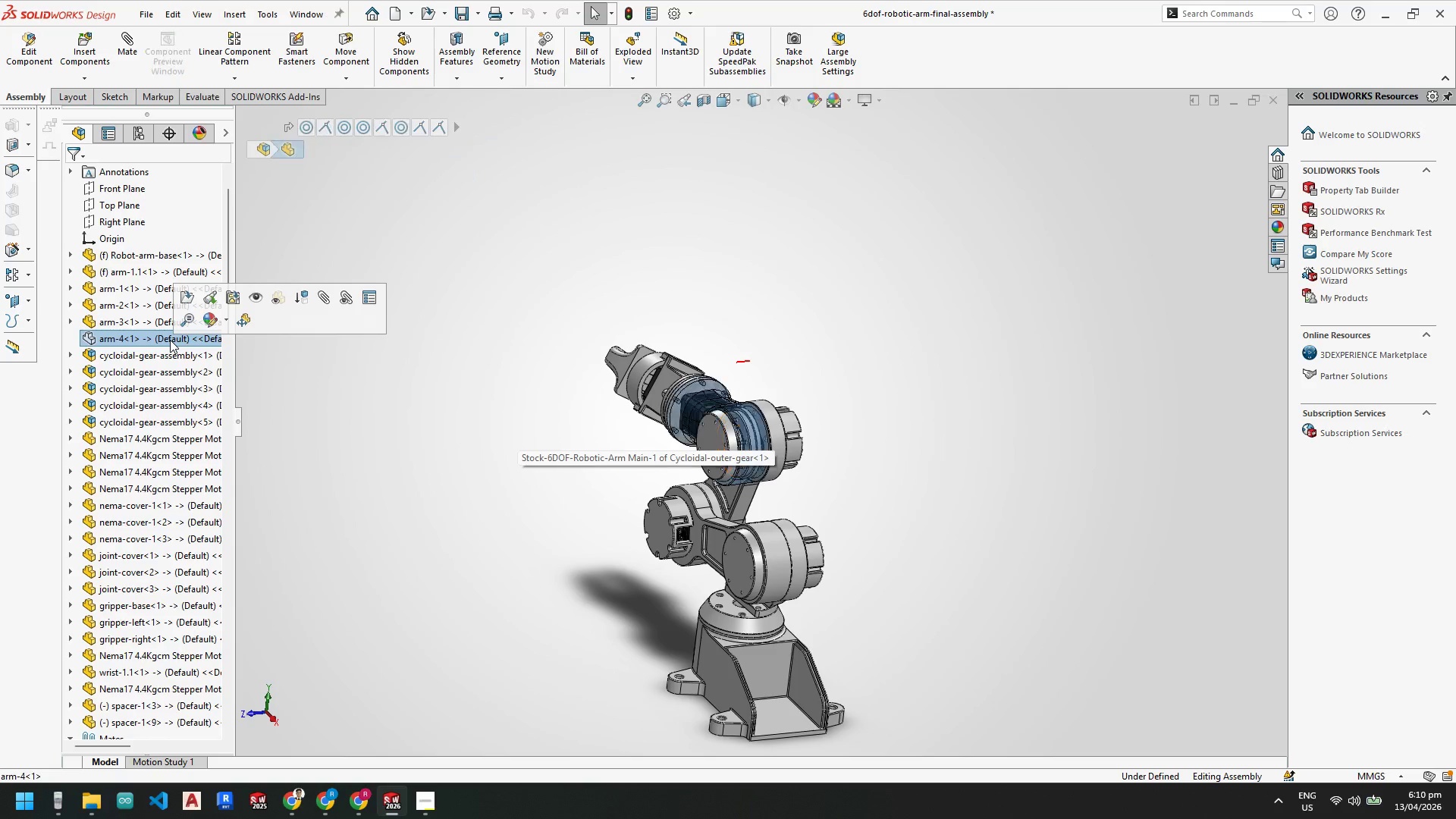 
right_click([170, 340])
 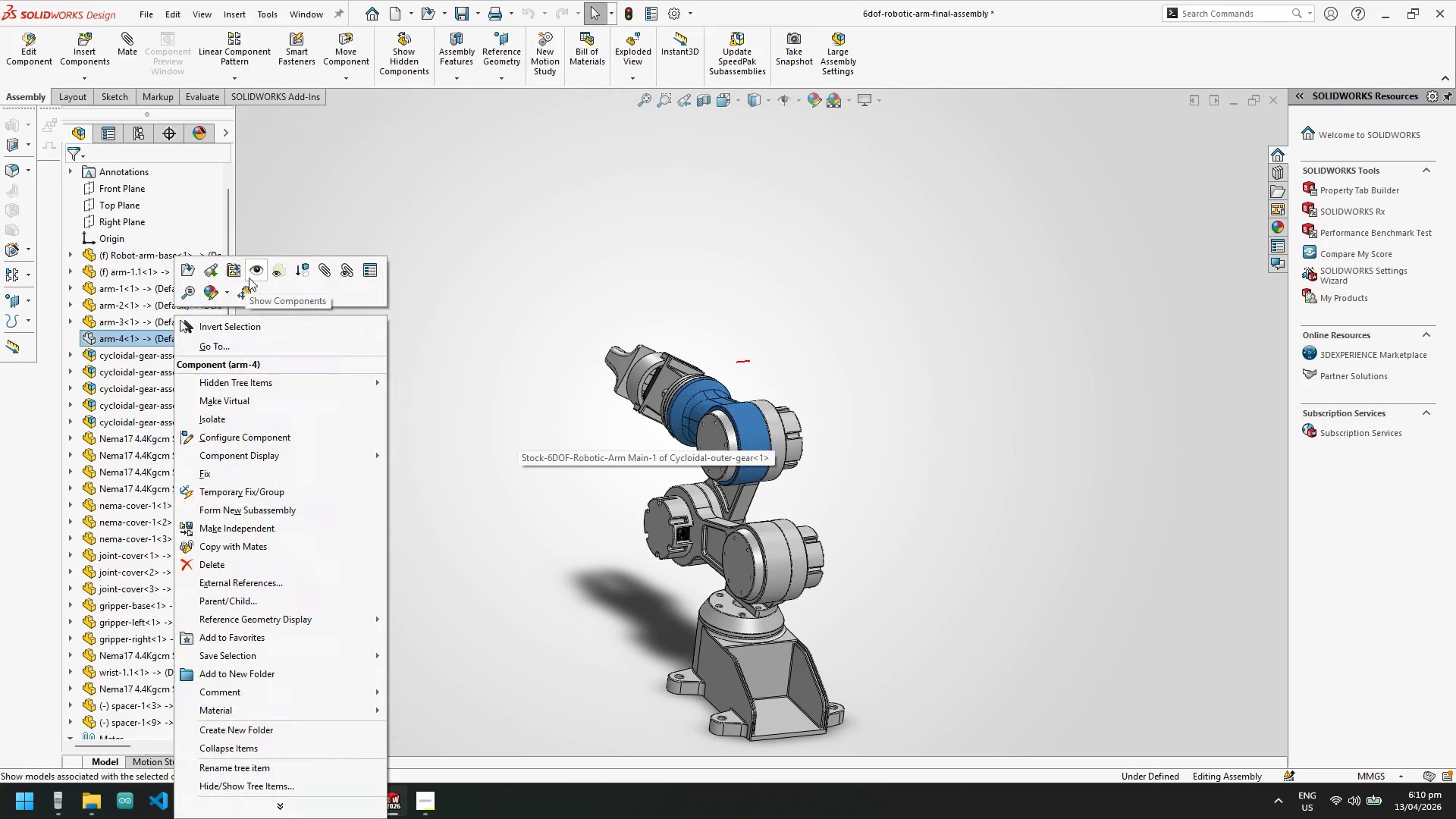 
left_click([255, 275])
 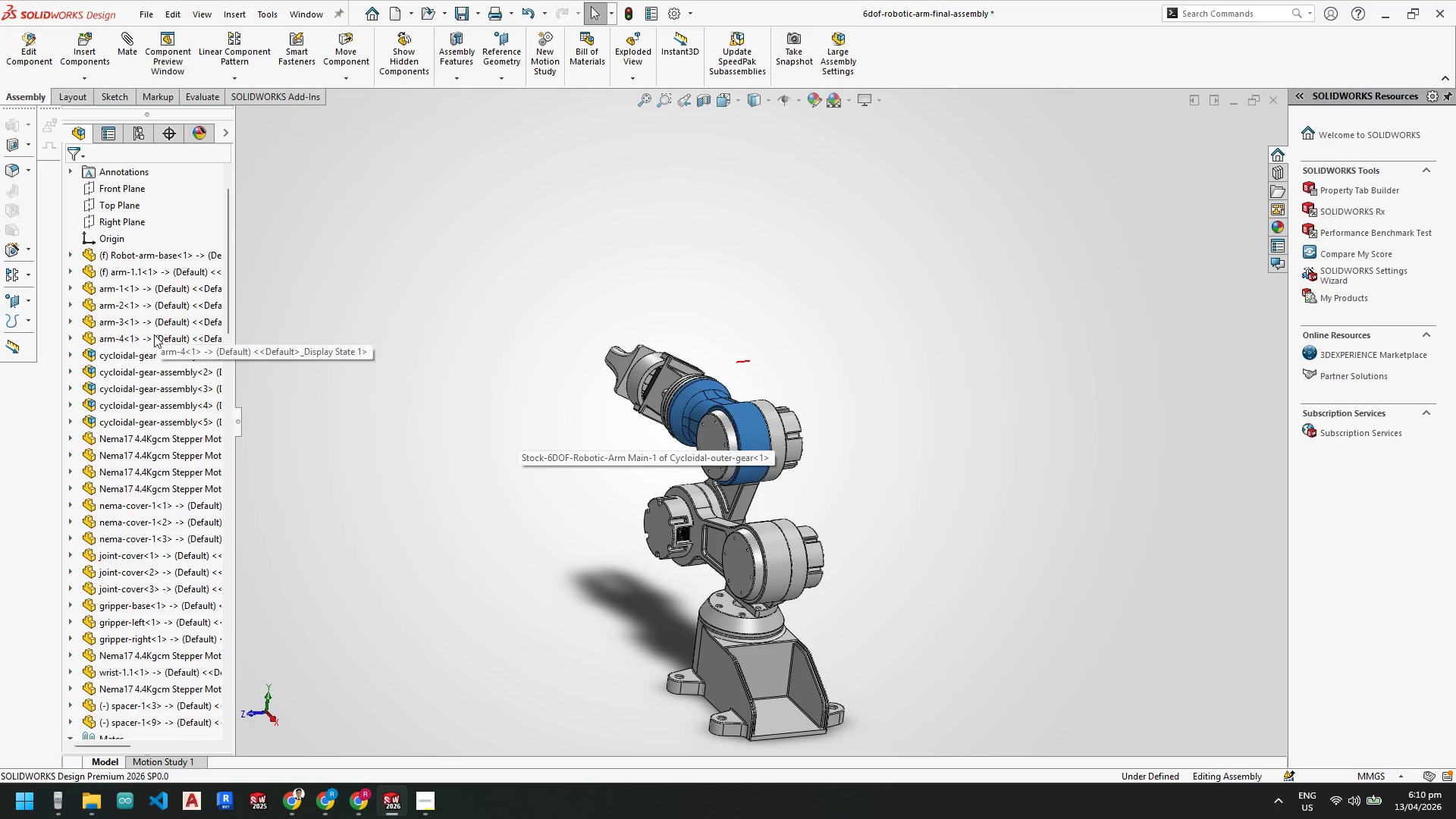 
right_click([153, 334])
 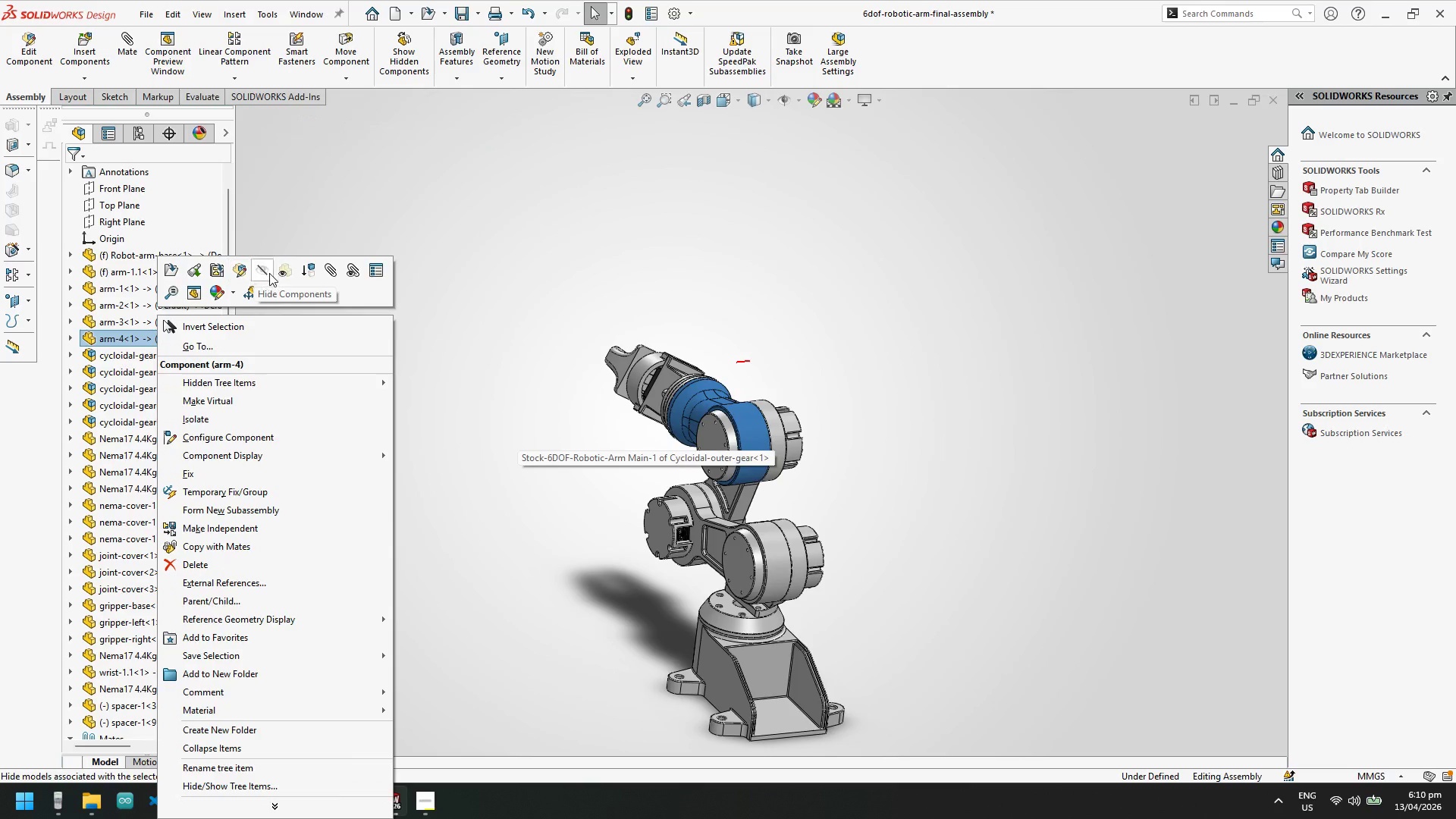 
left_click([264, 272])
 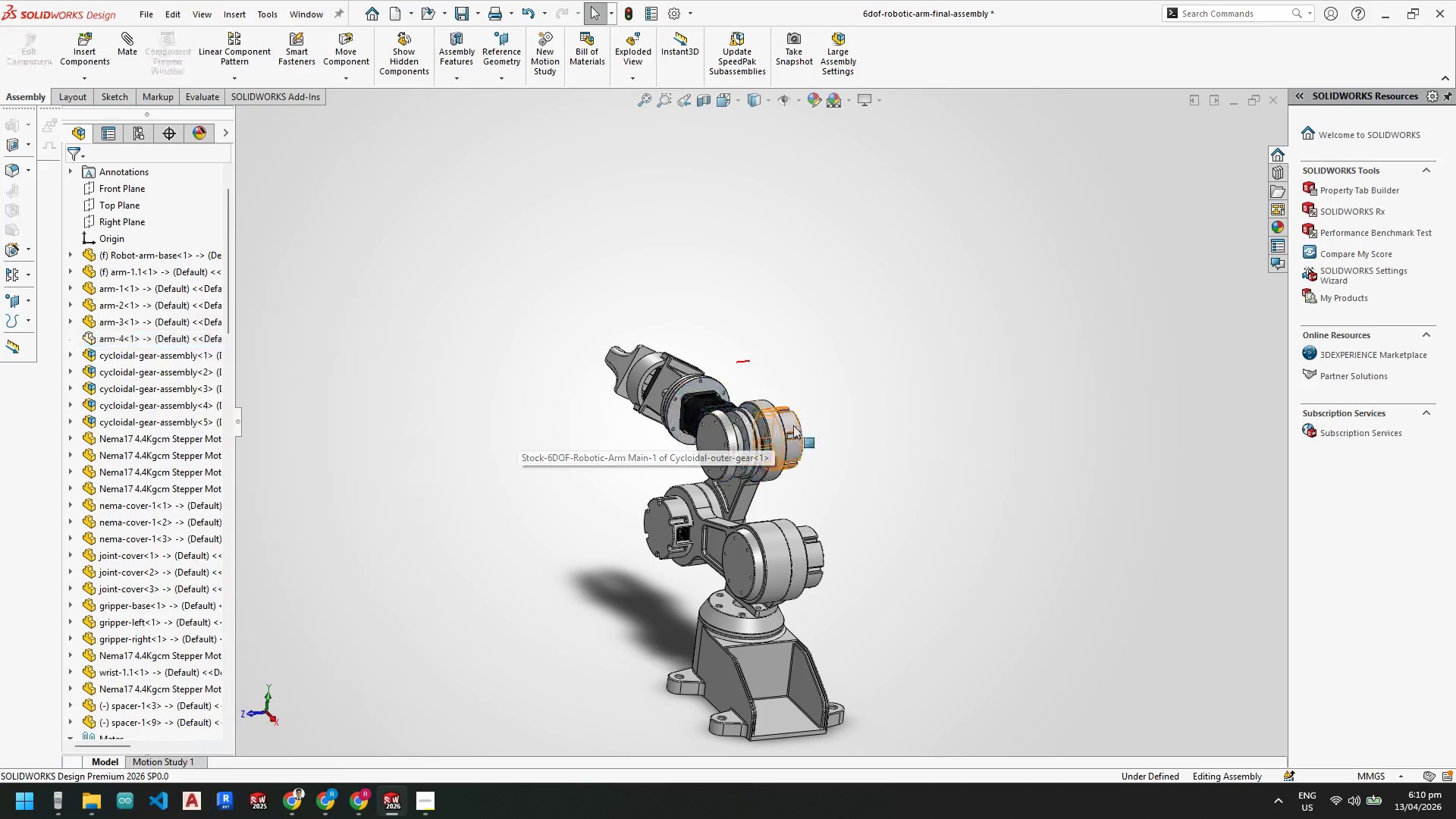 
scroll: coordinate [777, 375], scroll_direction: down, amount: 13.0
 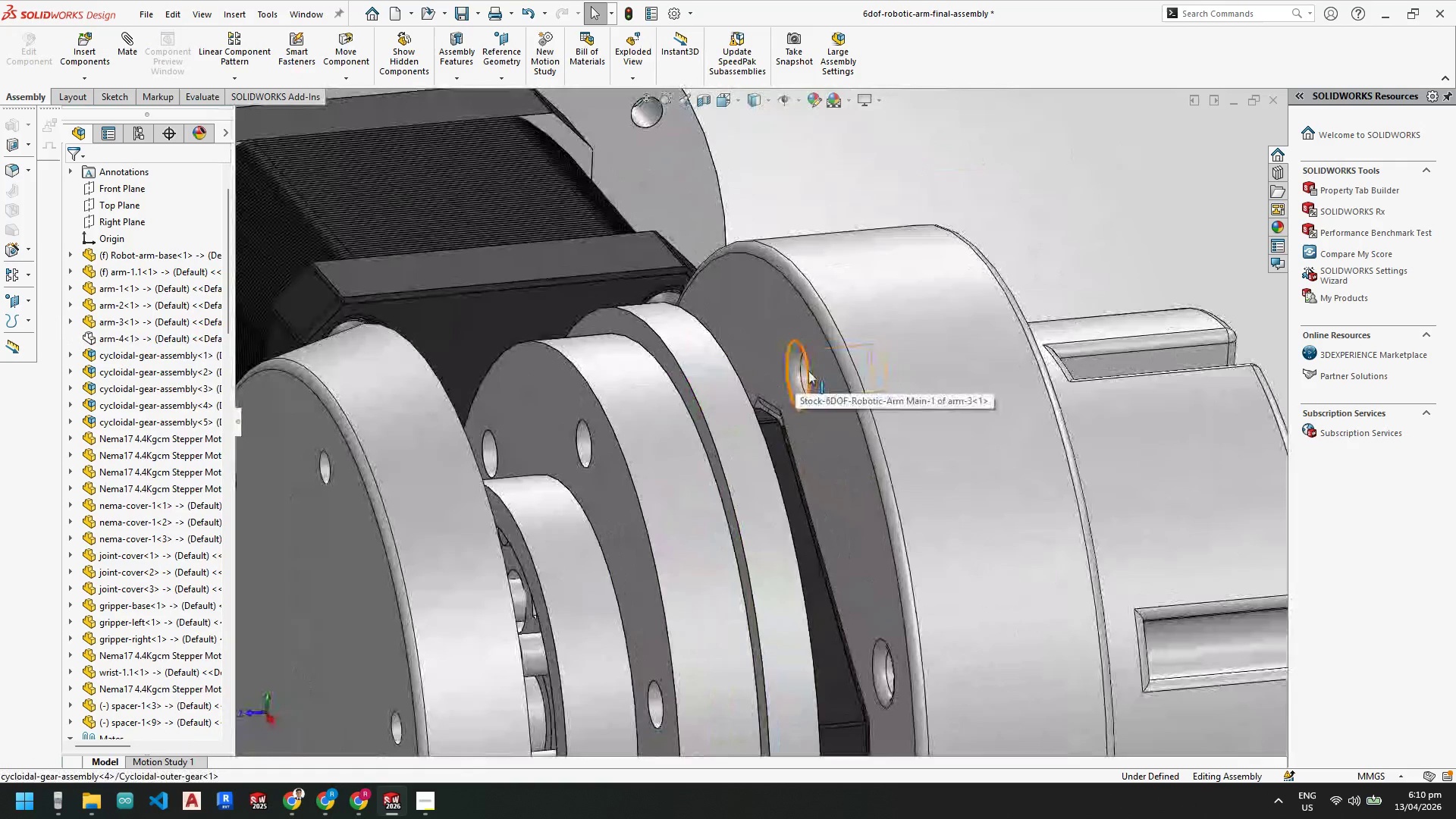 
scroll: coordinate [821, 520], scroll_direction: up, amount: 8.0
 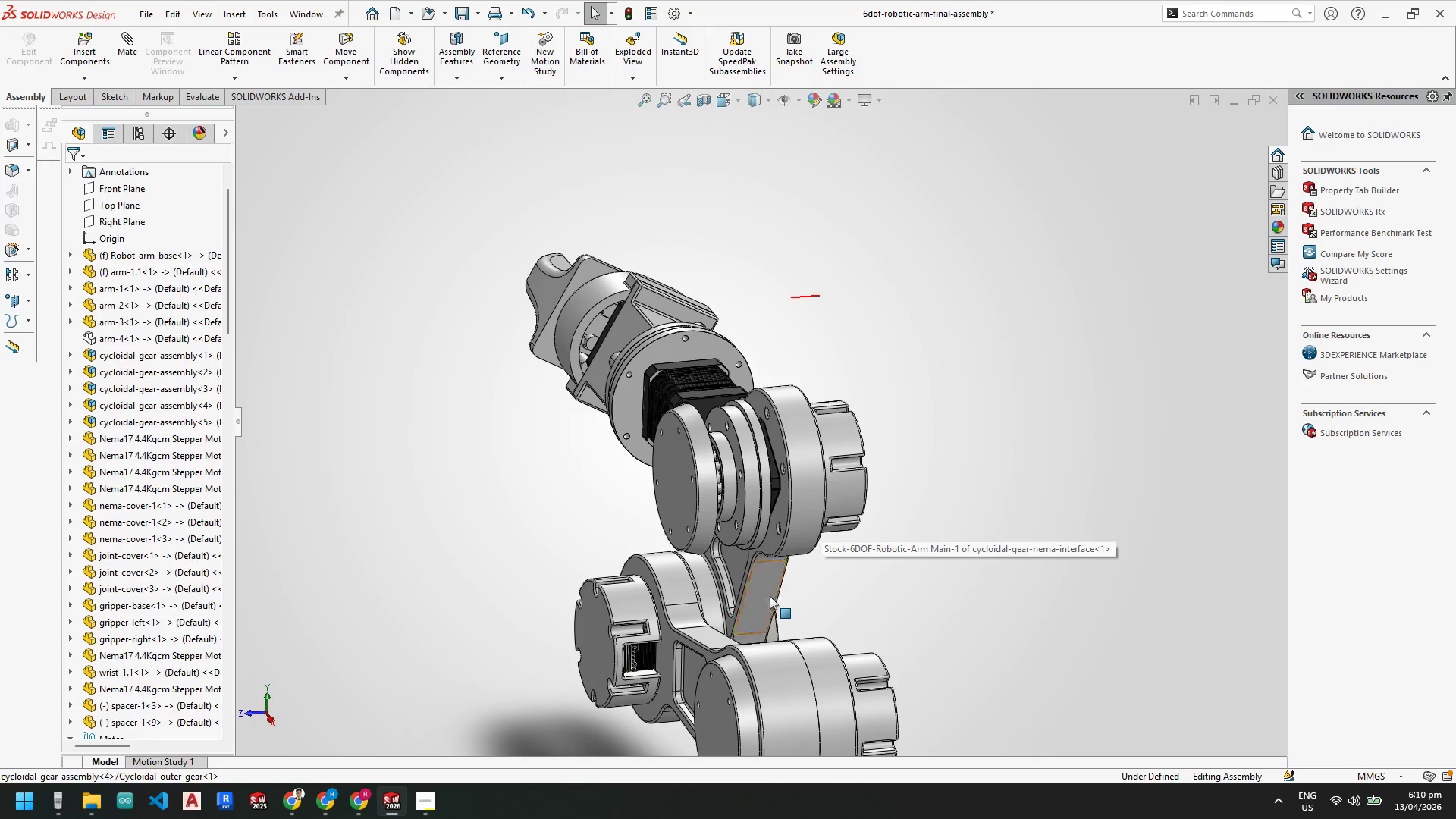 
left_click([767, 595])
 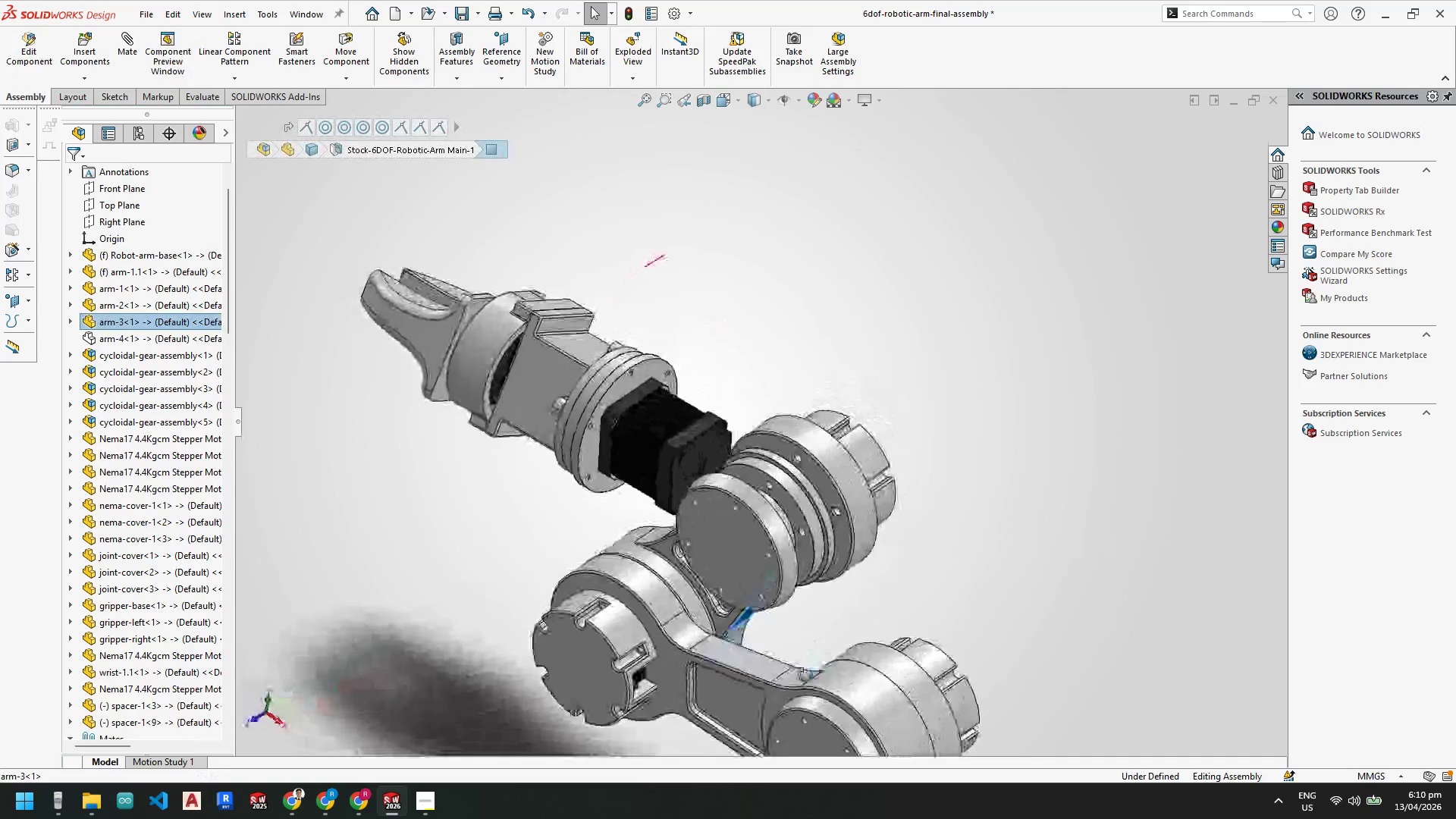 
scroll: coordinate [830, 431], scroll_direction: down, amount: 3.0
 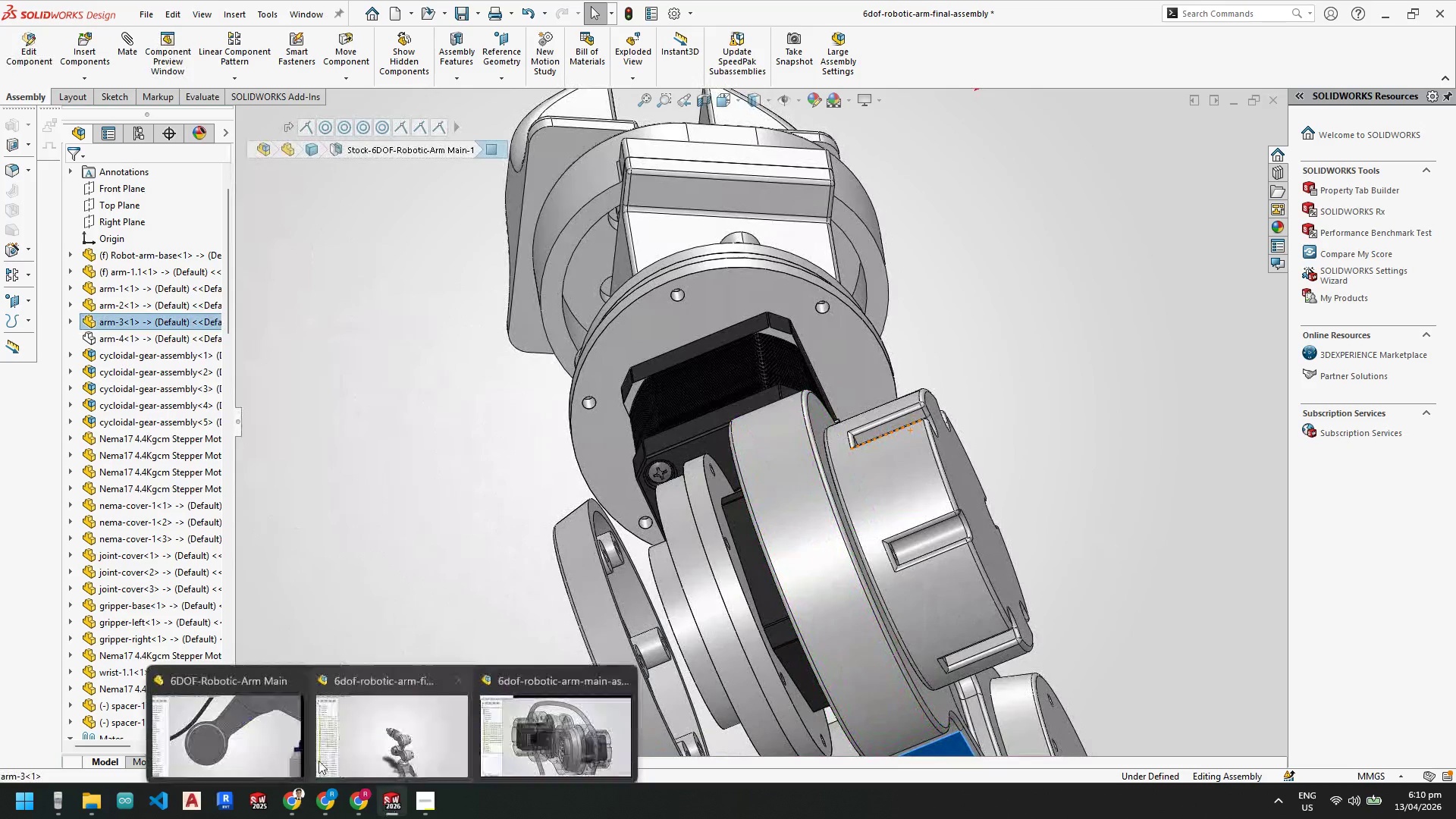 
left_click([253, 732])
 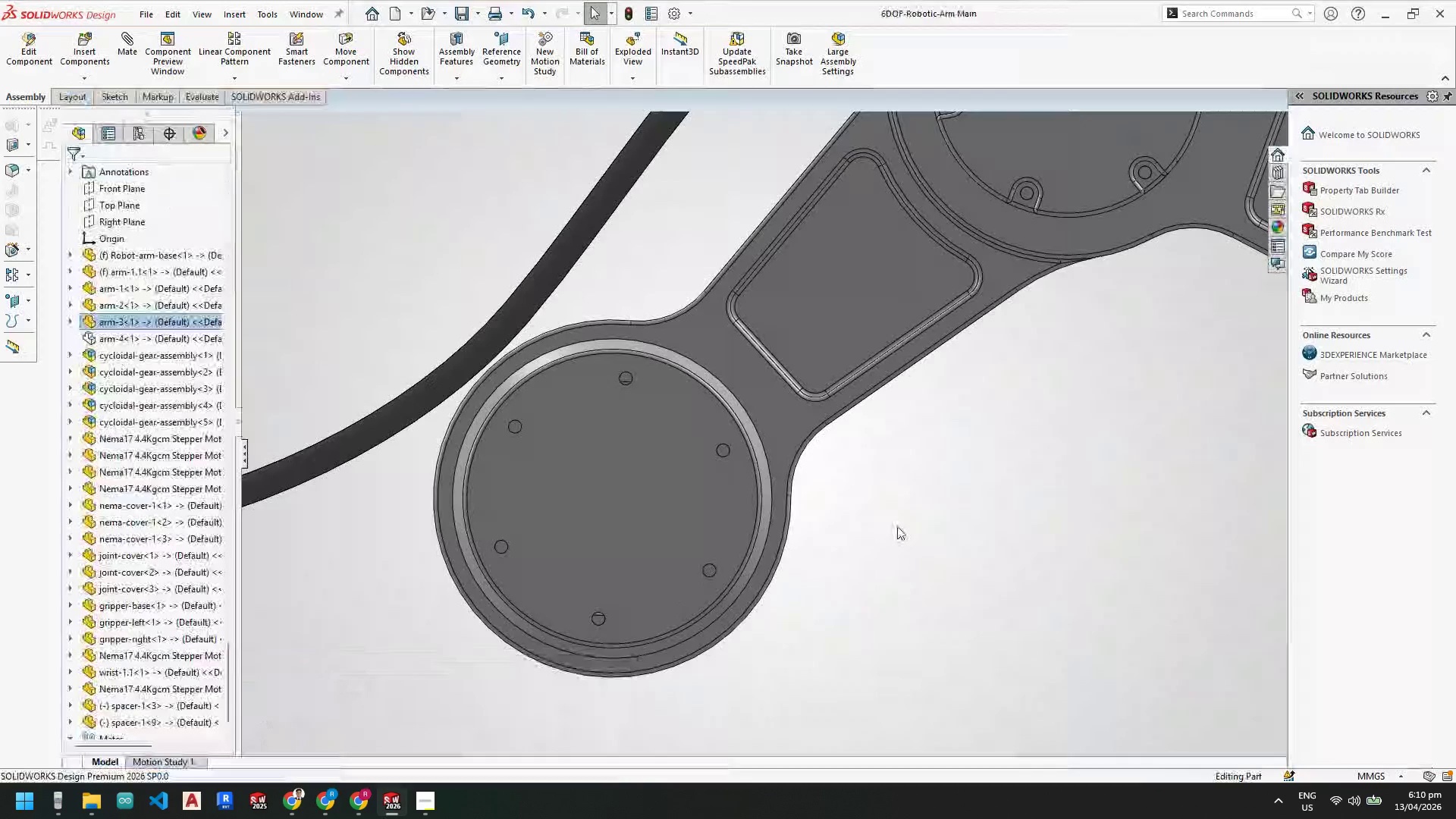 
scroll: coordinate [897, 526], scroll_direction: up, amount: 6.0
 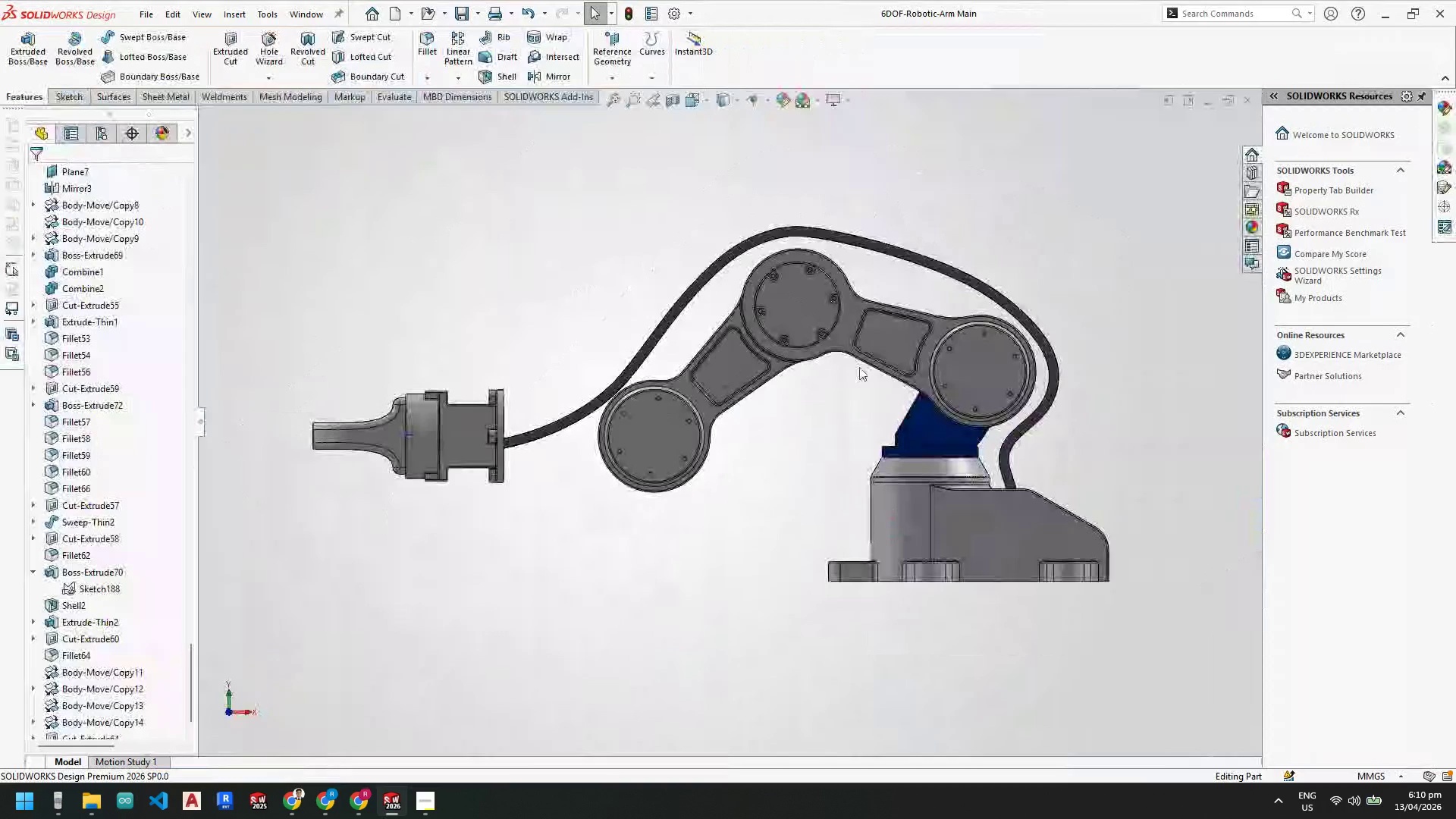 
scroll: coordinate [811, 317], scroll_direction: down, amount: 2.0
 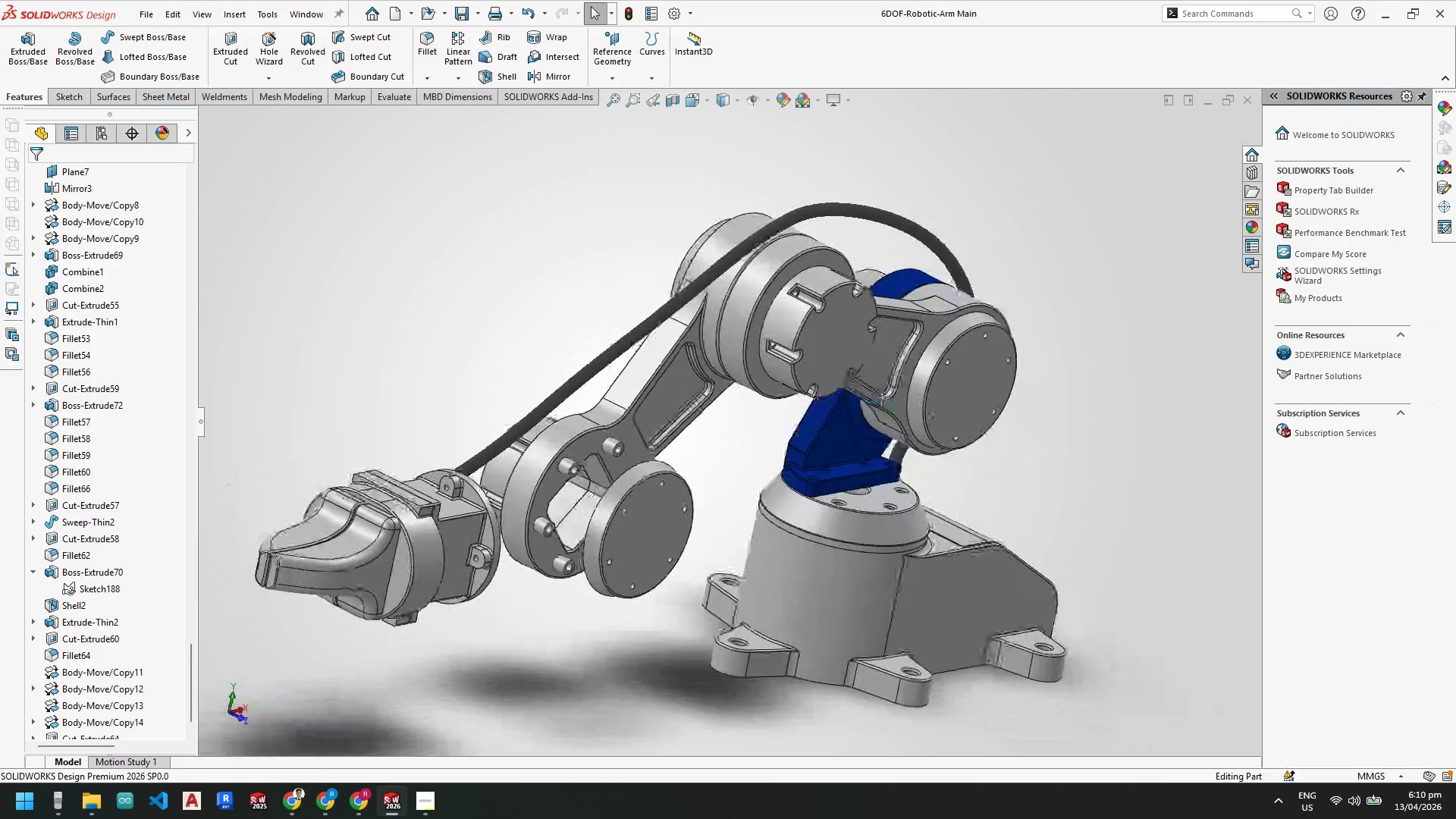 
wait(5.07)
 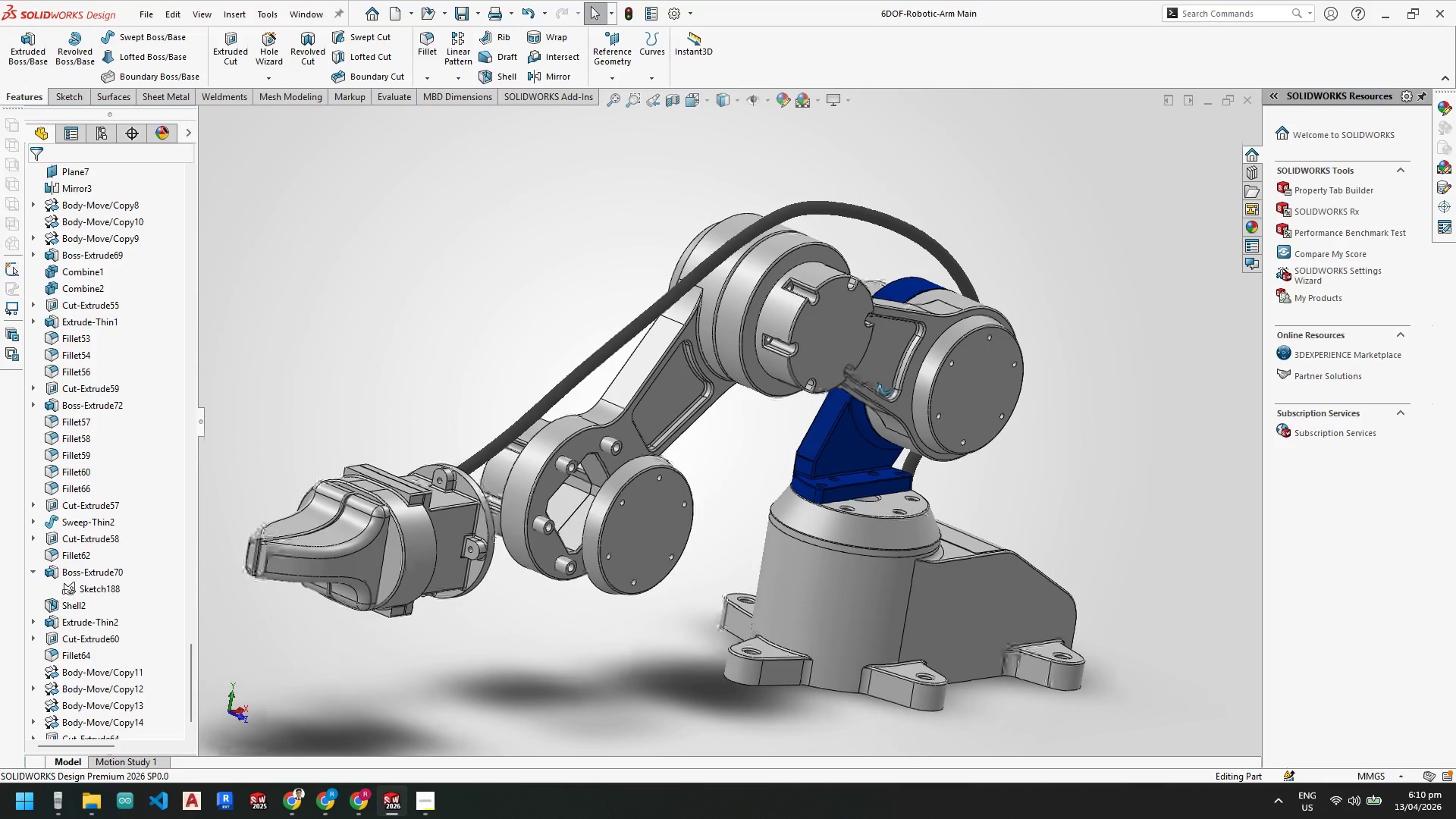 
scroll: coordinate [555, 446], scroll_direction: down, amount: 4.0
 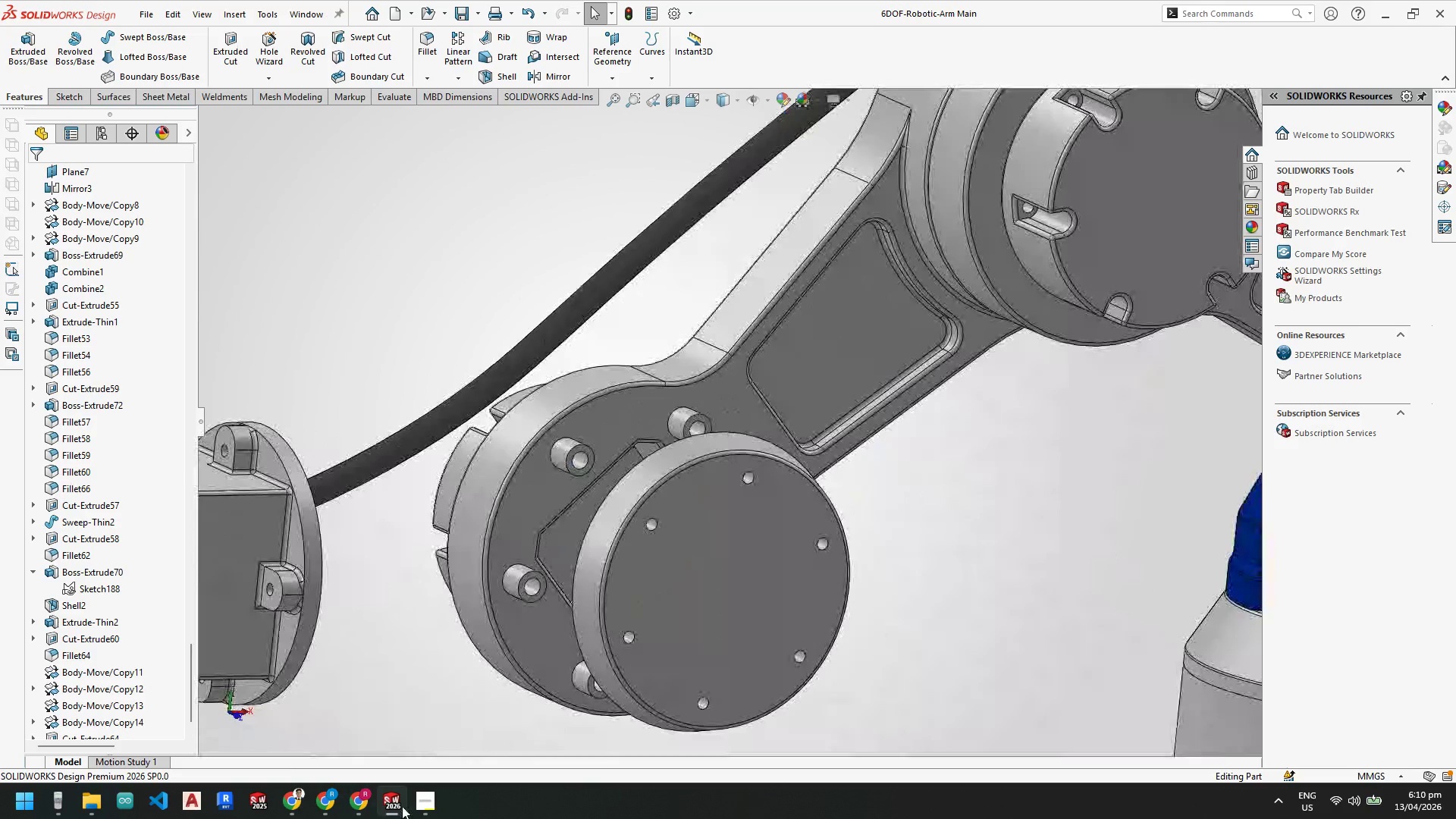 
mouse_move([407, 790])
 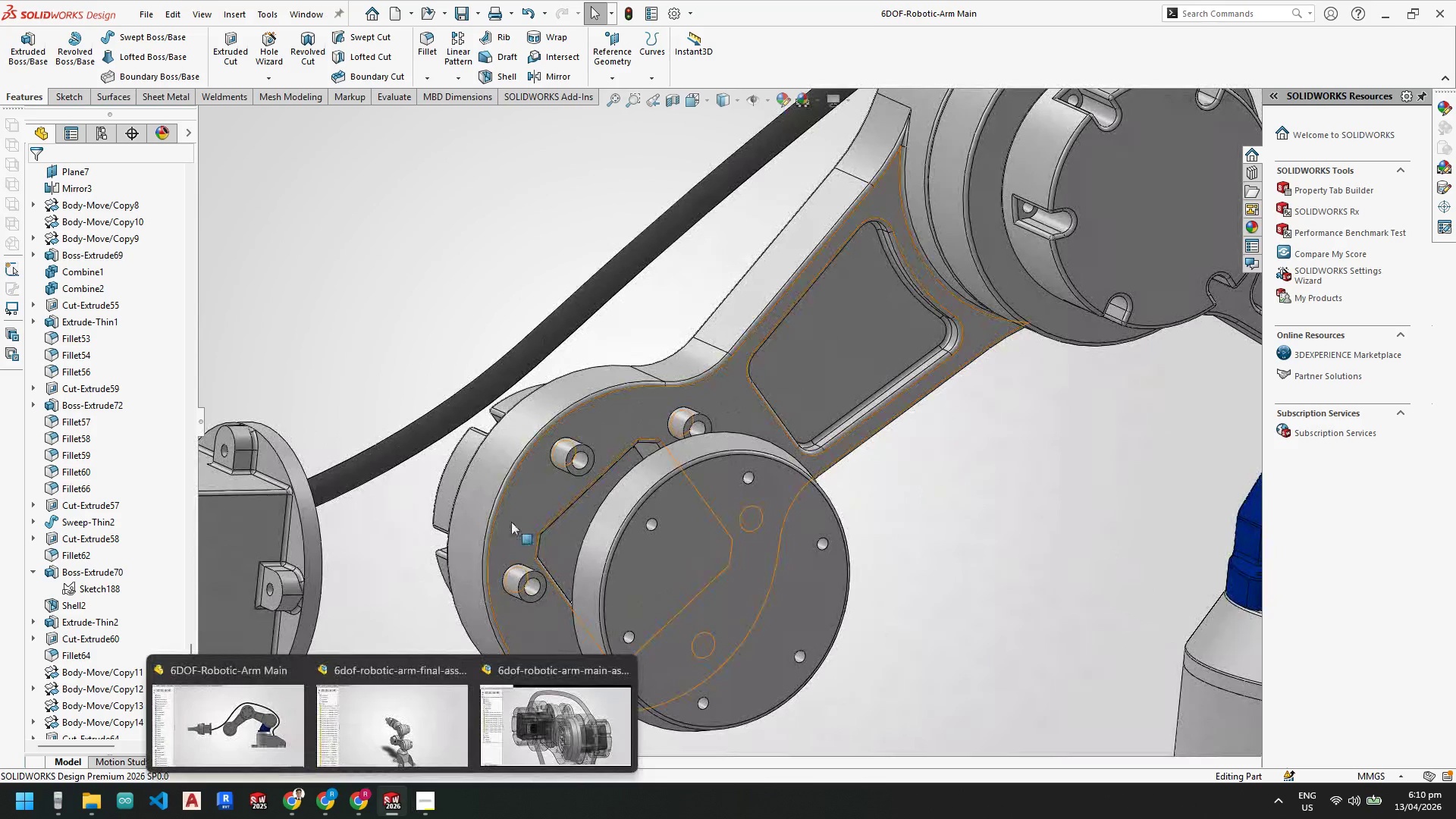 
left_click([522, 513])
 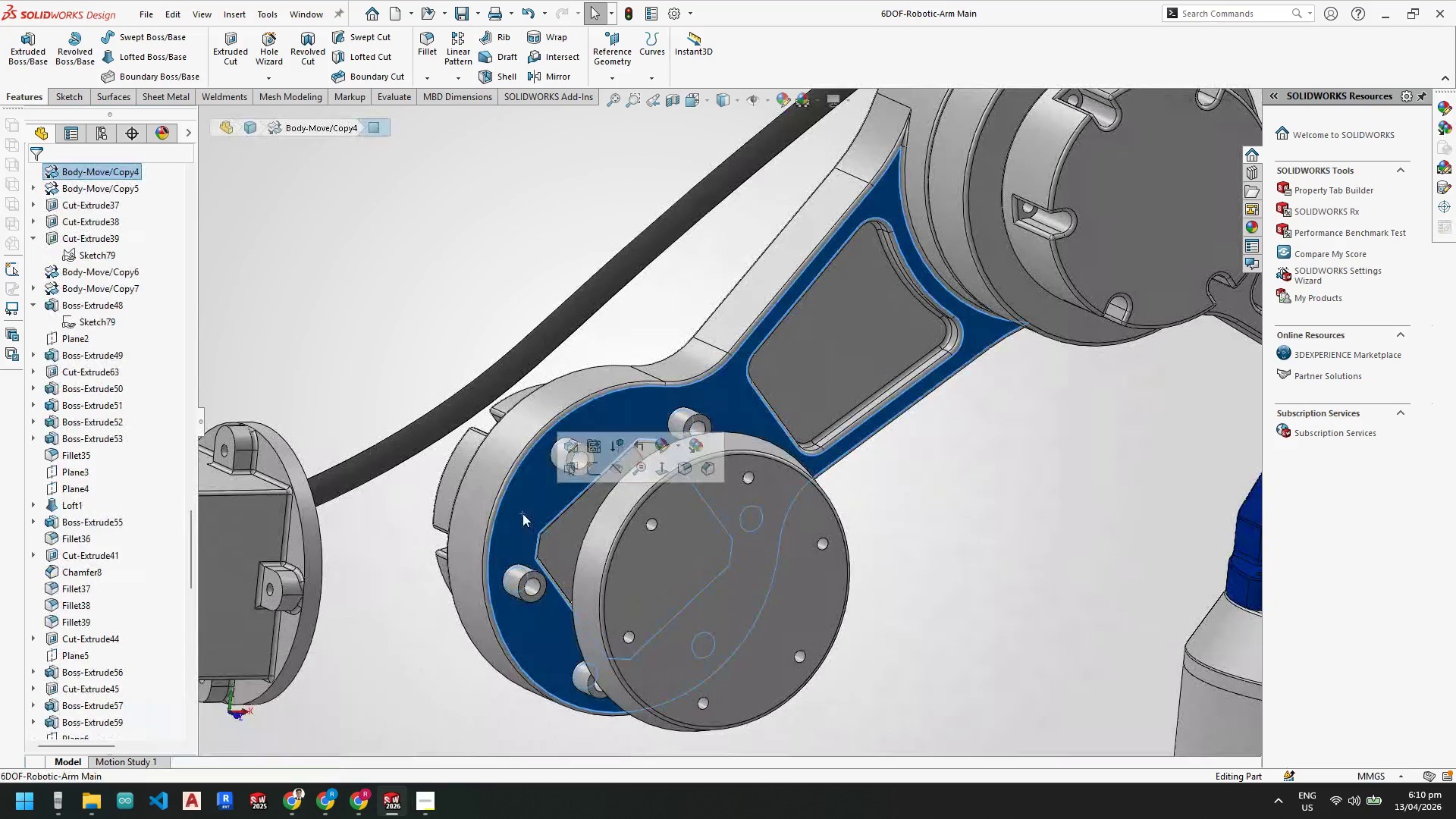 
right_click([522, 513])
 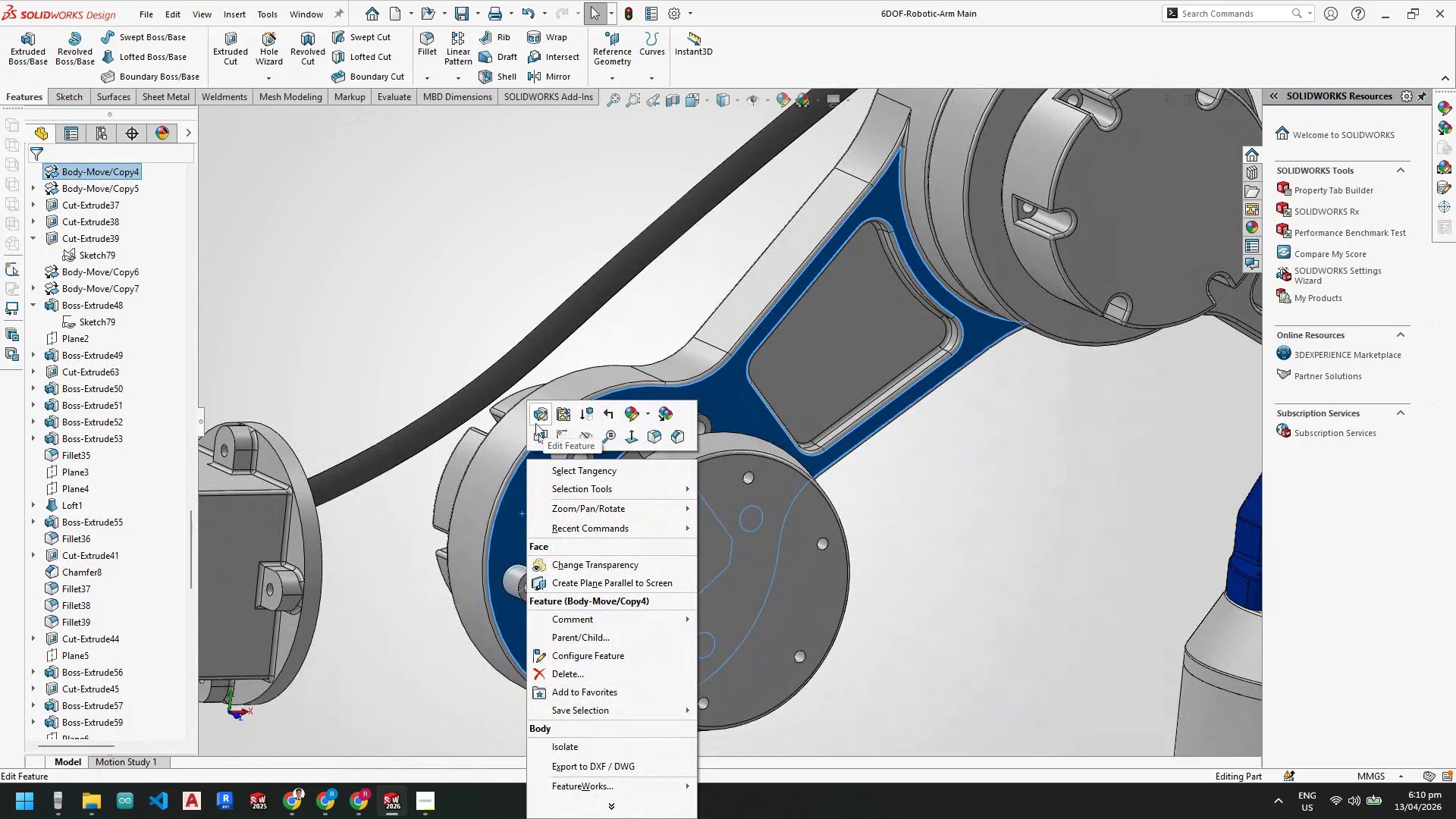 
left_click([893, 676])
 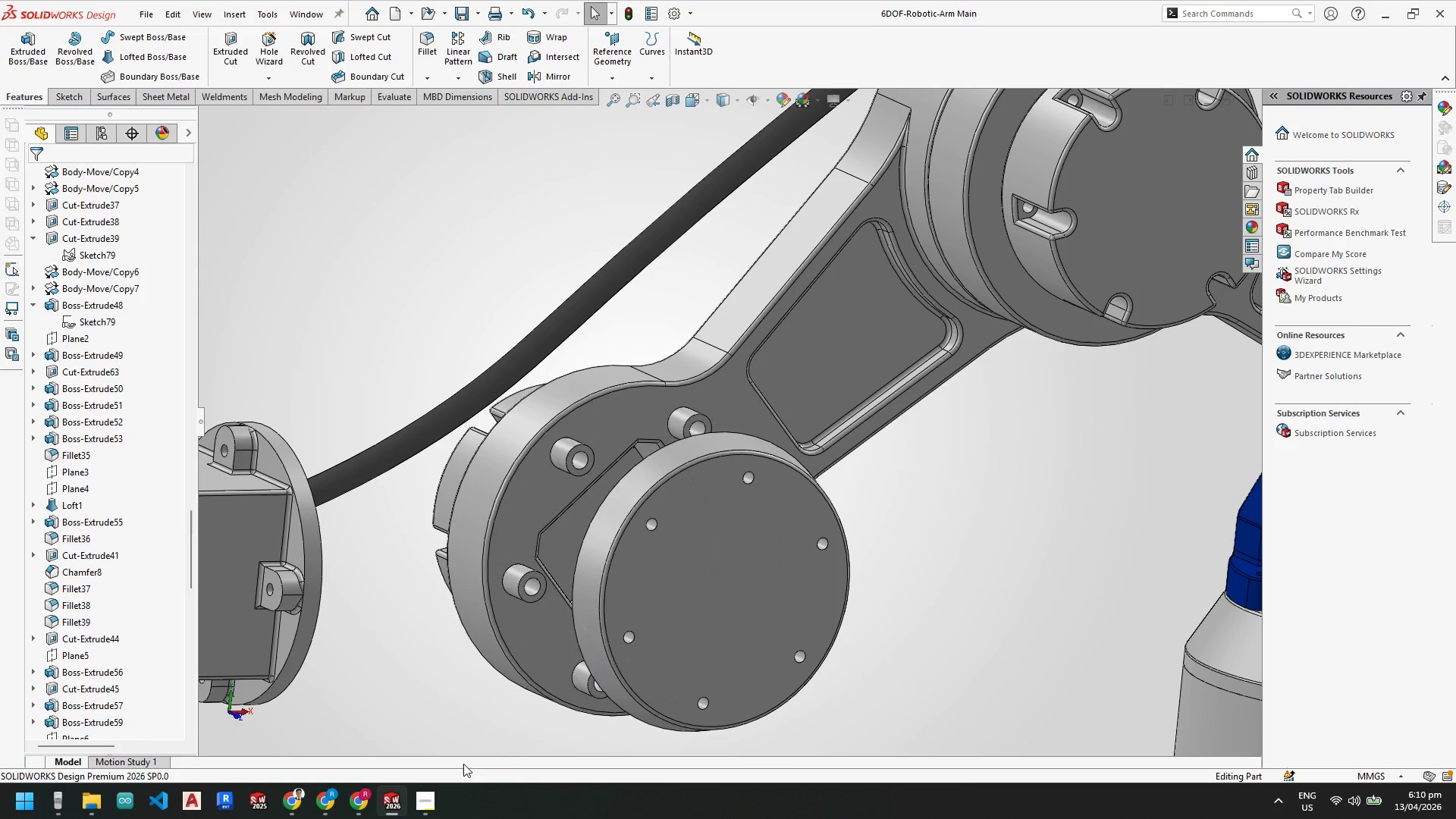 
mouse_move([397, 777])
 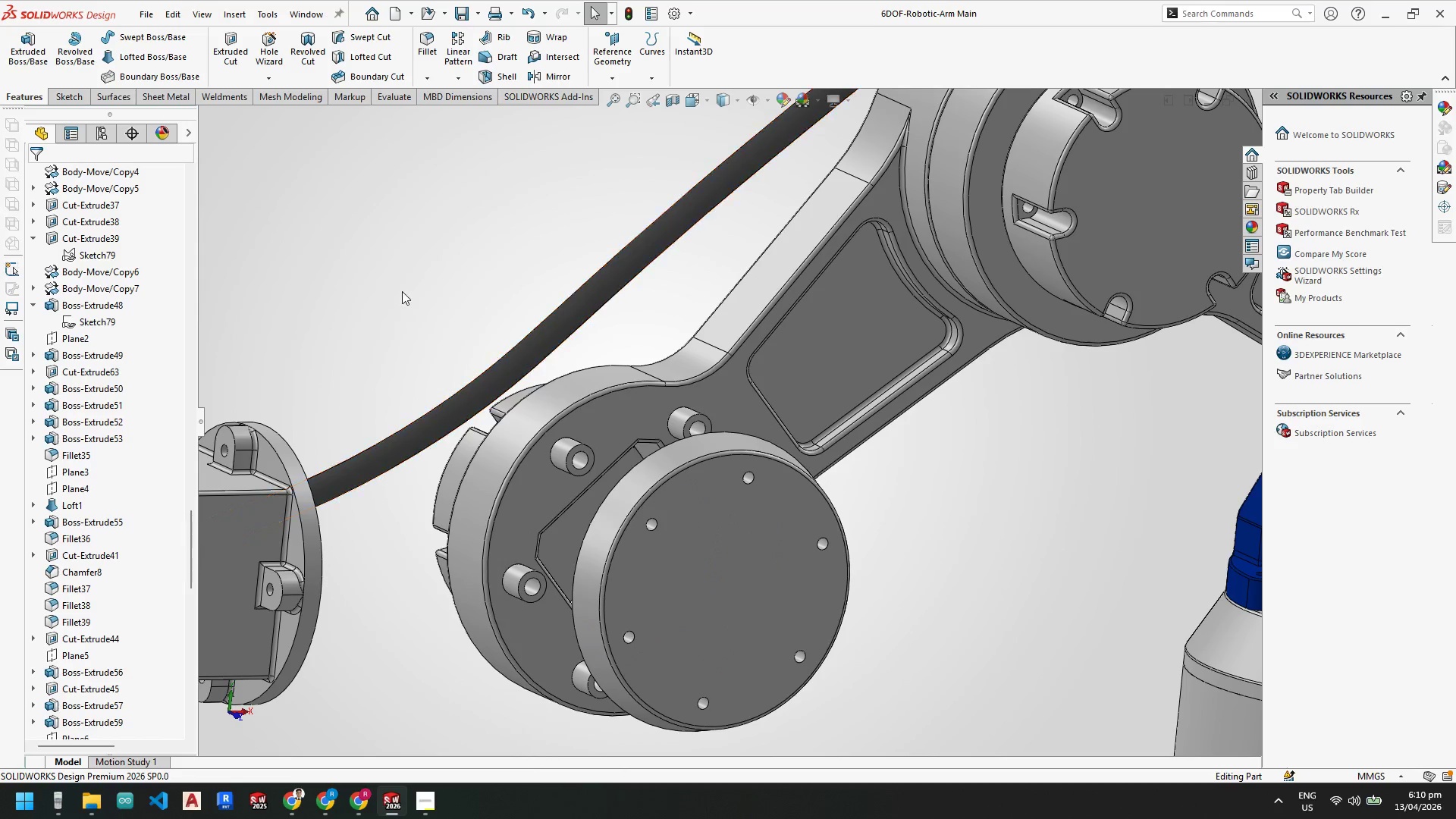 
left_click([402, 290])
 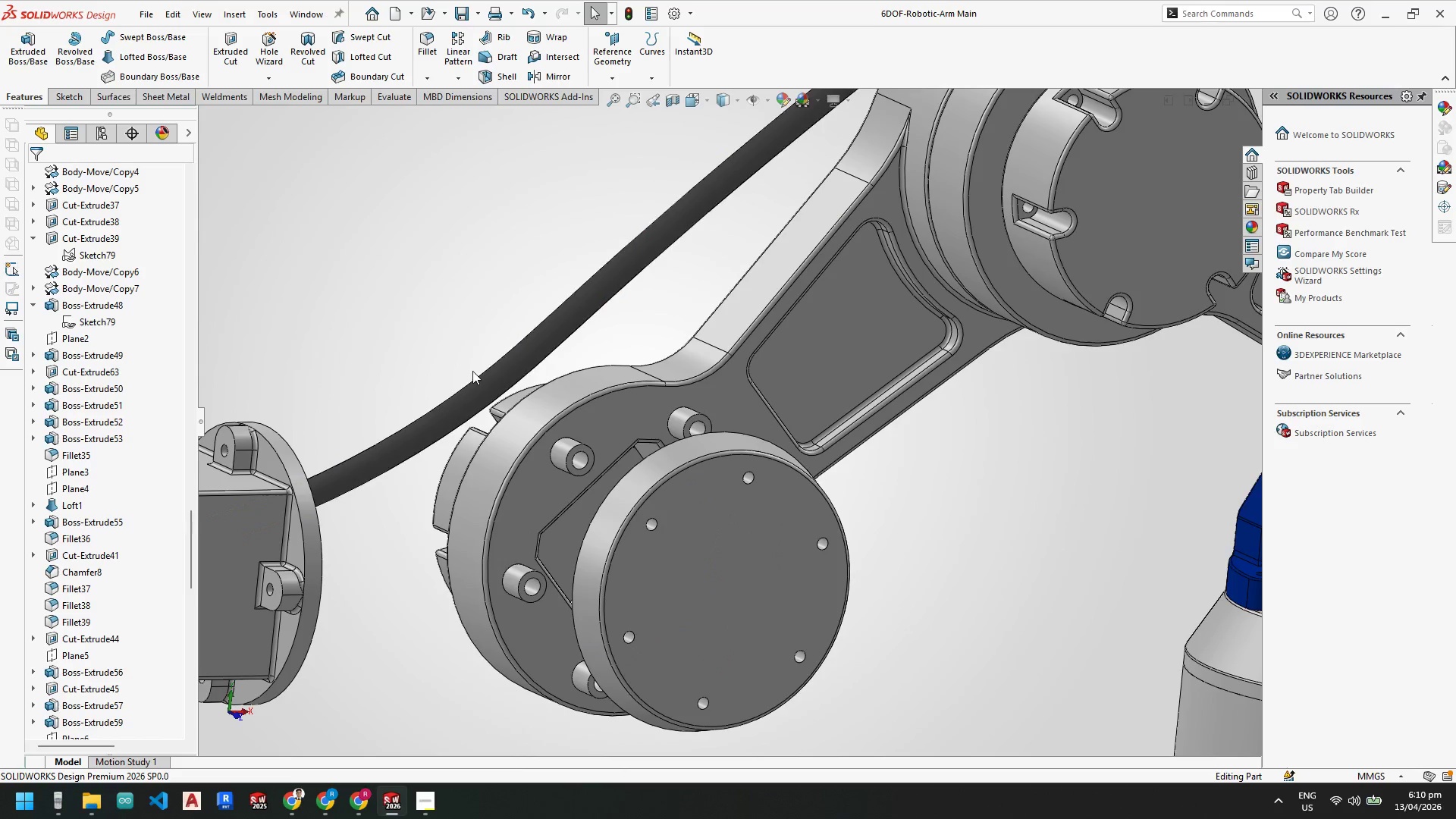 
scroll: coordinate [576, 372], scroll_direction: up, amount: 3.0
 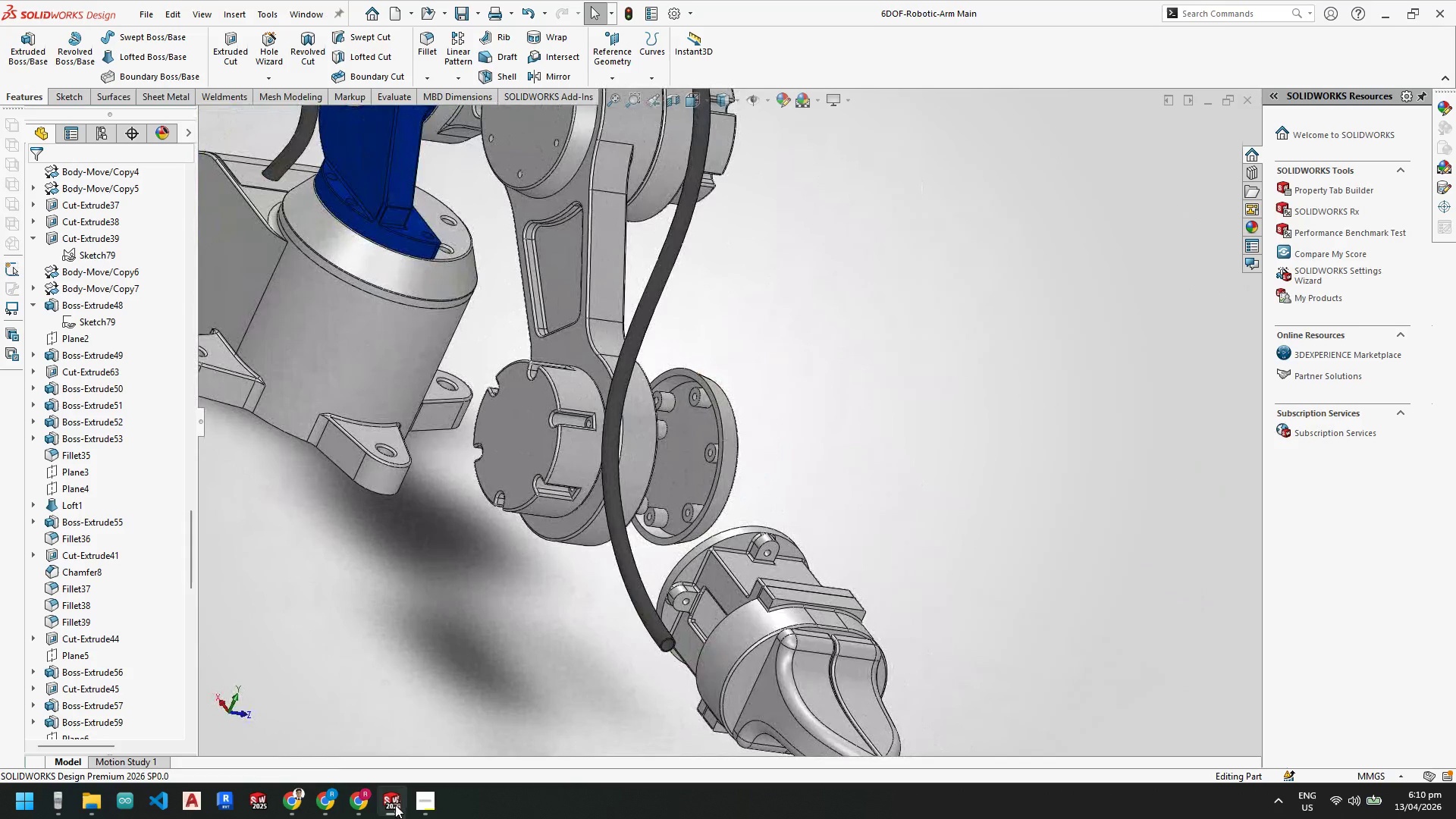 
left_click([391, 736])
 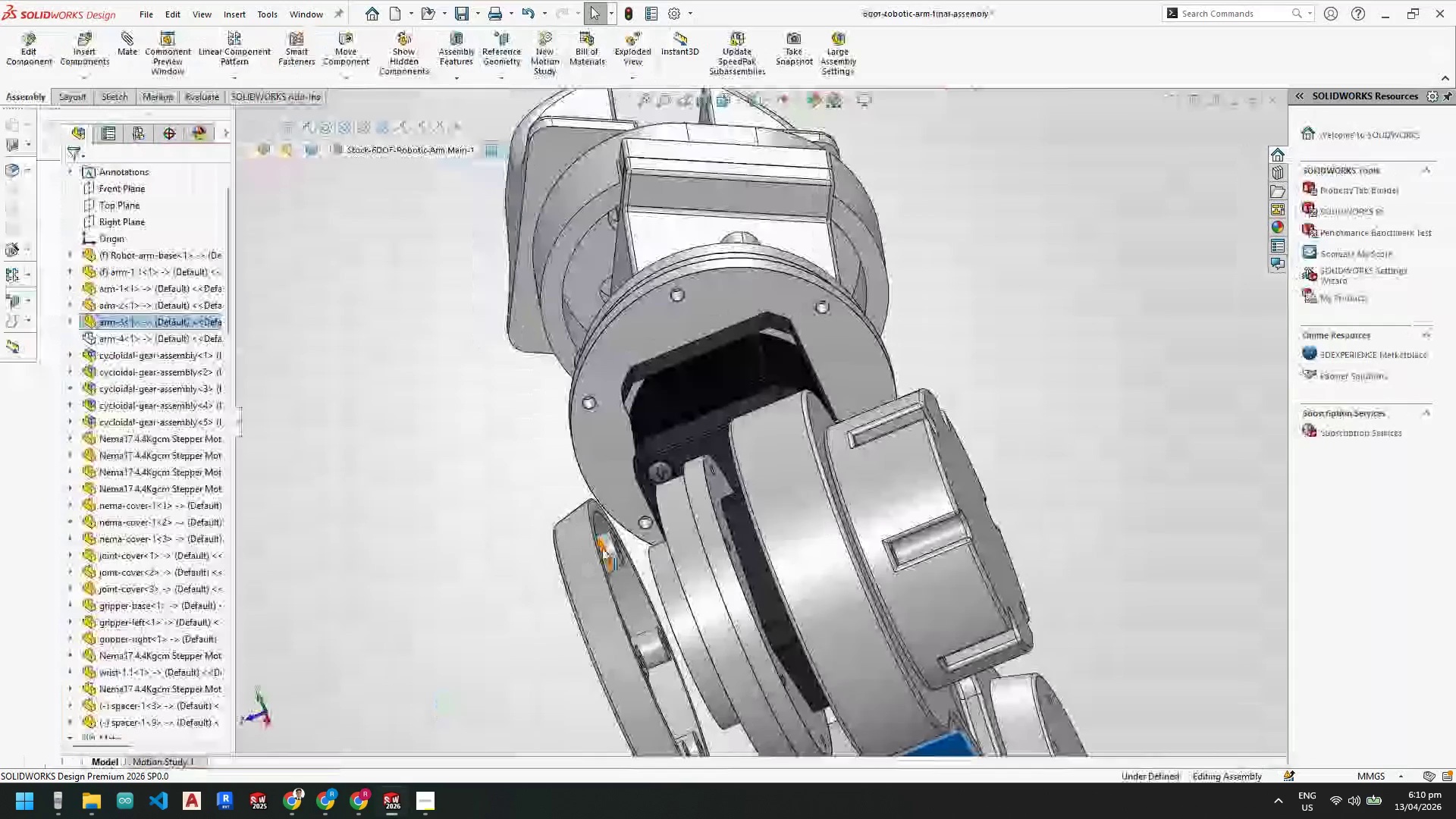 
scroll: coordinate [677, 496], scroll_direction: up, amount: 3.0
 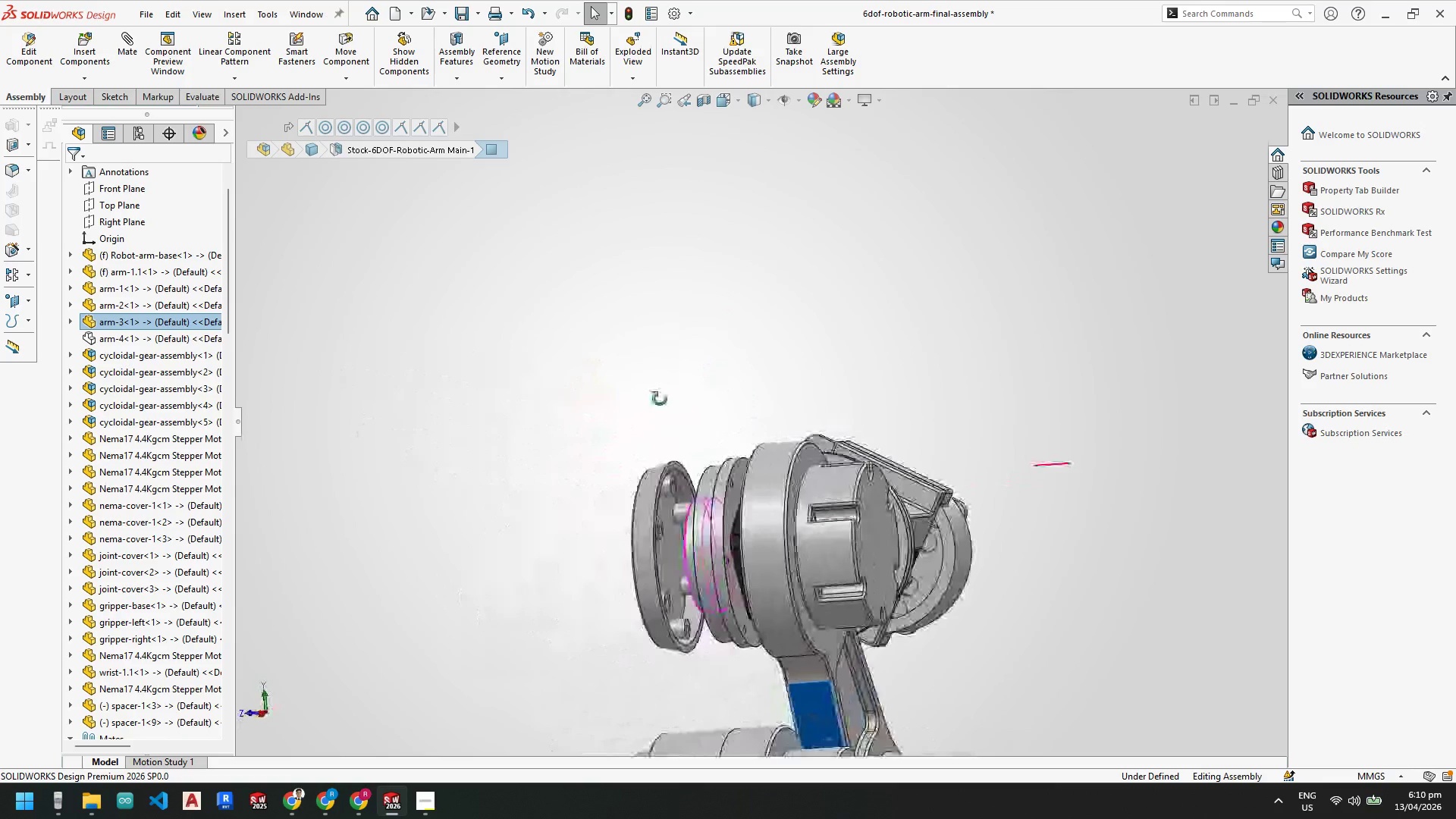 
scroll: coordinate [629, 457], scroll_direction: down, amount: 8.0
 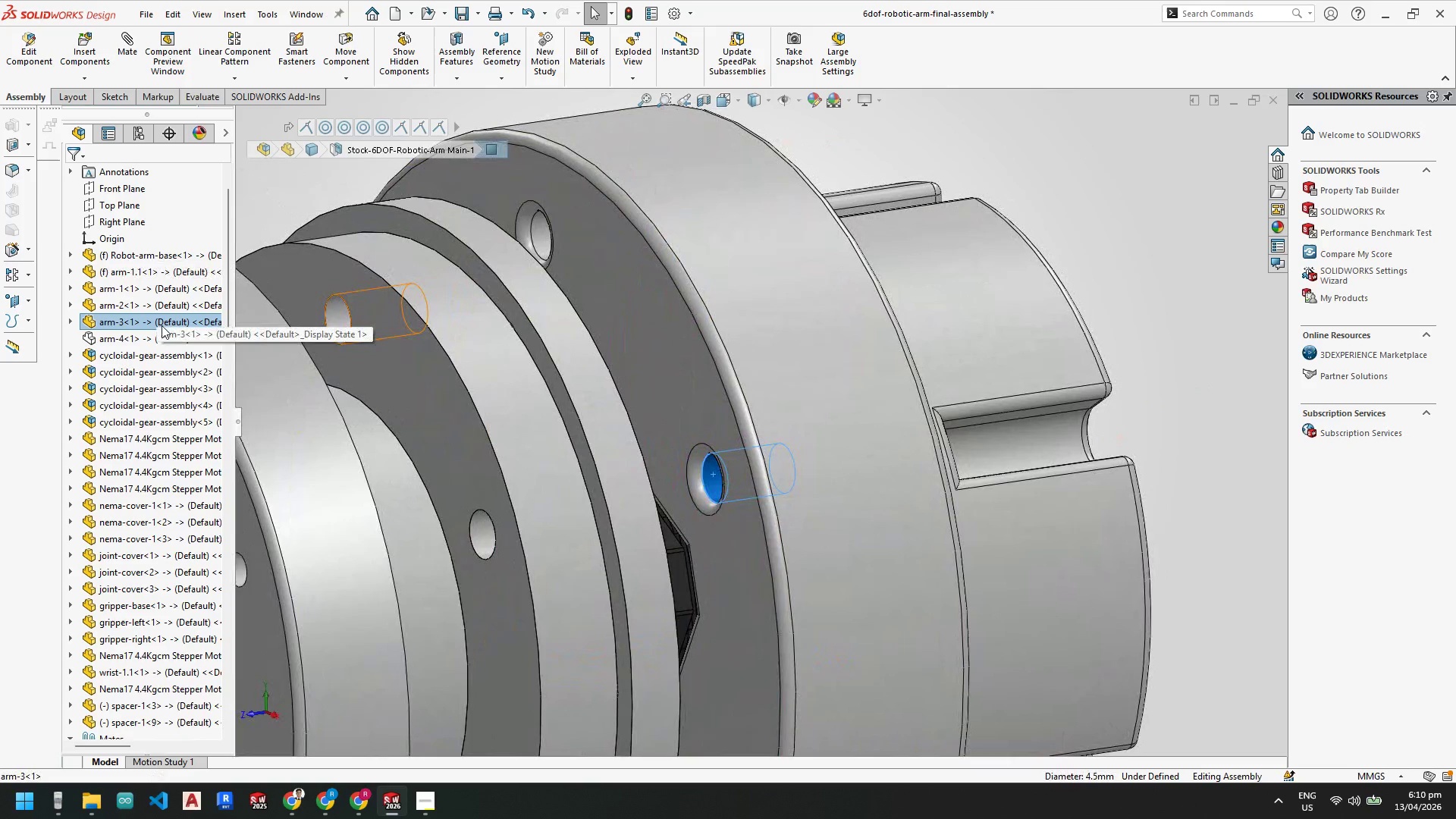 
left_click([162, 325])
 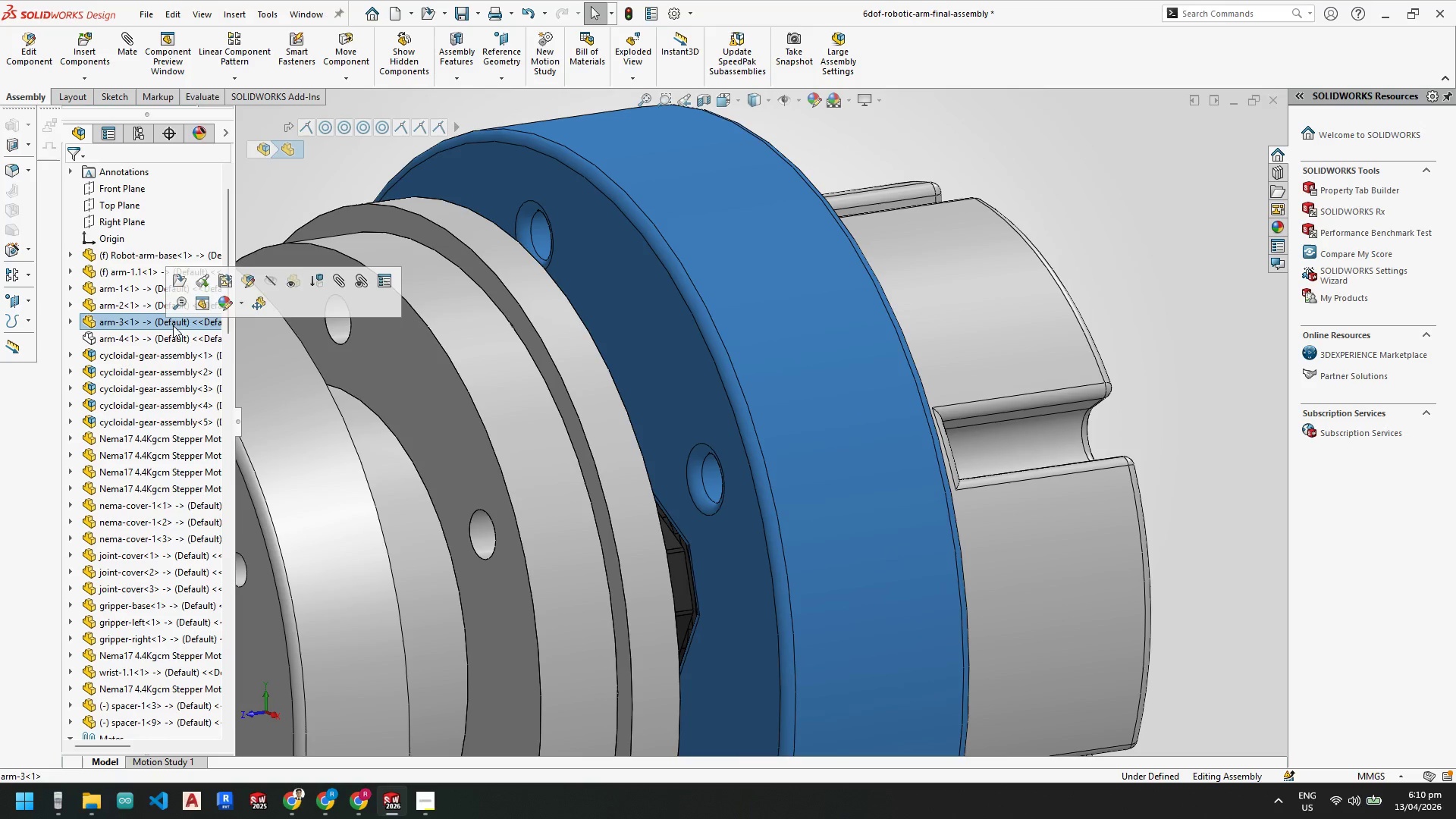 
scroll: coordinate [502, 335], scroll_direction: up, amount: 3.0
 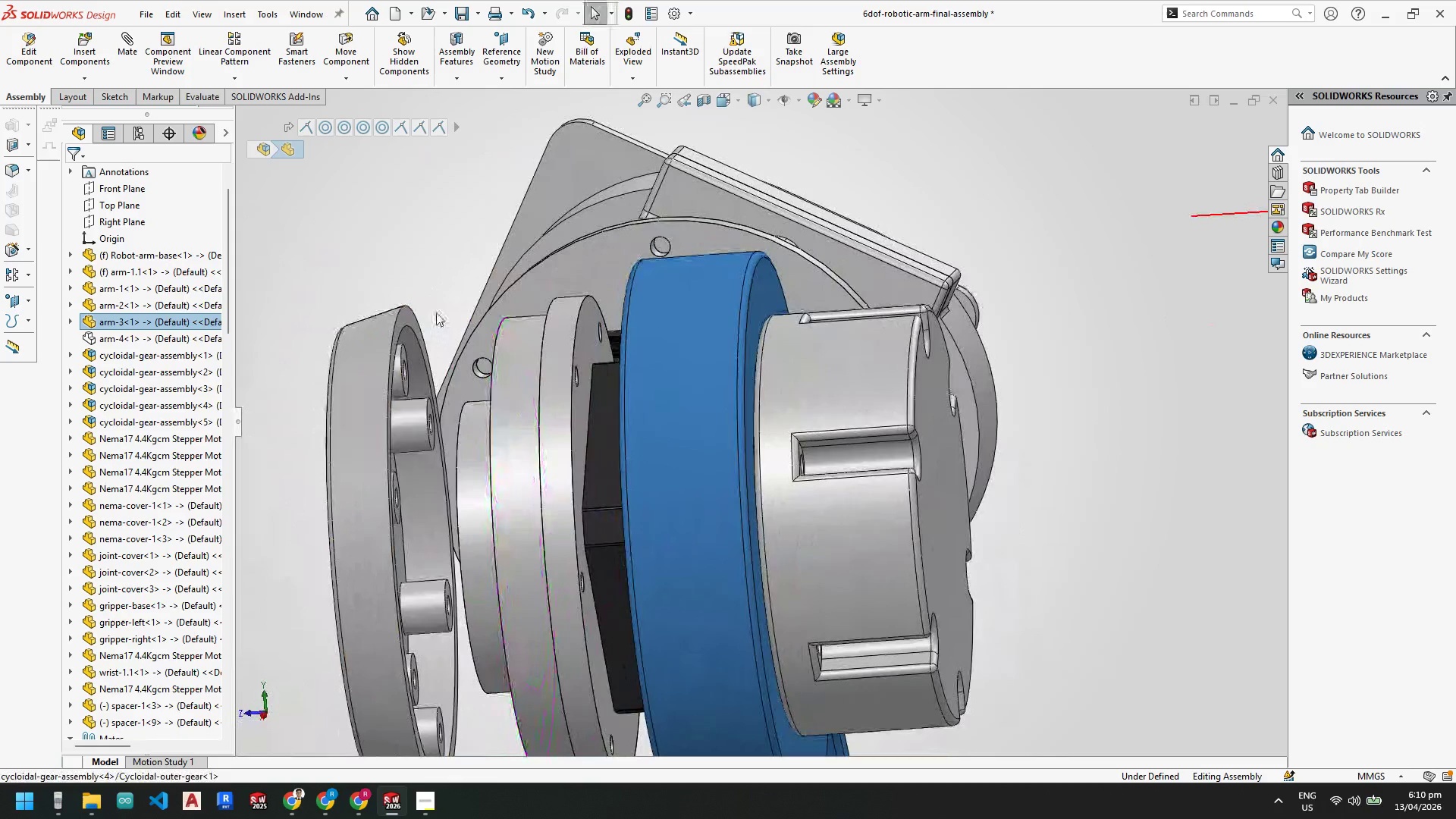 
scroll: coordinate [618, 383], scroll_direction: down, amount: 1.0
 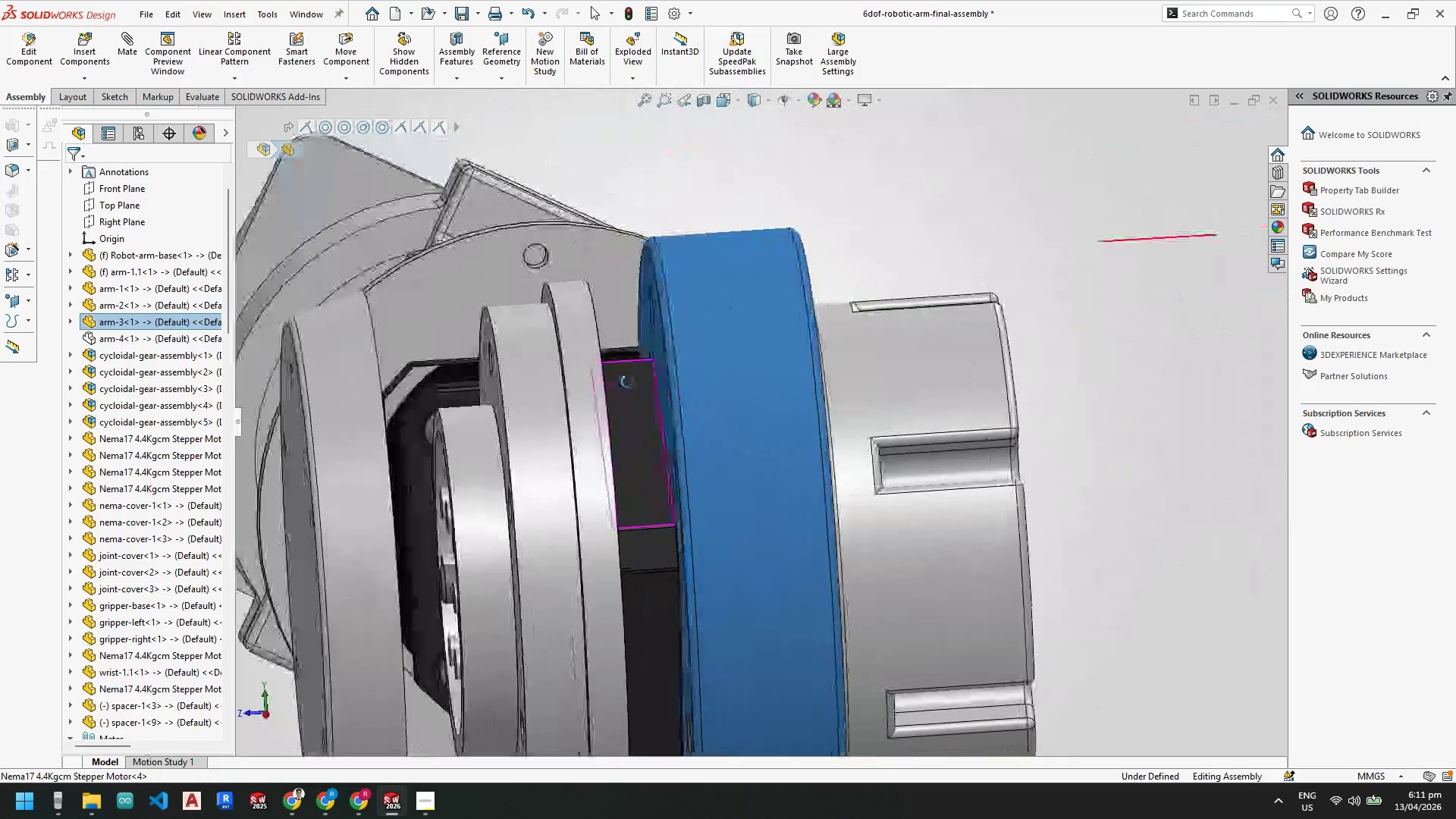 
wait(6.9)
 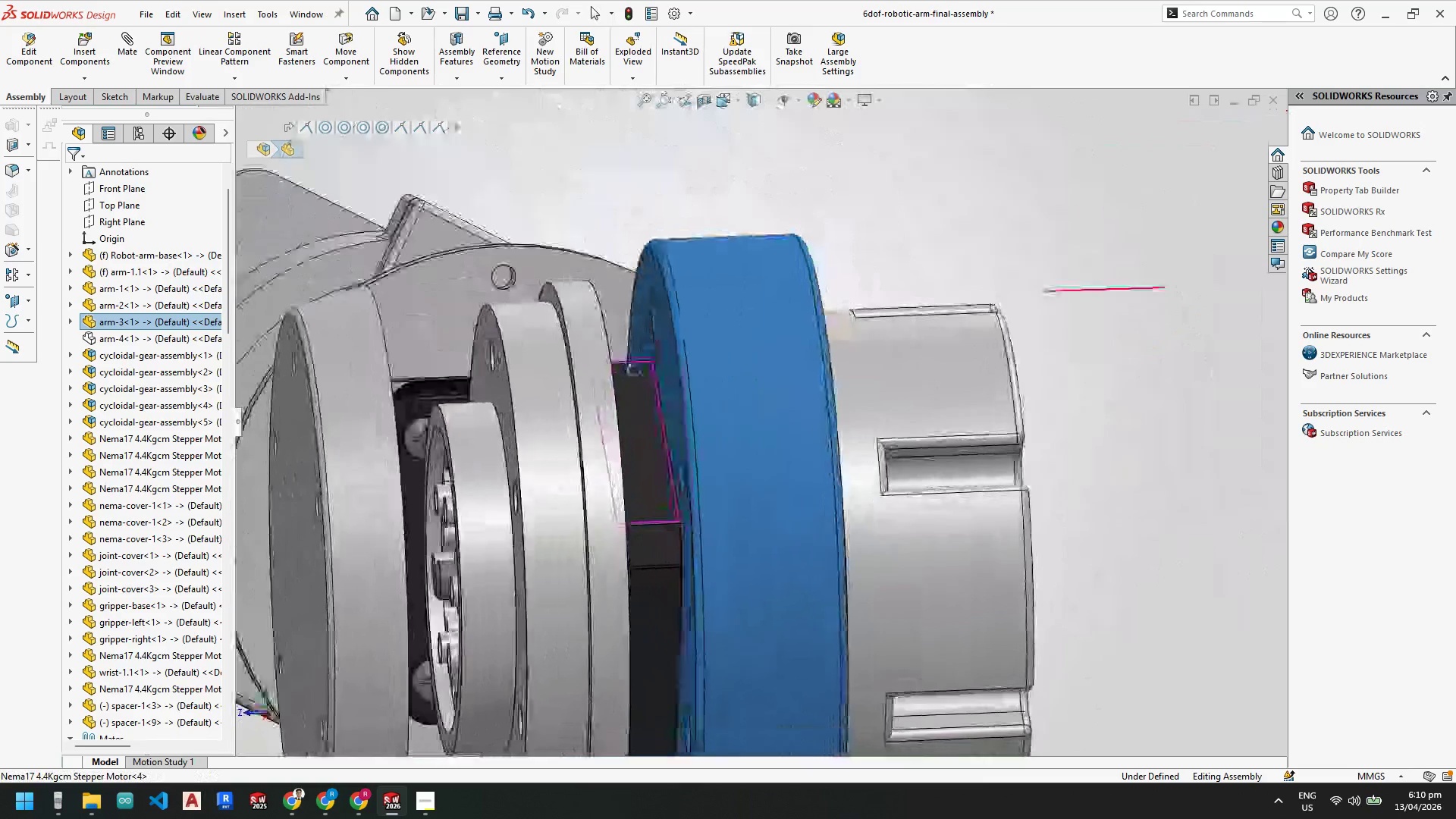 
scroll: coordinate [714, 476], scroll_direction: up, amount: 9.0
 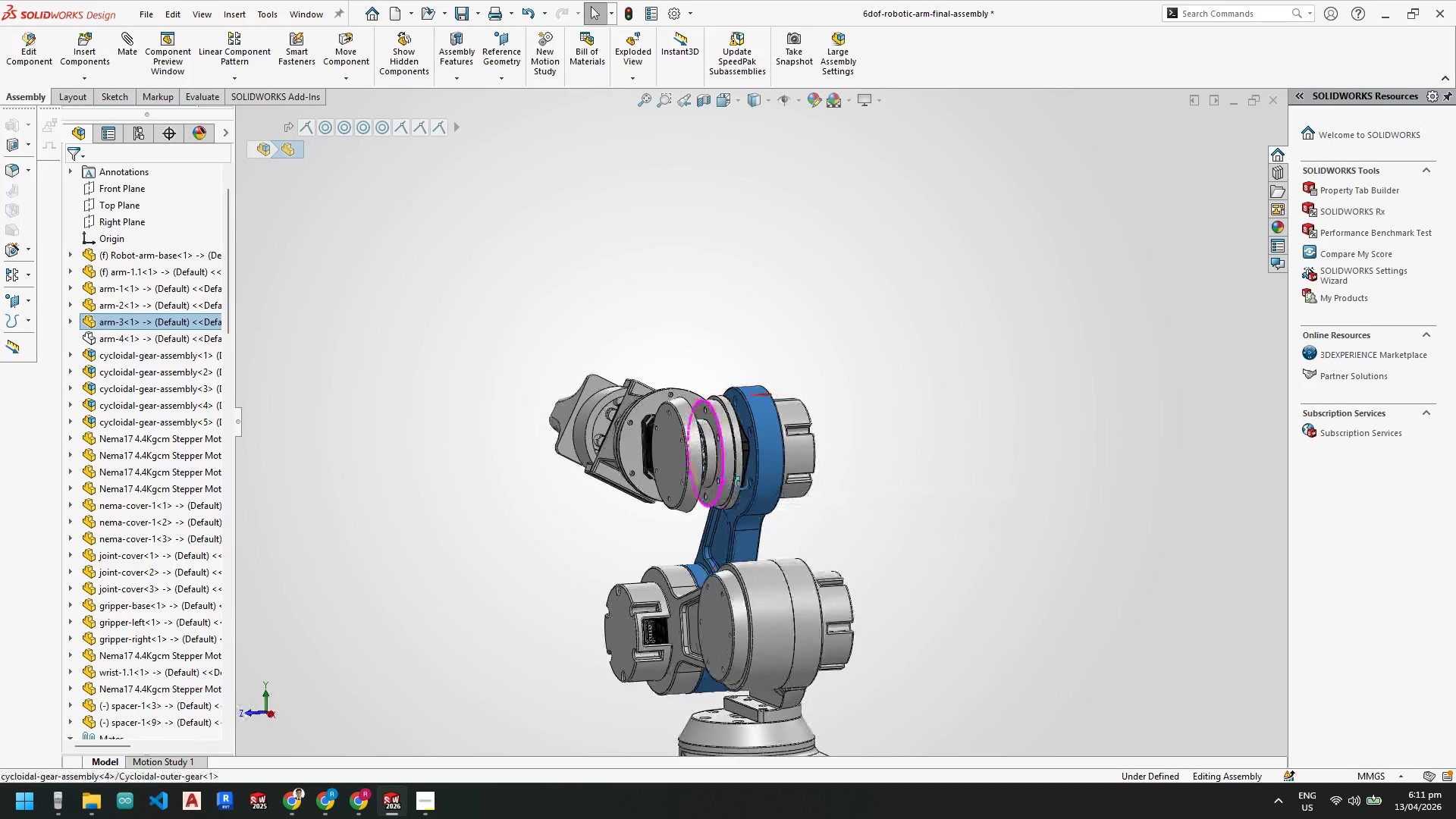 
mouse_move([766, 469])
 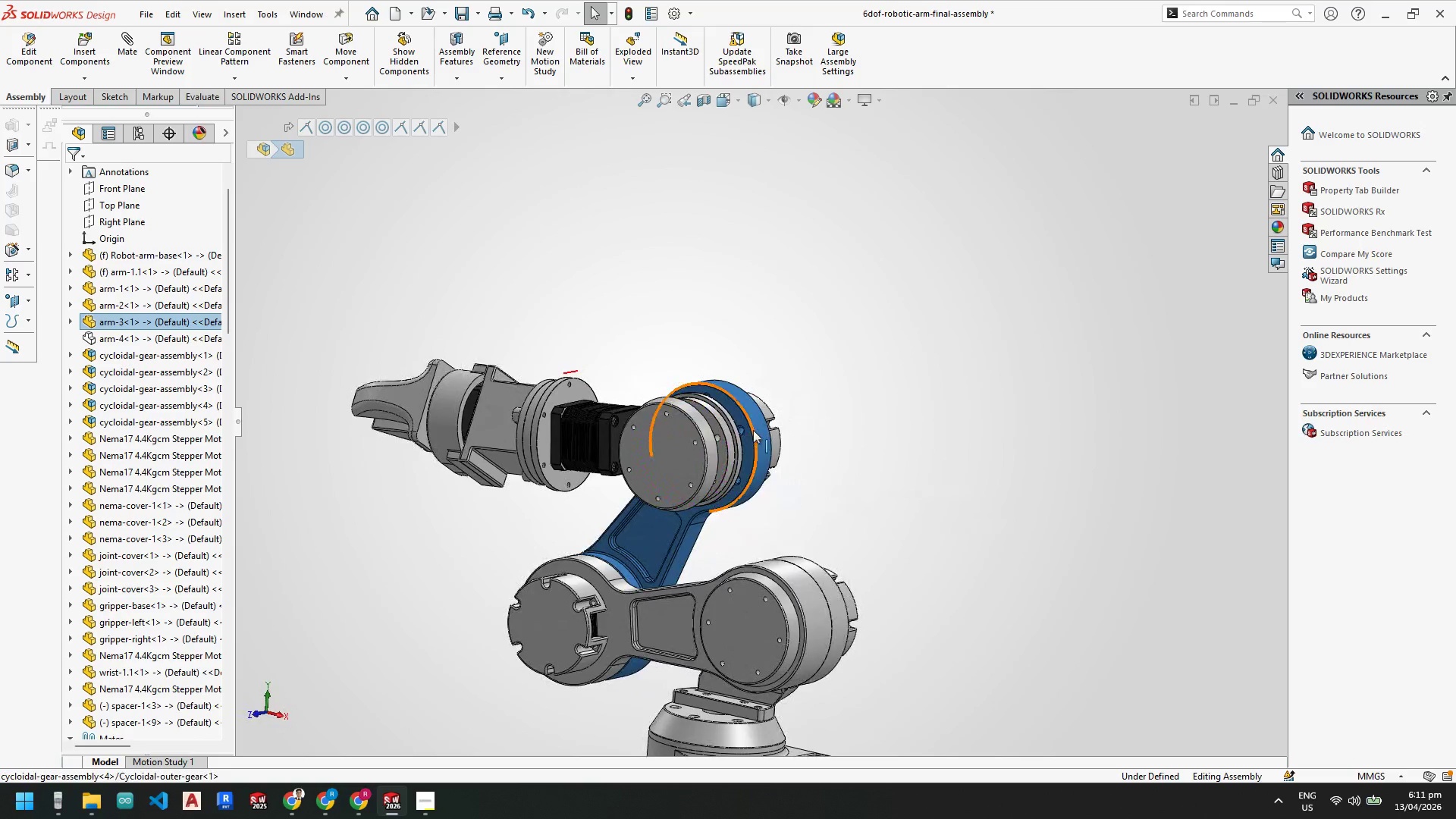 
scroll: coordinate [595, 648], scroll_direction: down, amount: 5.0
 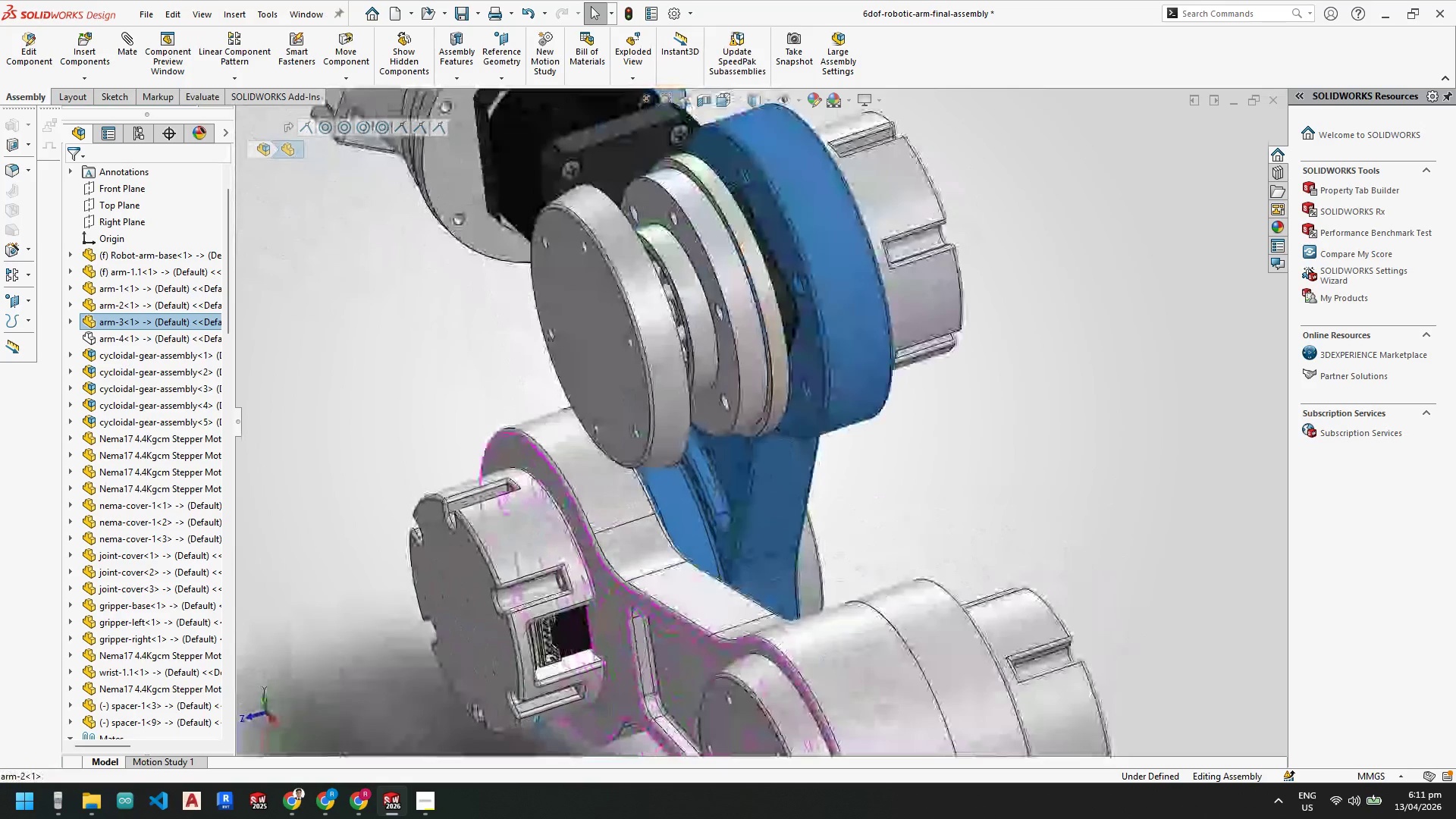 
scroll: coordinate [742, 610], scroll_direction: up, amount: 6.0
 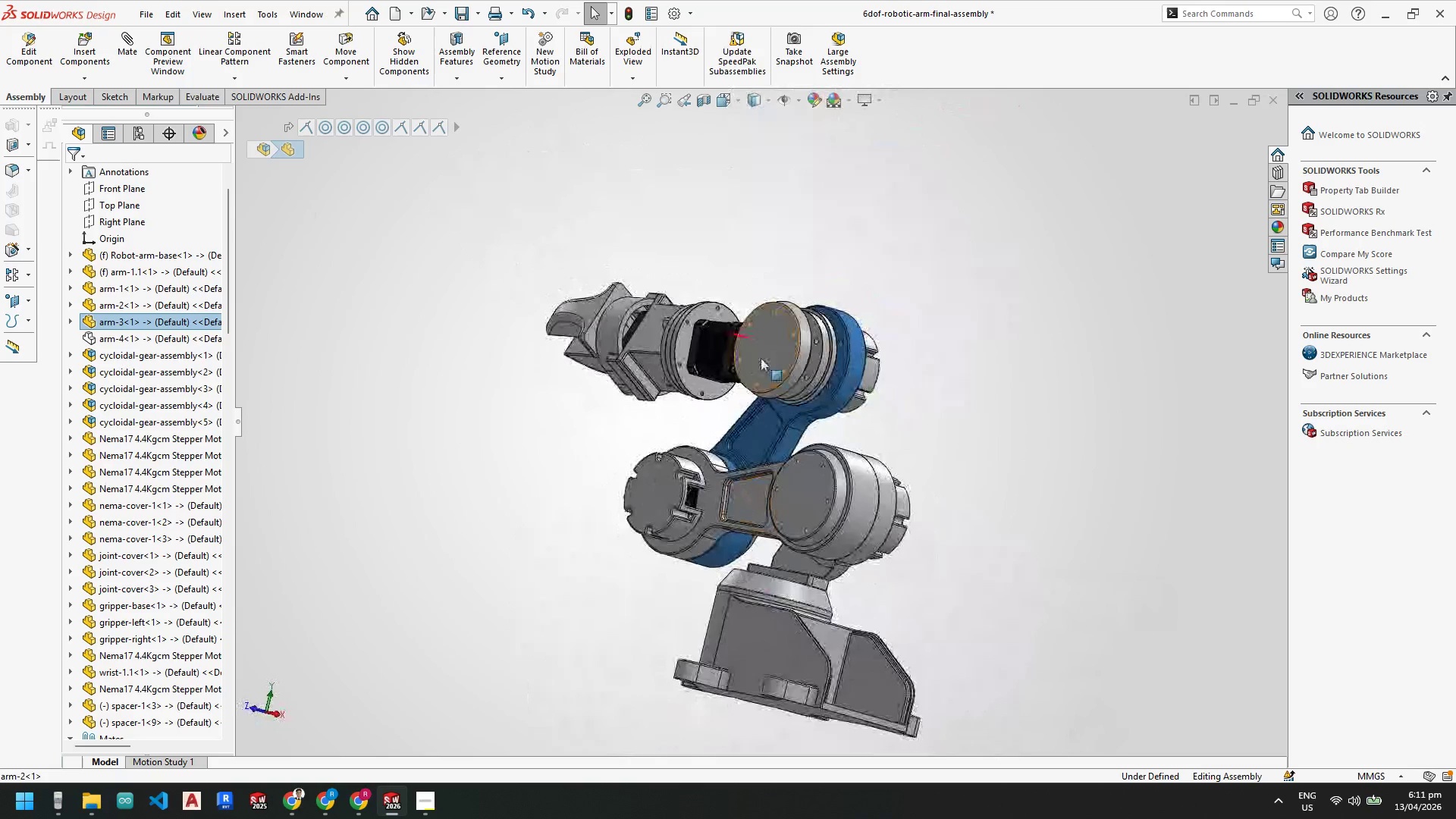 
scroll: coordinate [870, 416], scroll_direction: down, amount: 10.0
 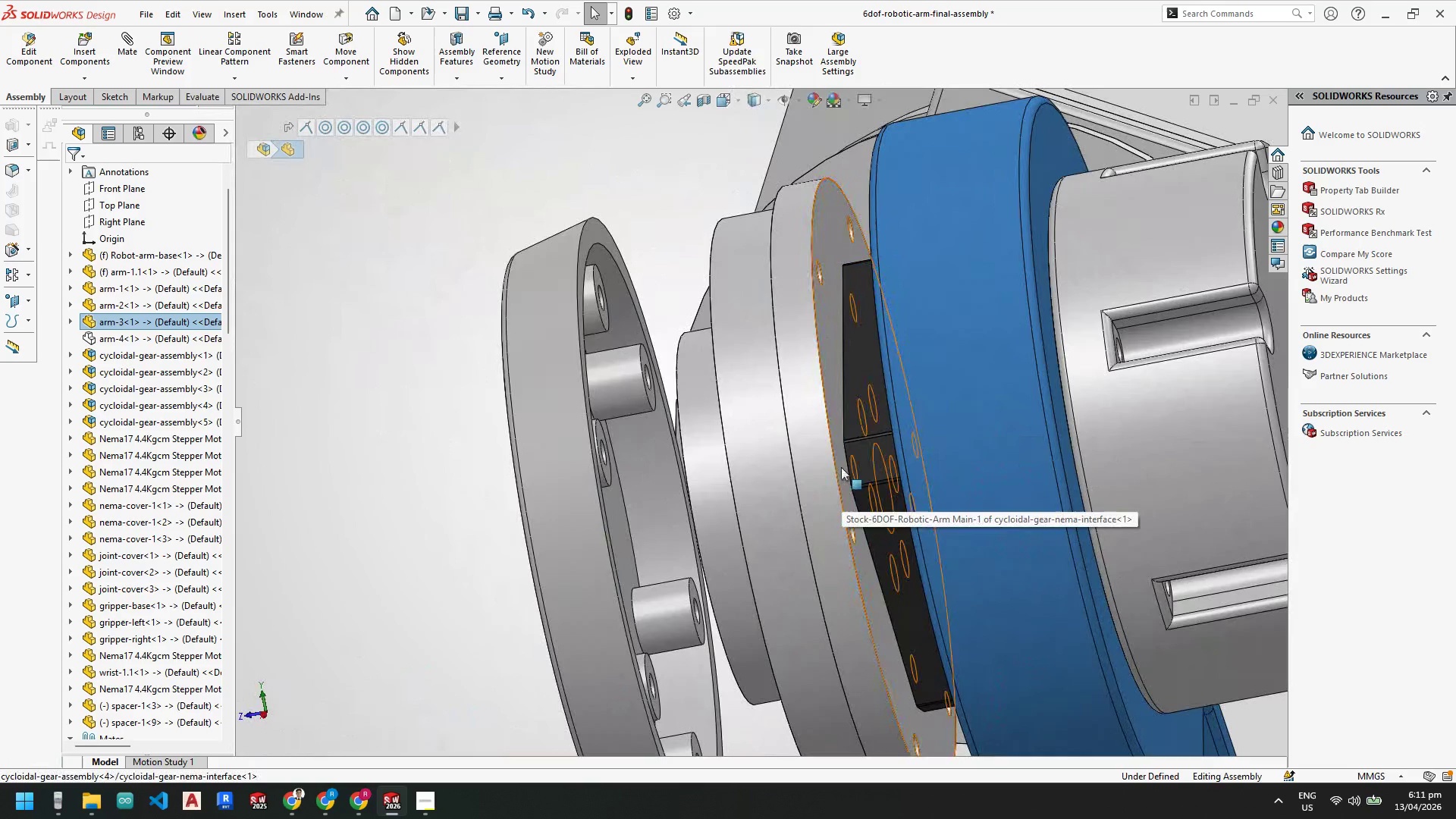 
left_click([841, 466])
 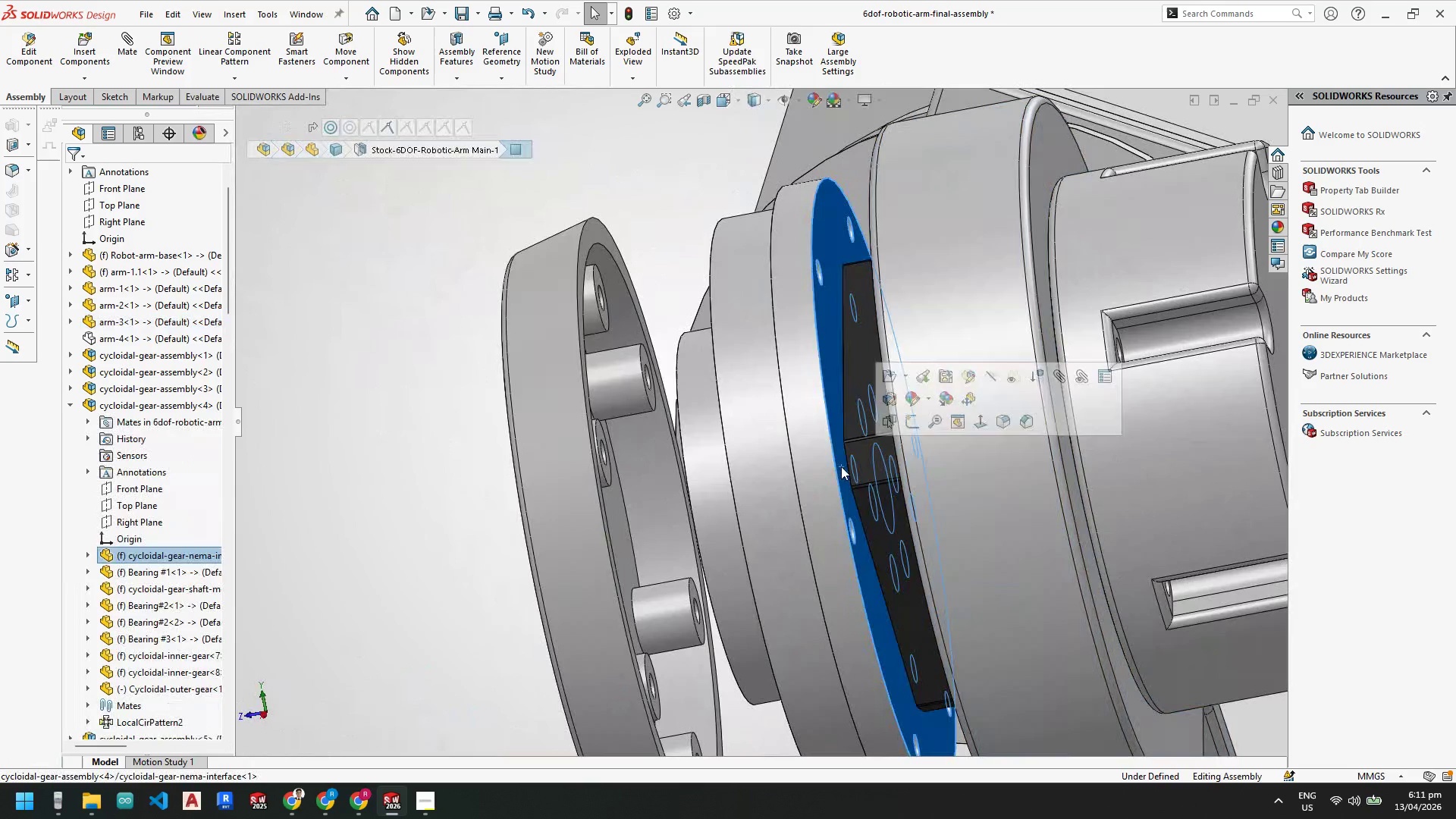 
scroll: coordinate [835, 224], scroll_direction: down, amount: 4.0
 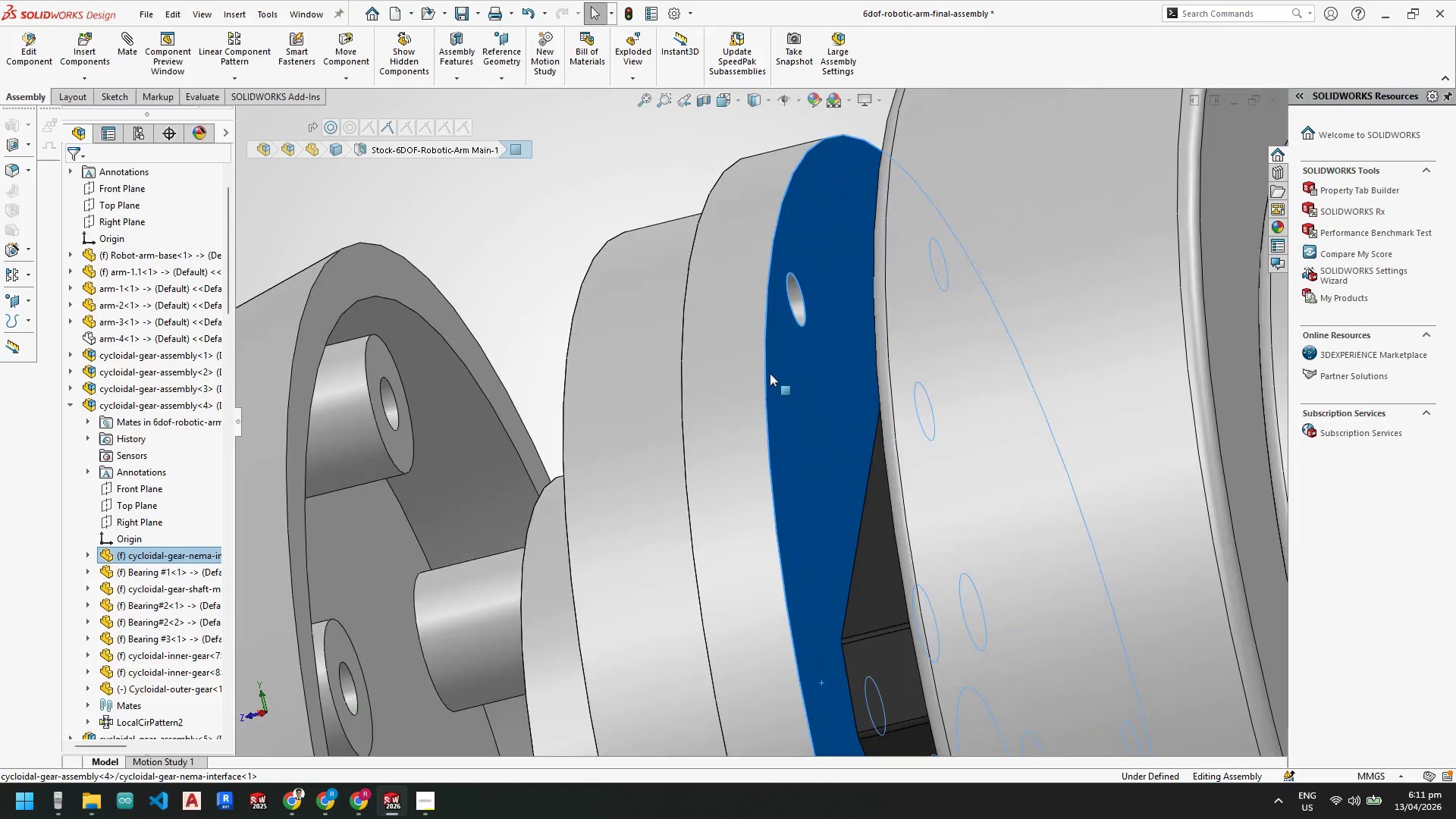 
scroll: coordinate [721, 547], scroll_direction: up, amount: 14.0
 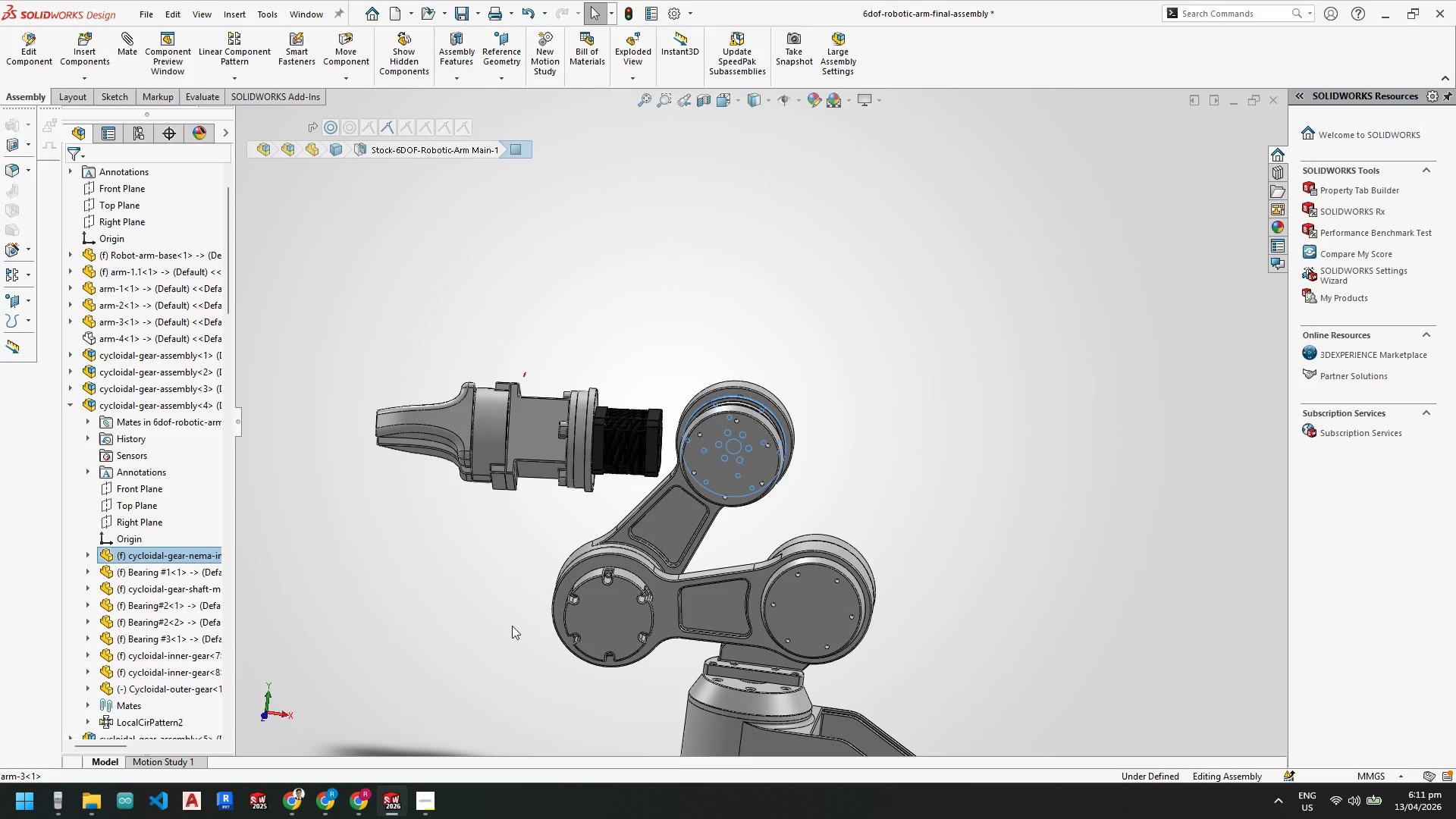 
scroll: coordinate [662, 505], scroll_direction: down, amount: 6.0
 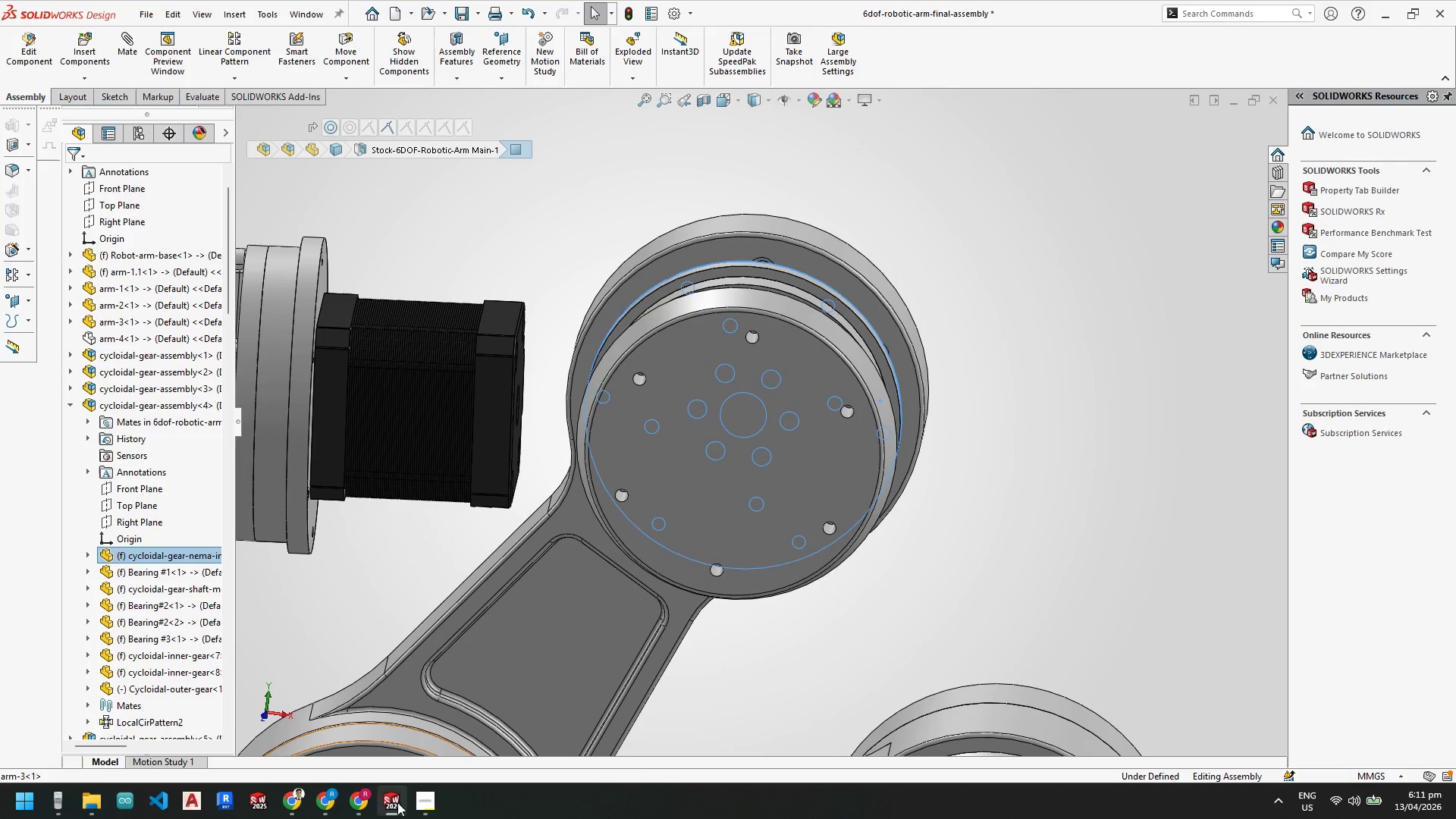 
left_click([258, 732])
 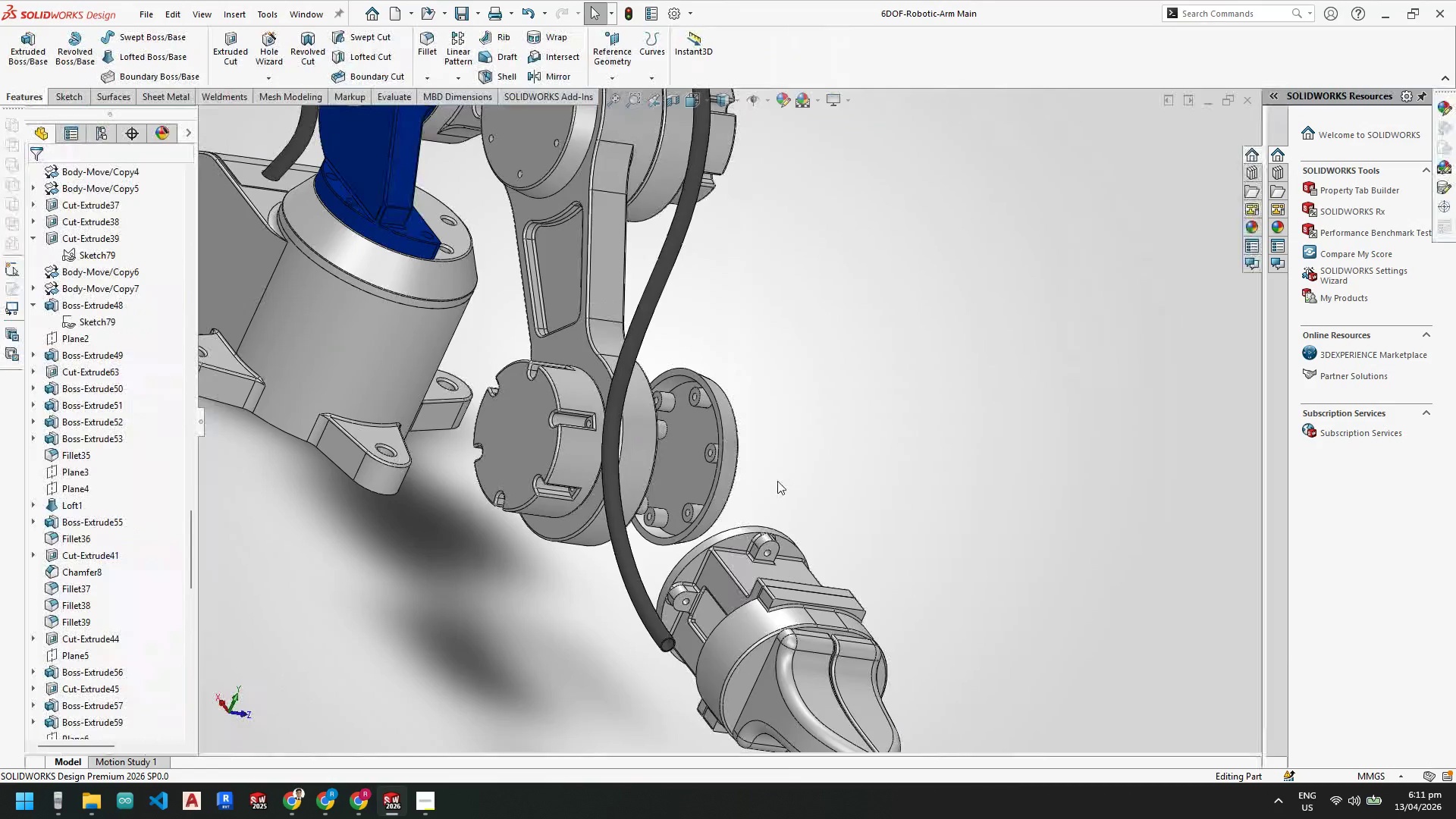 
scroll: coordinate [509, 356], scroll_direction: down, amount: 7.0
 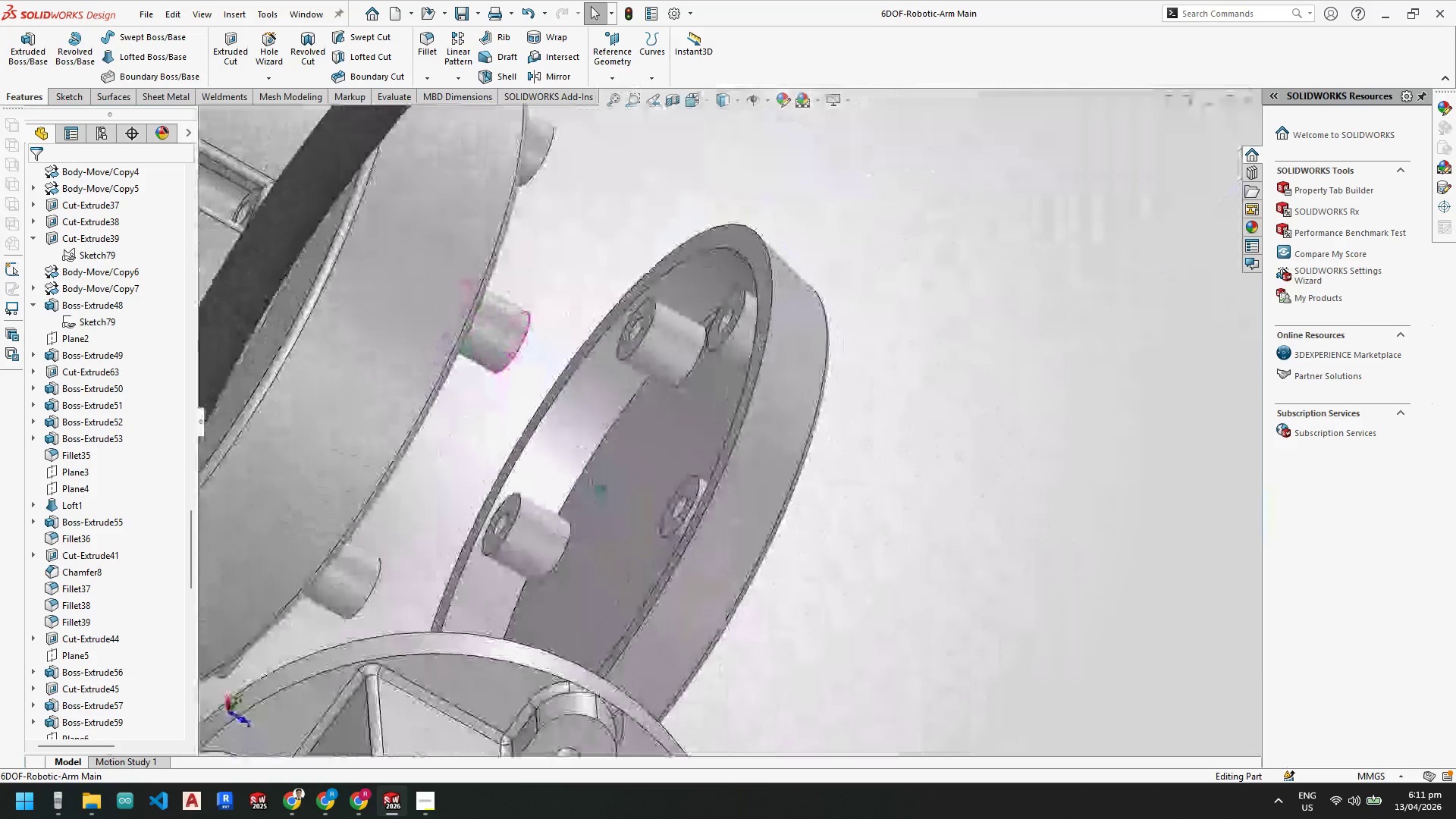 
scroll: coordinate [447, 470], scroll_direction: up, amount: 2.0
 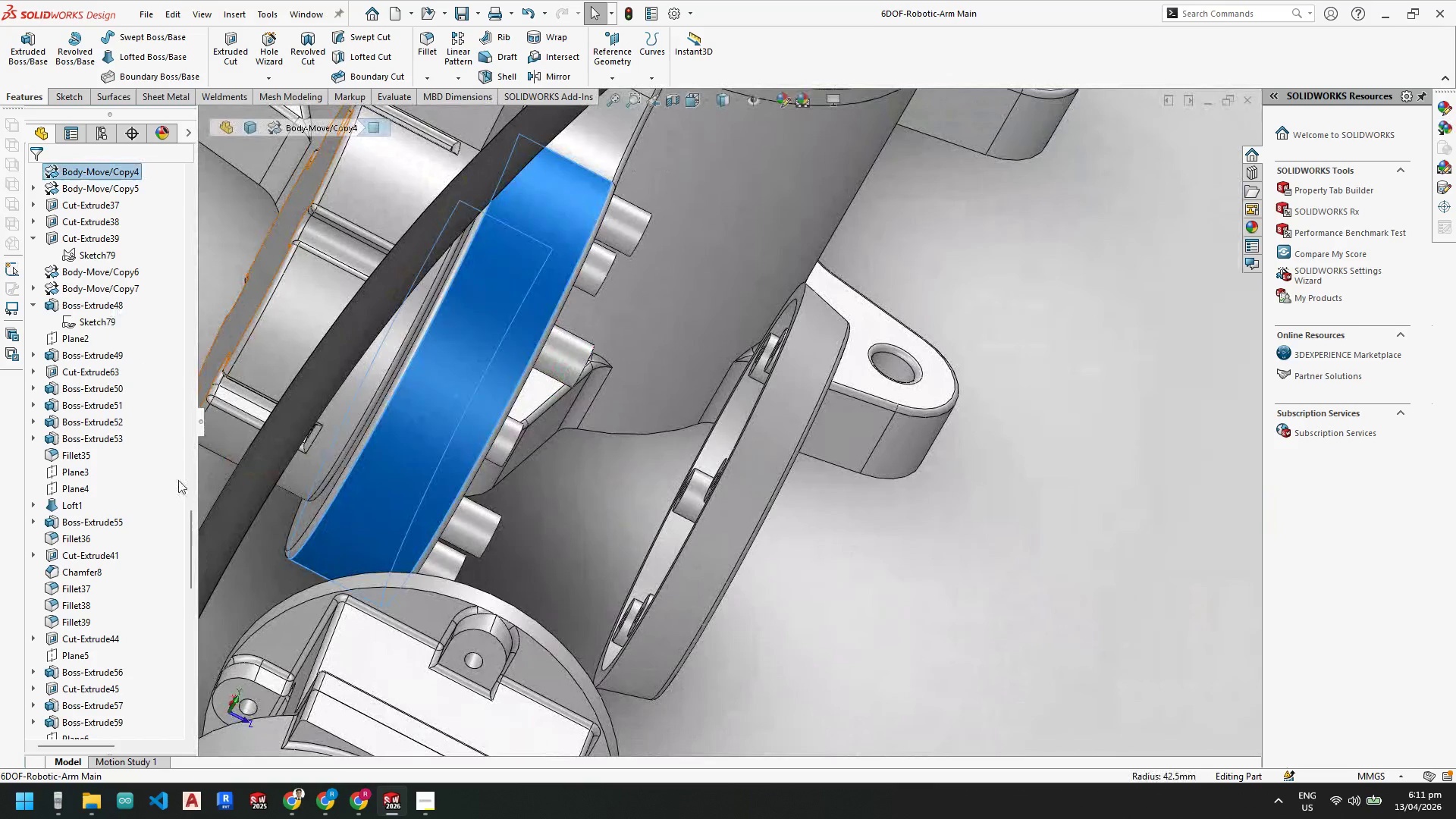 
left_click_drag(start_coordinate=[194, 529], to_coordinate=[199, 171])
 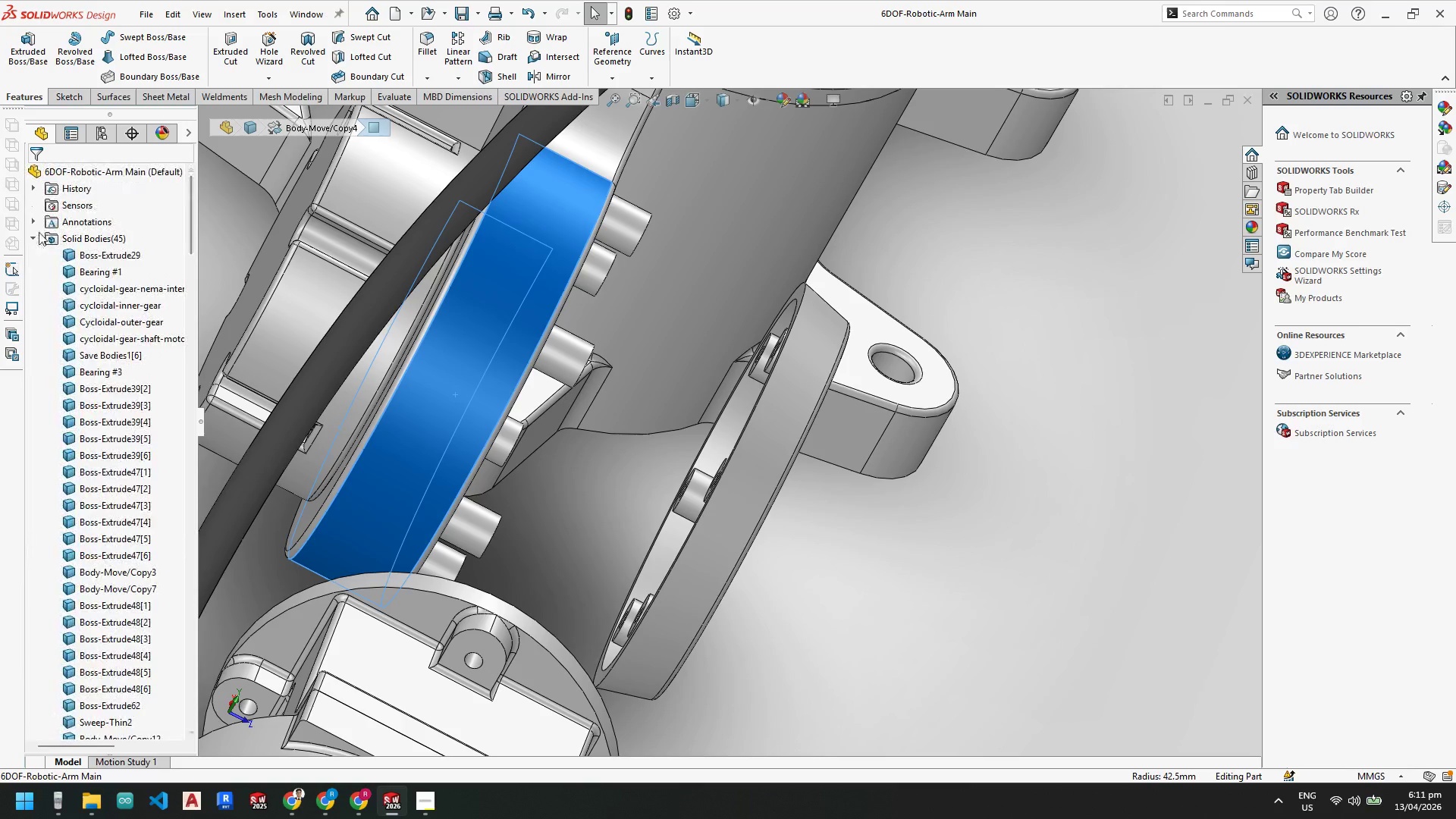 
left_click([36, 236])
 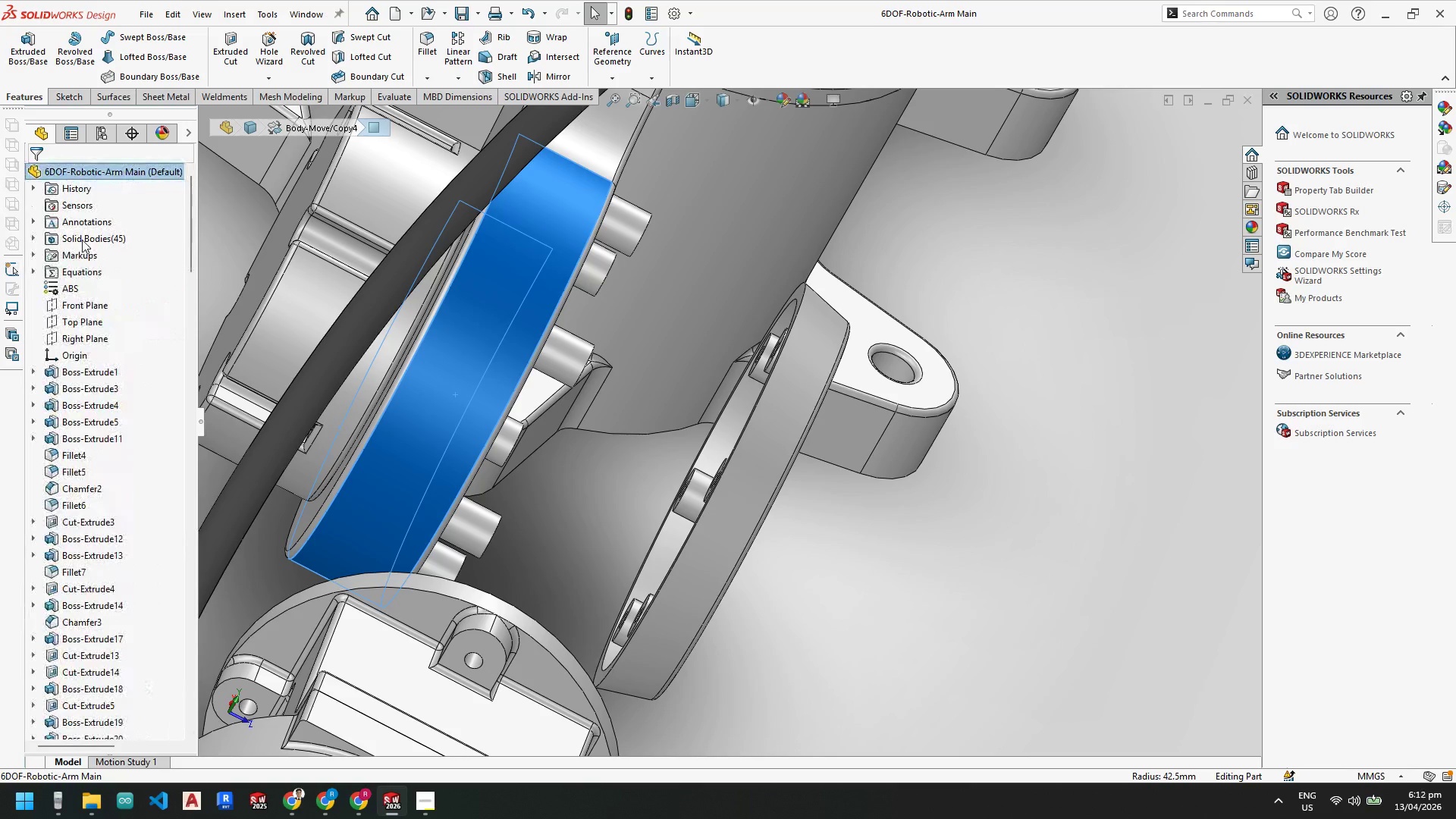 
right_click([83, 237])
 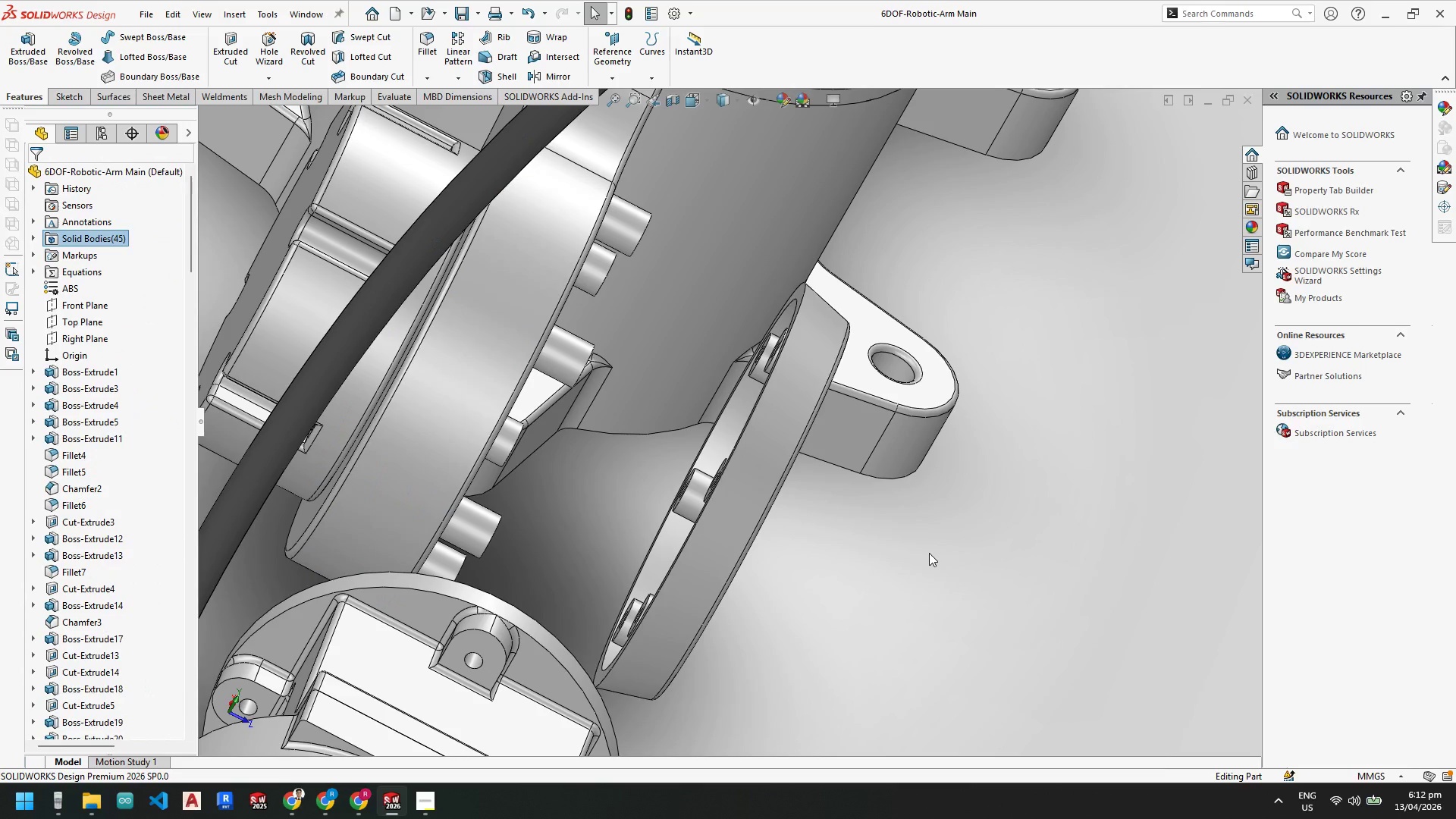 
left_click_drag(start_coordinate=[191, 231], to_coordinate=[160, 716])
 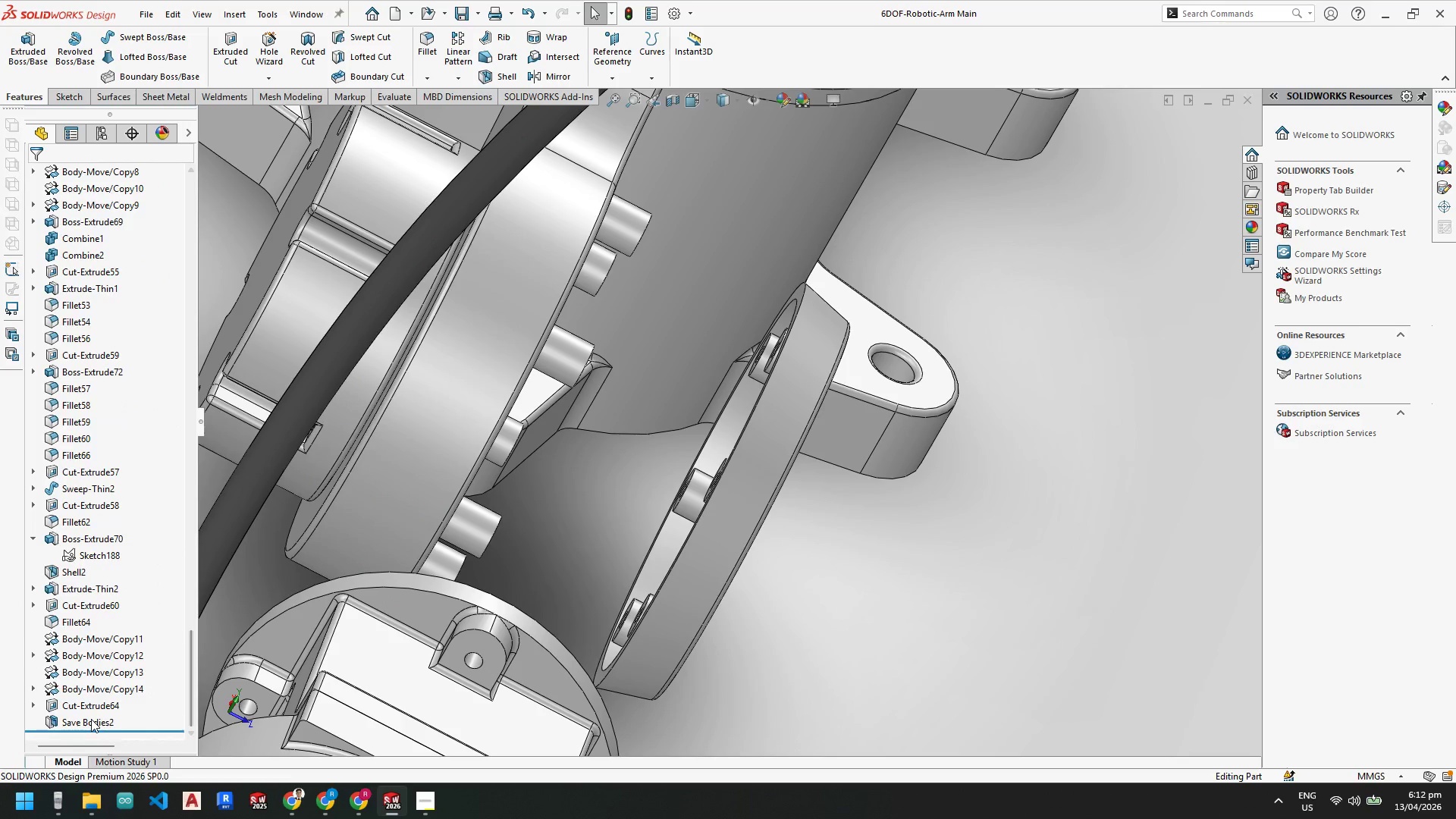 
left_click([91, 719])
 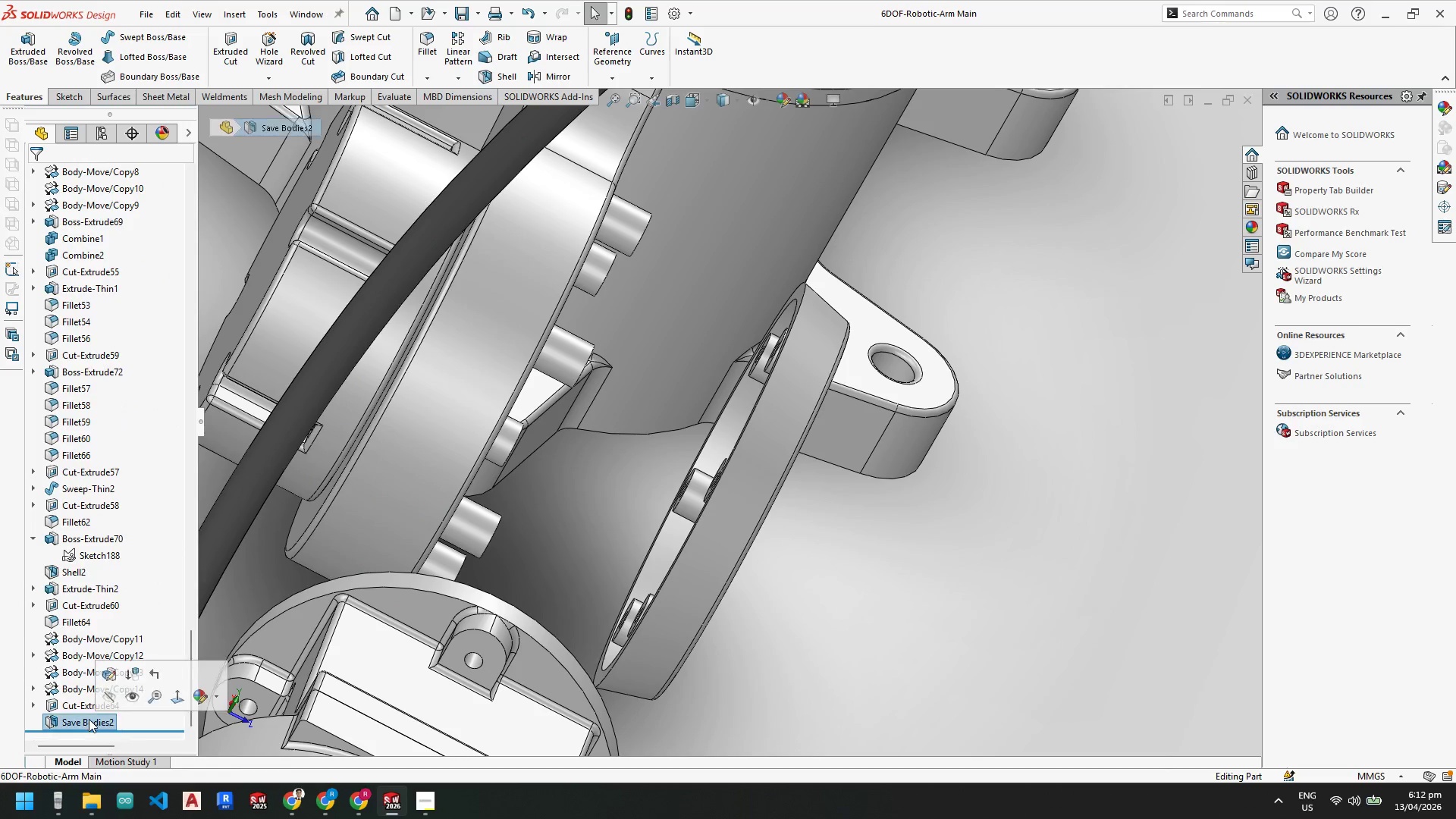 
right_click([89, 719])
 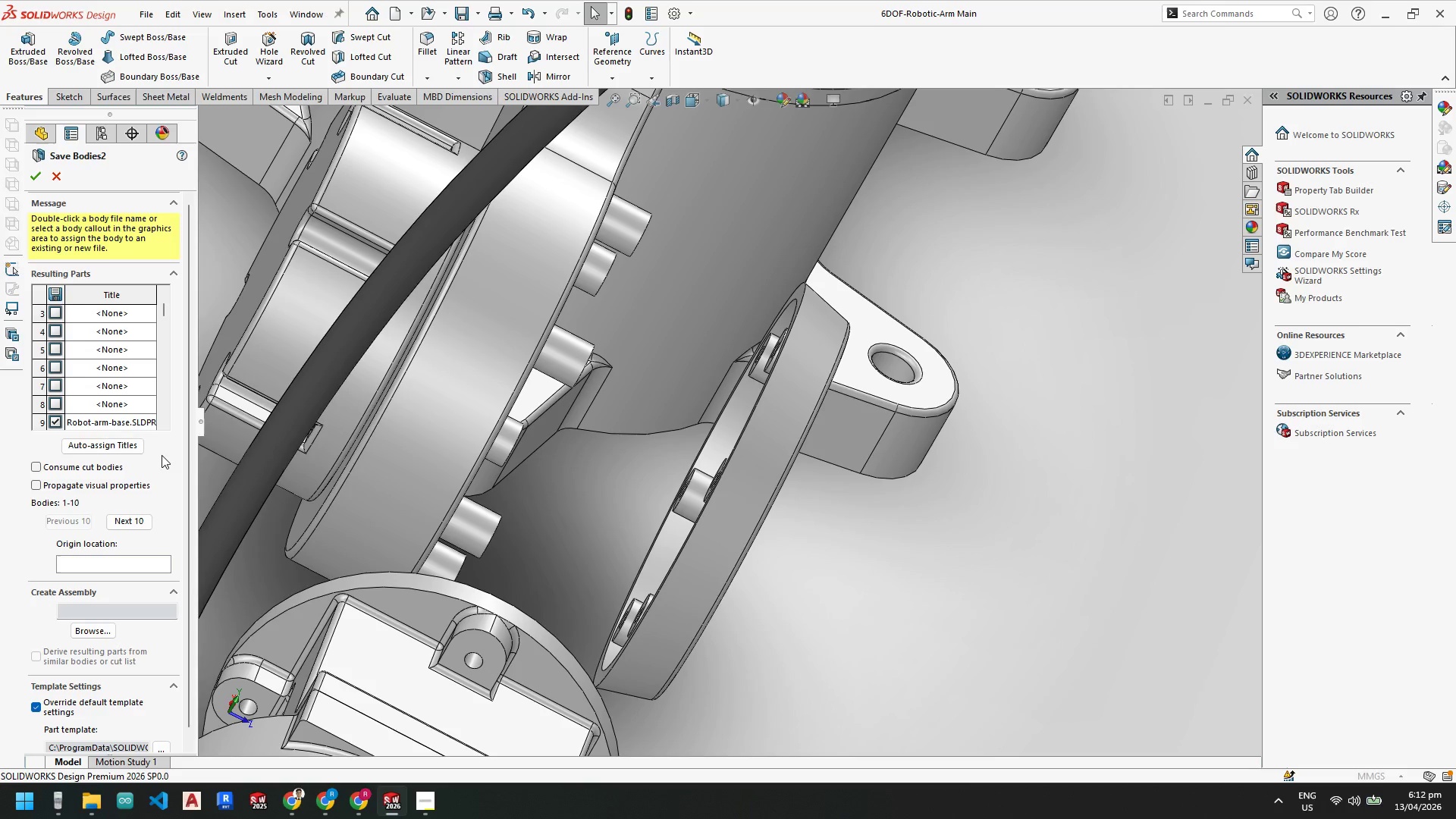 
scroll: coordinate [866, 407], scroll_direction: up, amount: 7.0
 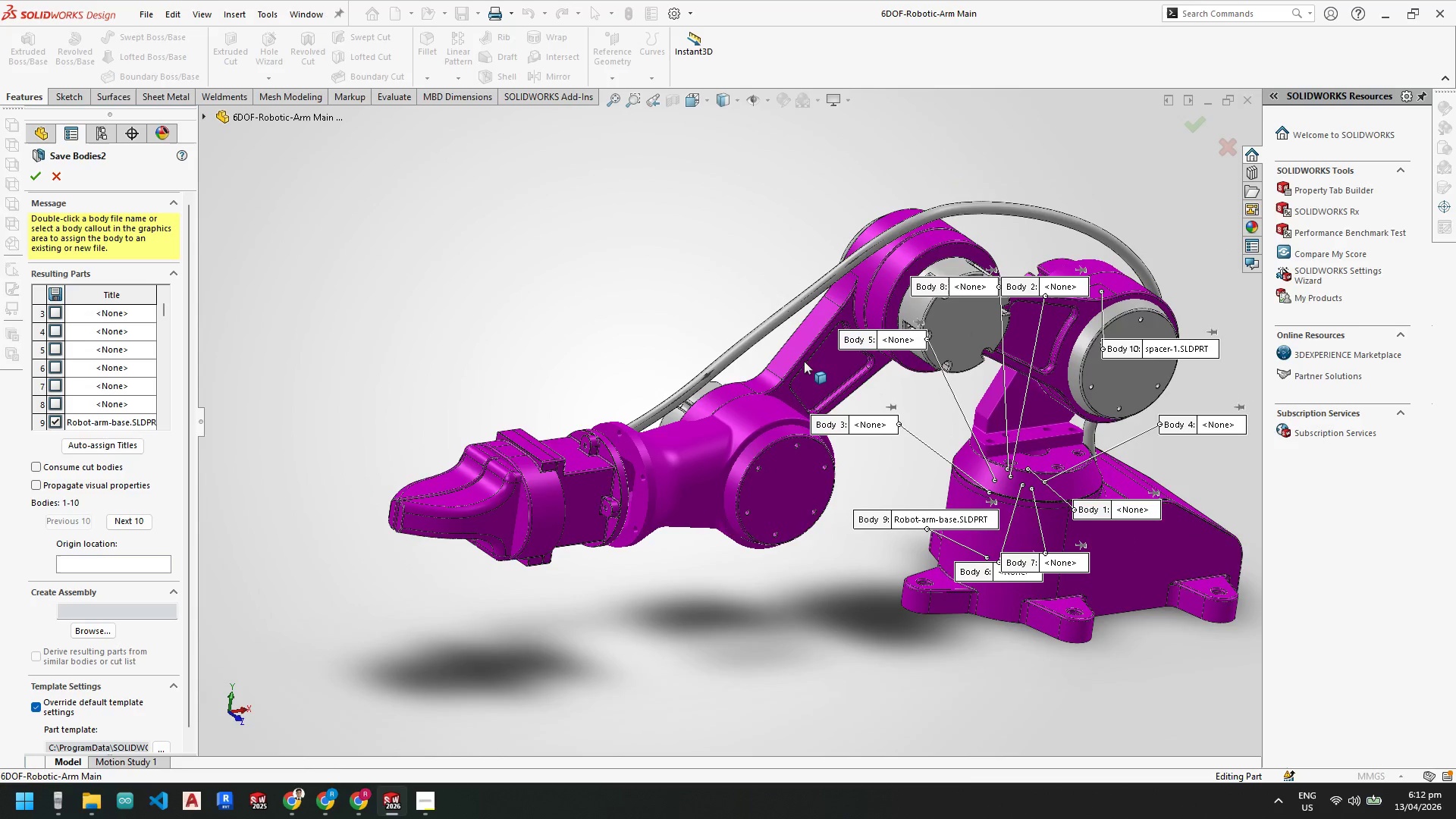 
scroll: coordinate [787, 381], scroll_direction: down, amount: 1.0
 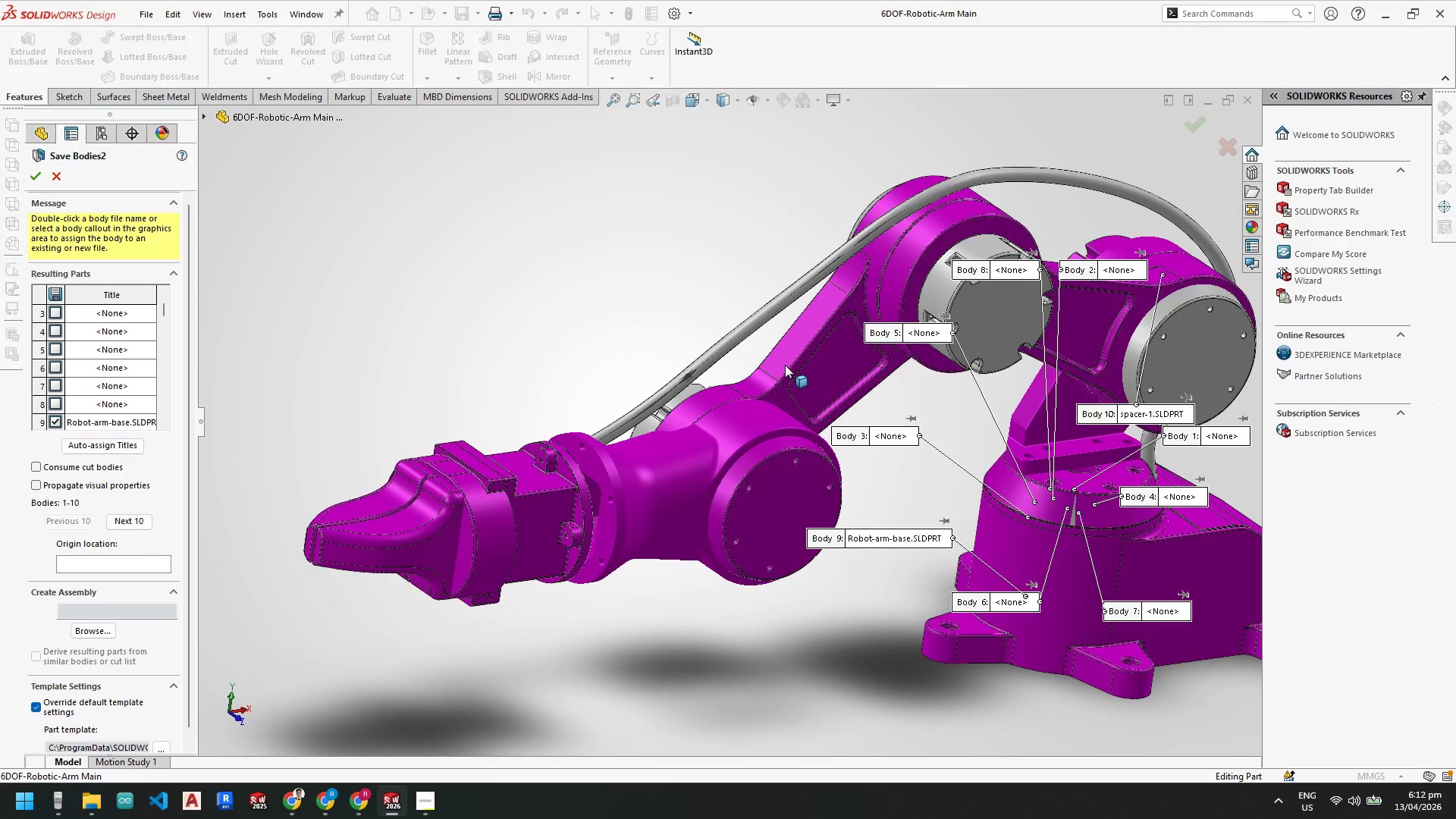 
left_click([785, 364])
 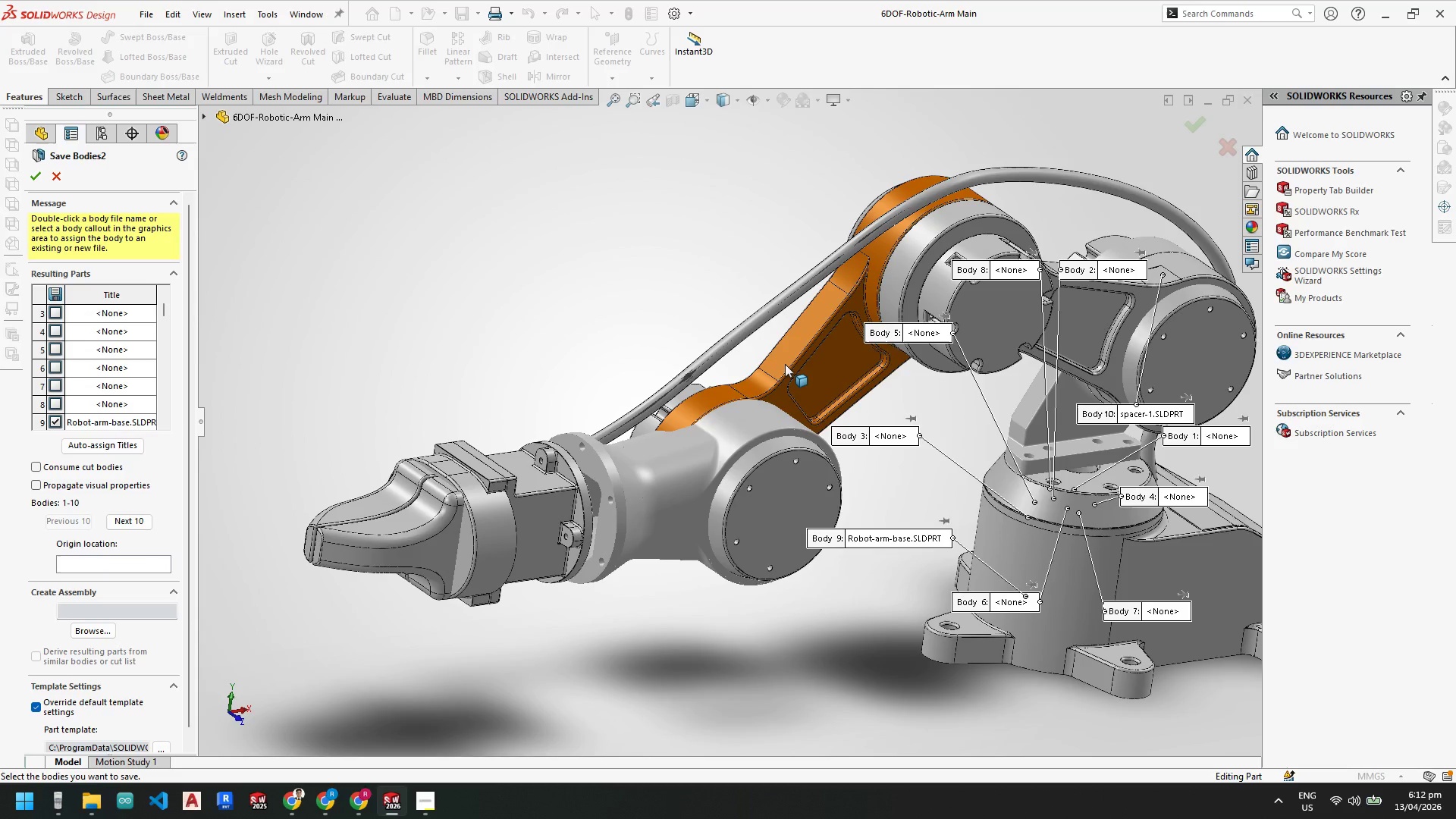 
left_click([785, 364])
 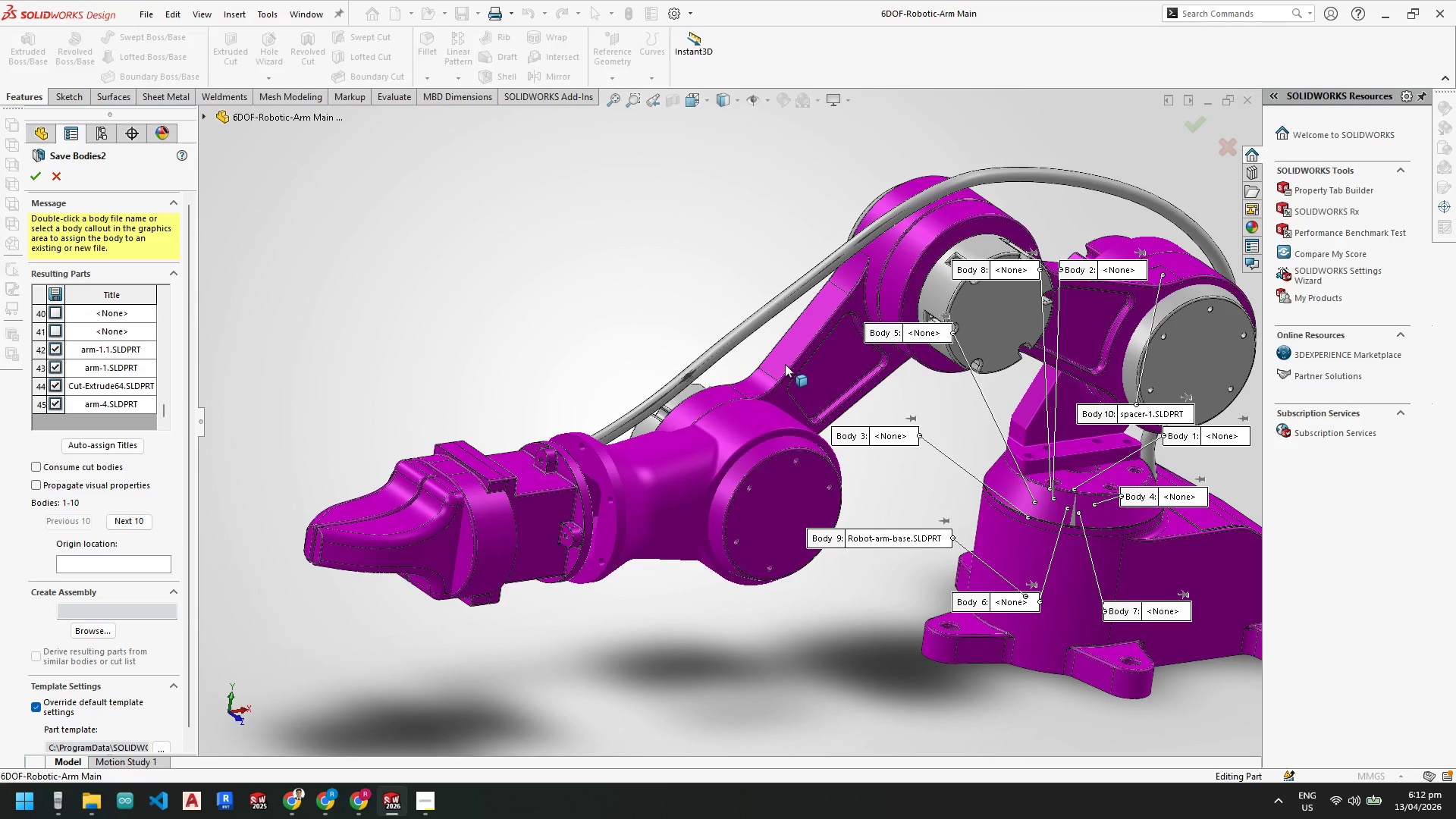 
left_click([785, 364])
 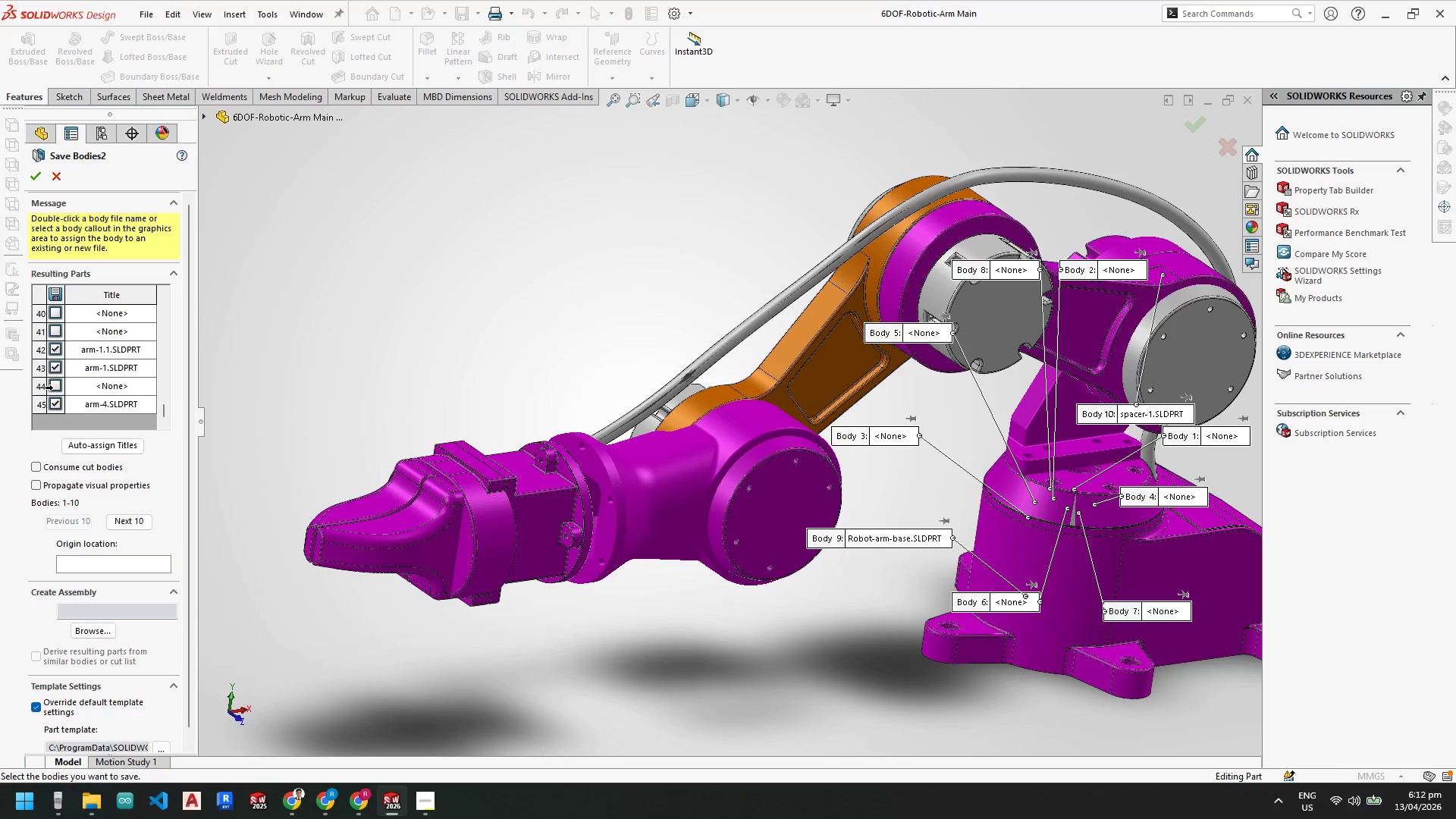 
left_click([55, 388])
 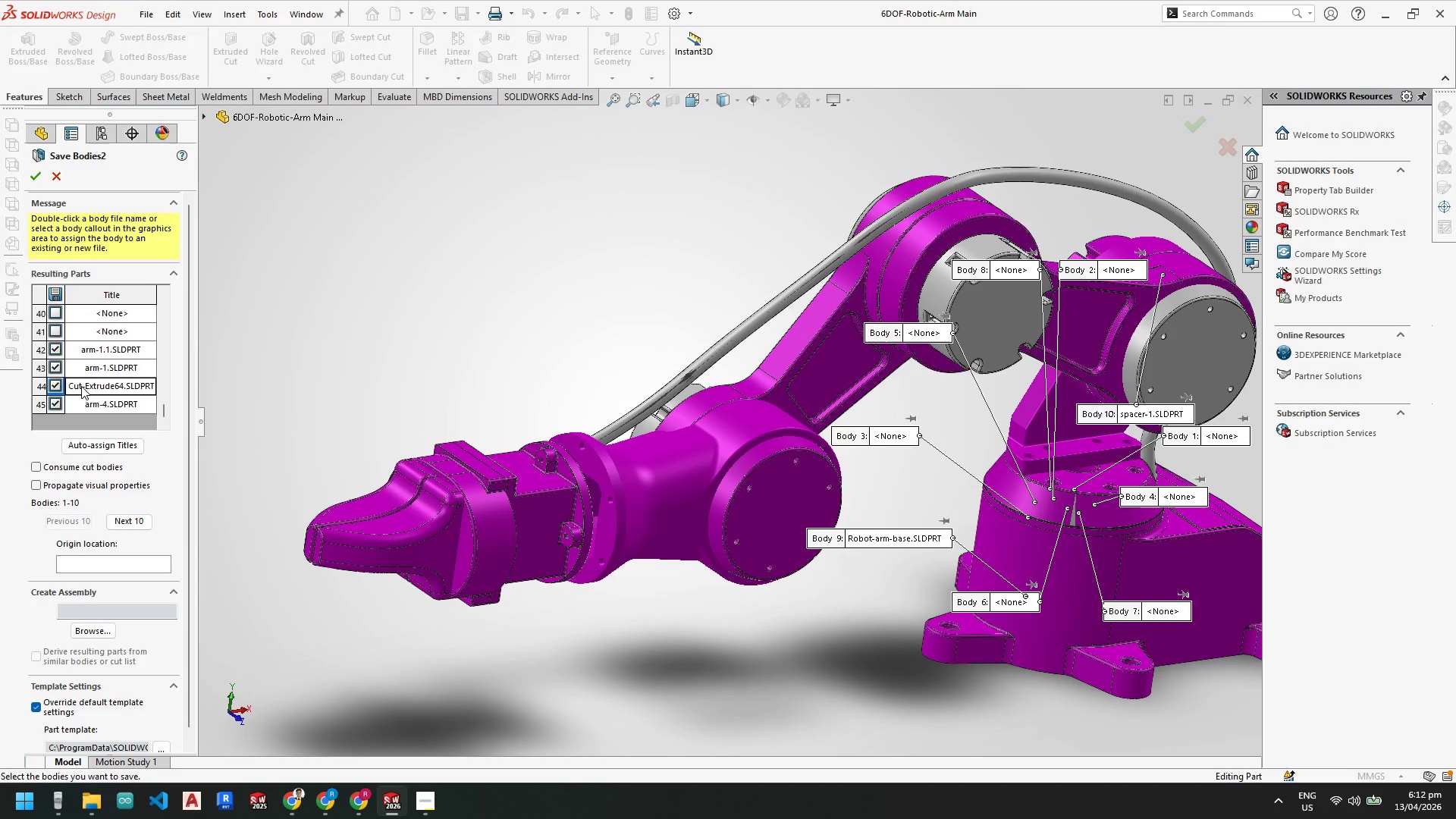 
double_click([81, 386])
 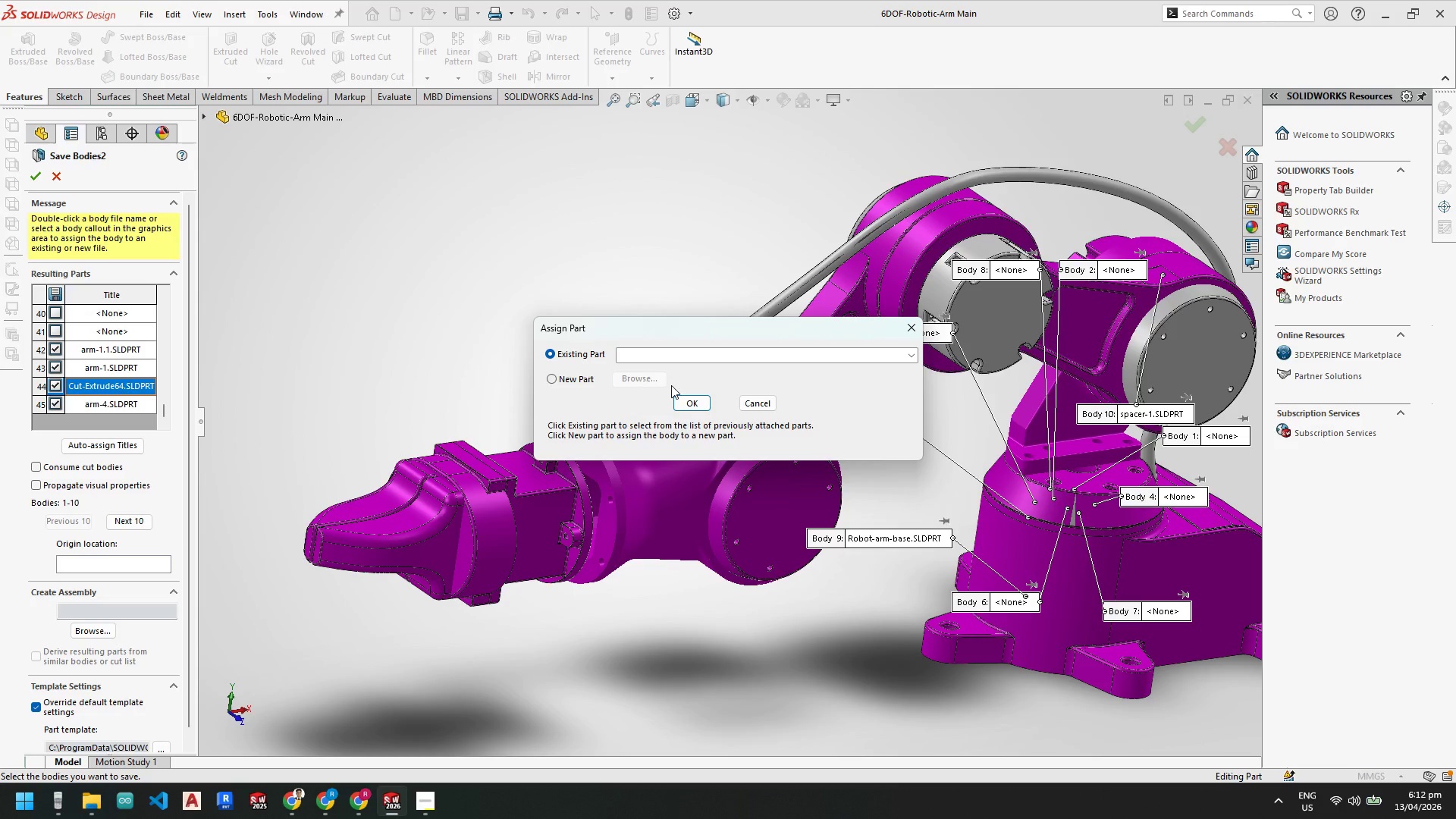 
left_click([686, 401])
 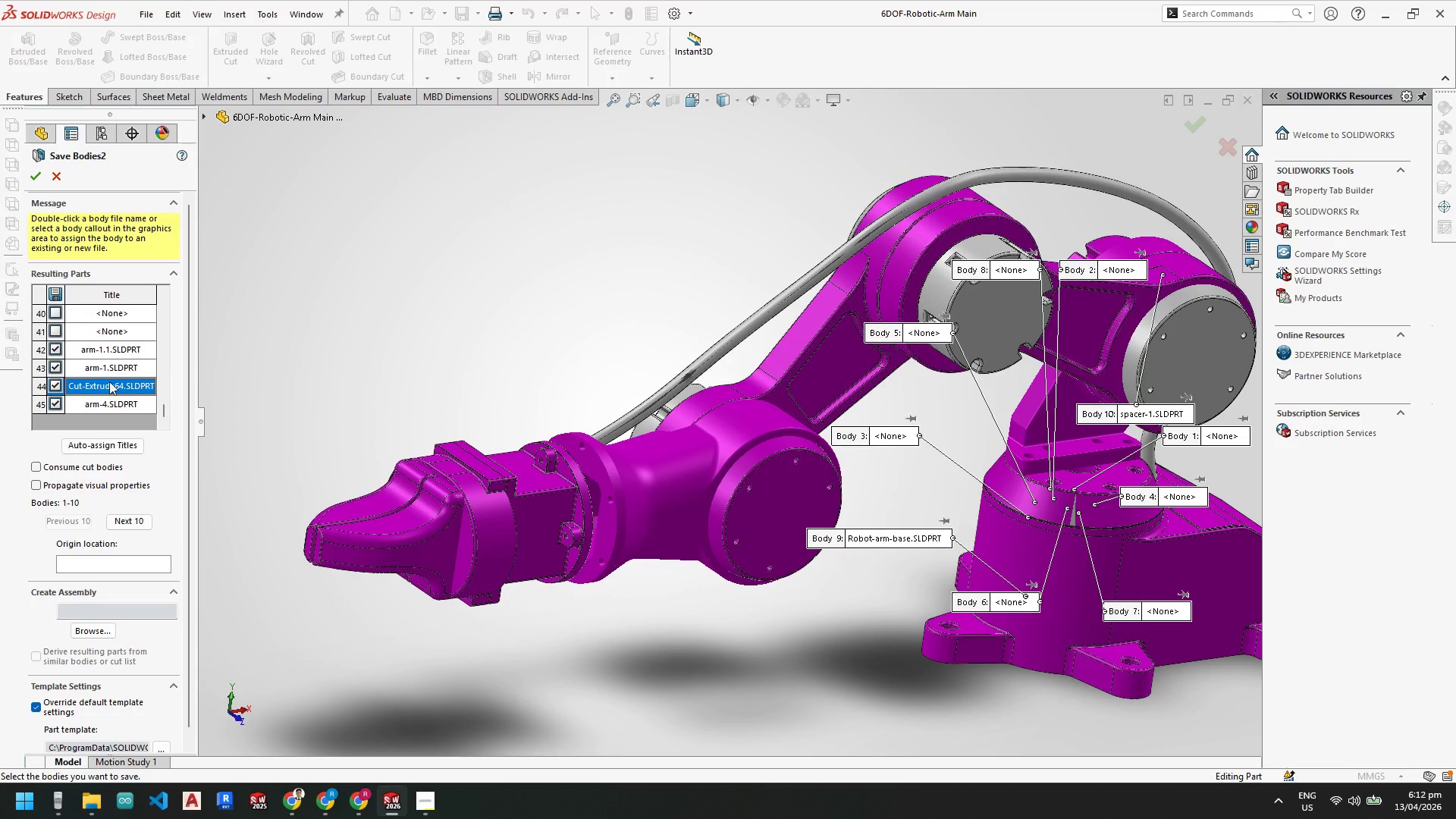 
left_click([109, 384])
 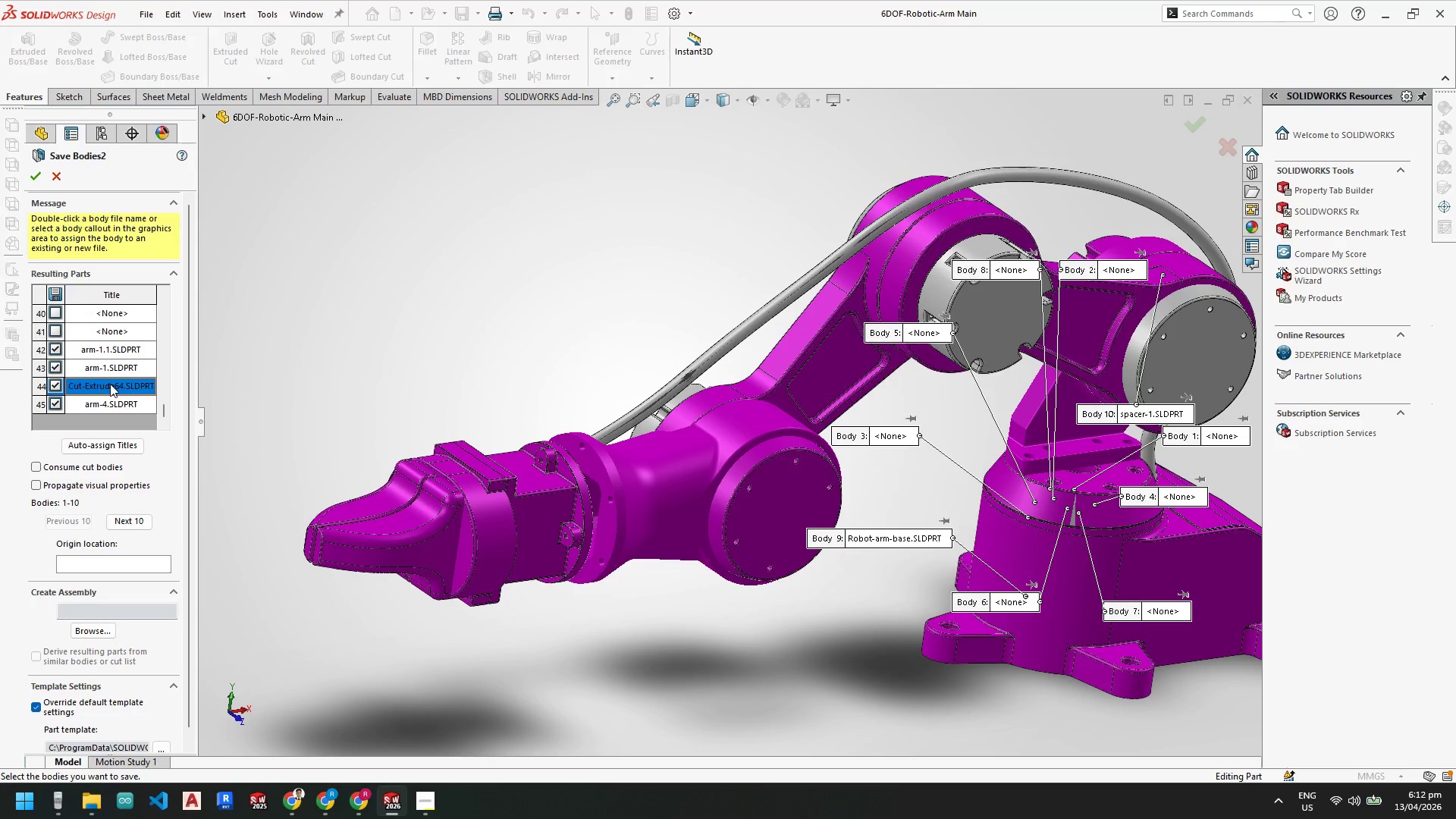 
double_click([110, 384])
 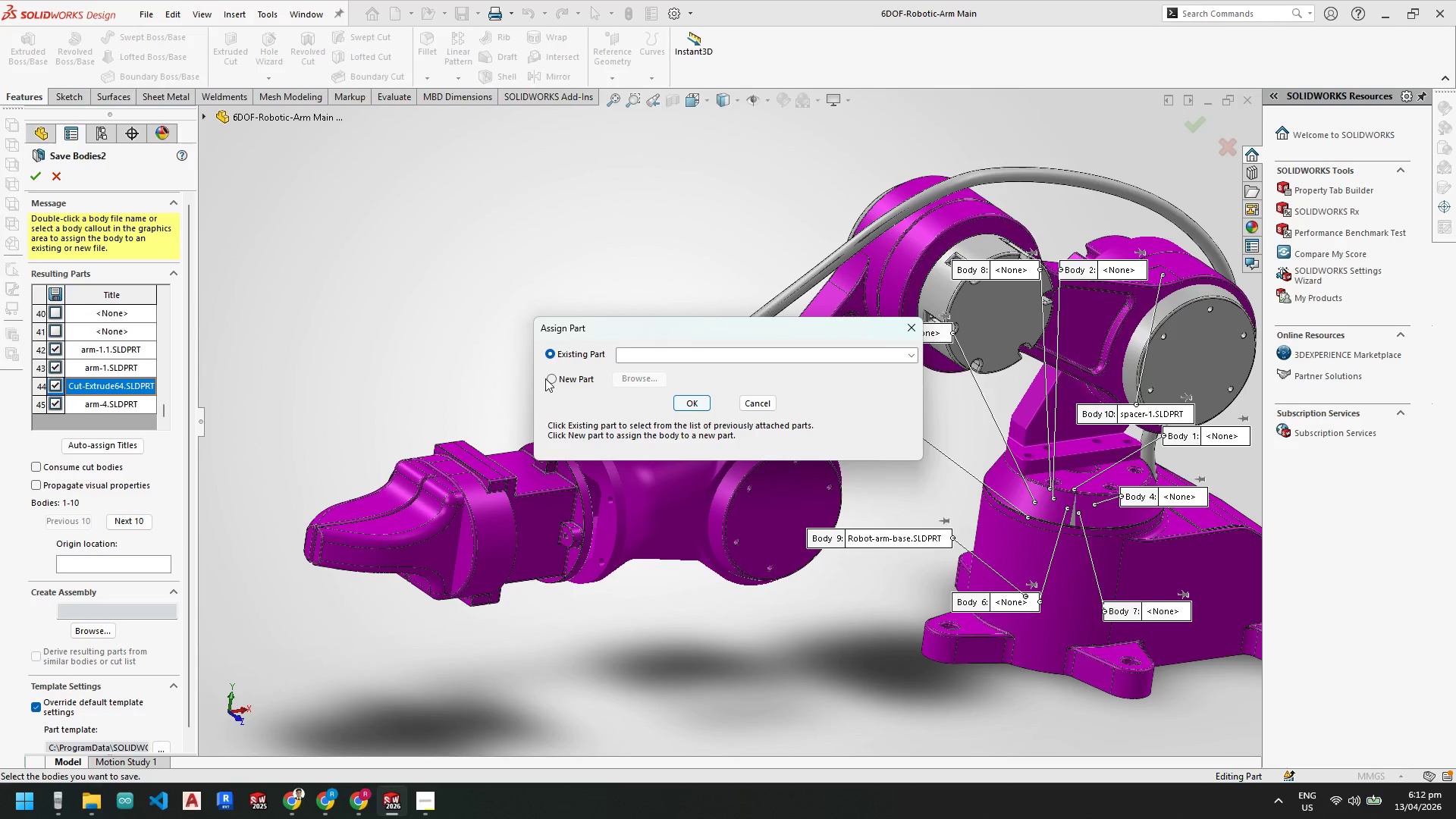 
left_click([555, 378])
 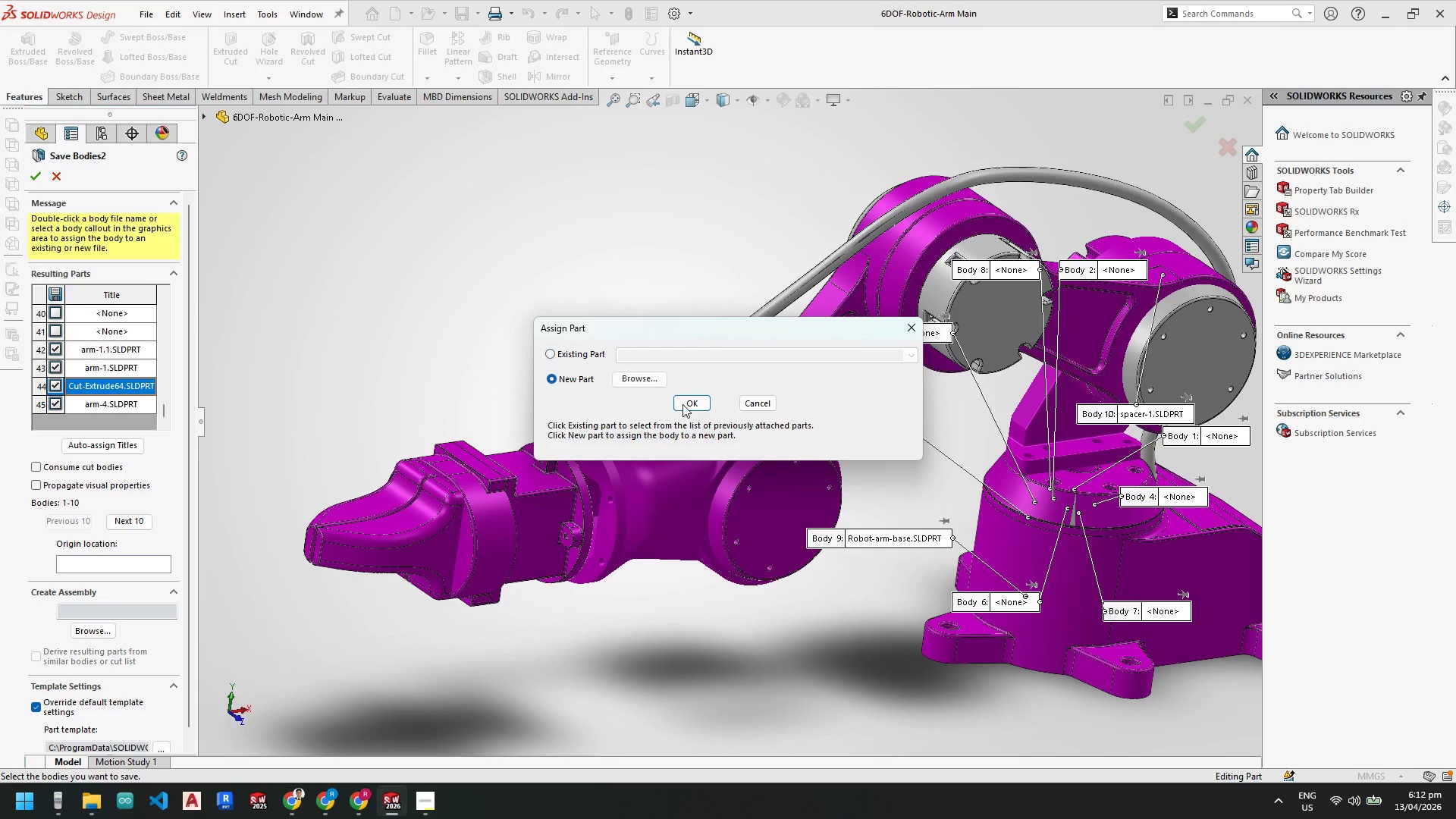 
left_click([686, 406])
 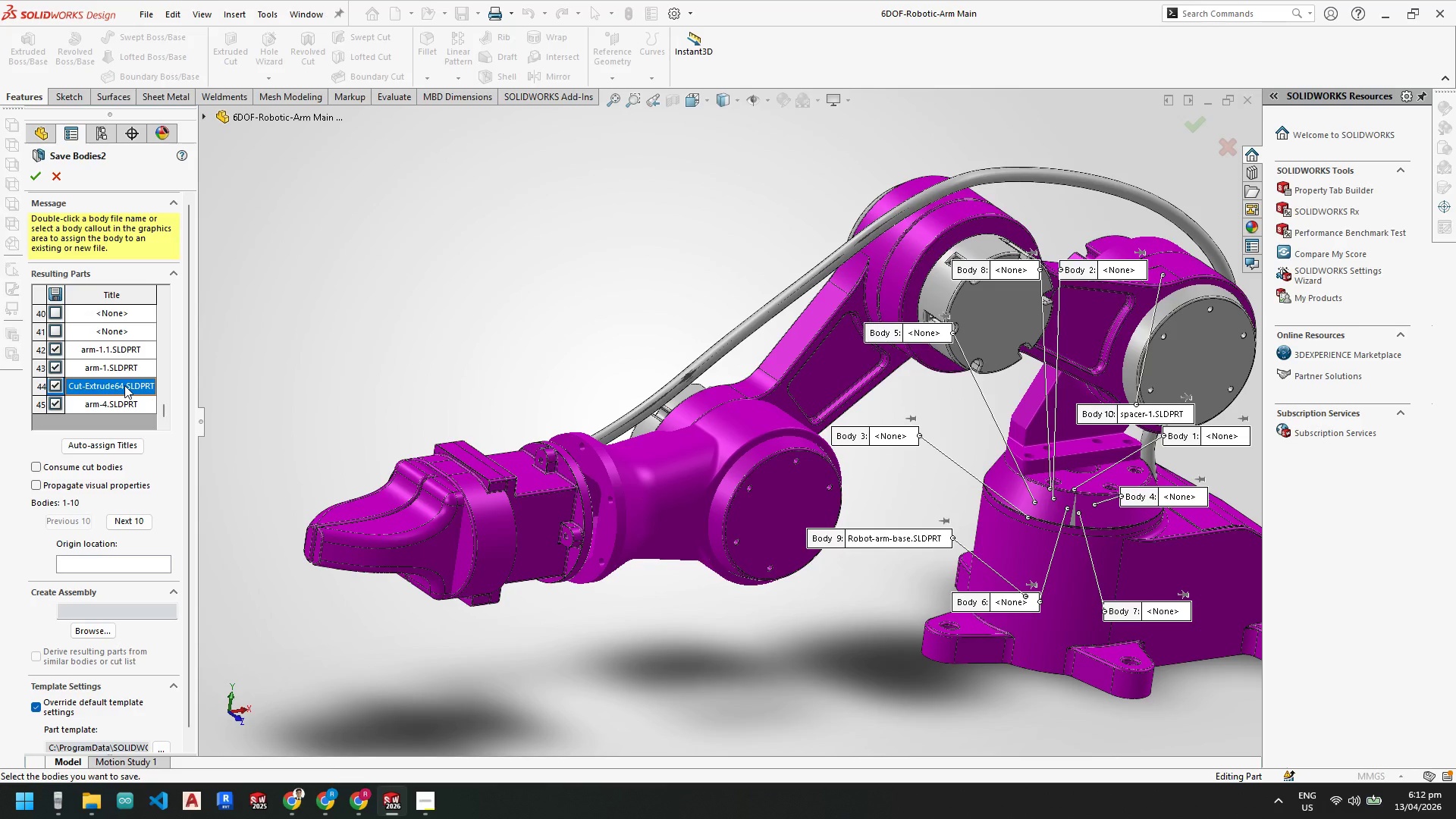 
wait(5.92)
 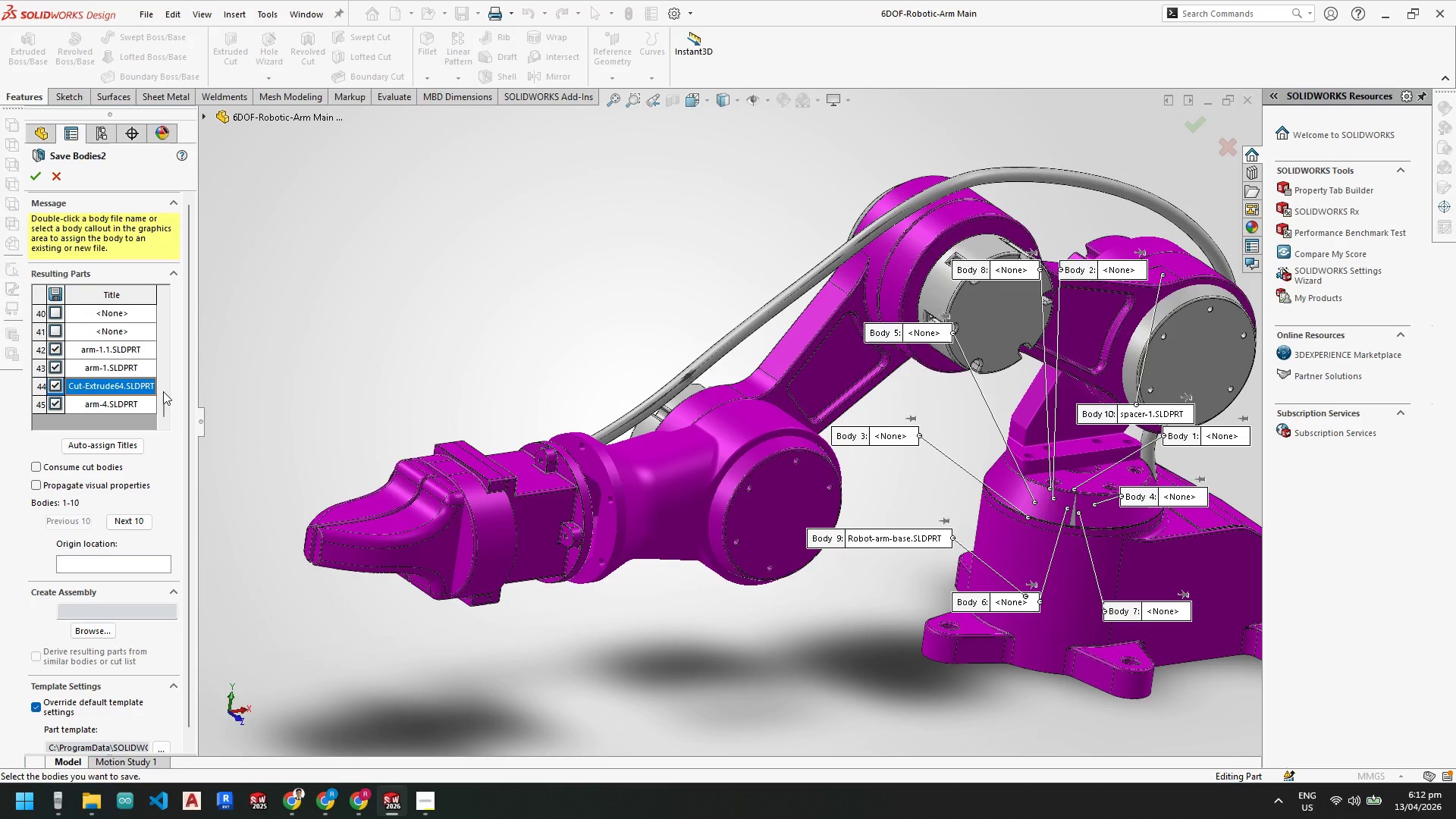 
double_click([124, 385])
 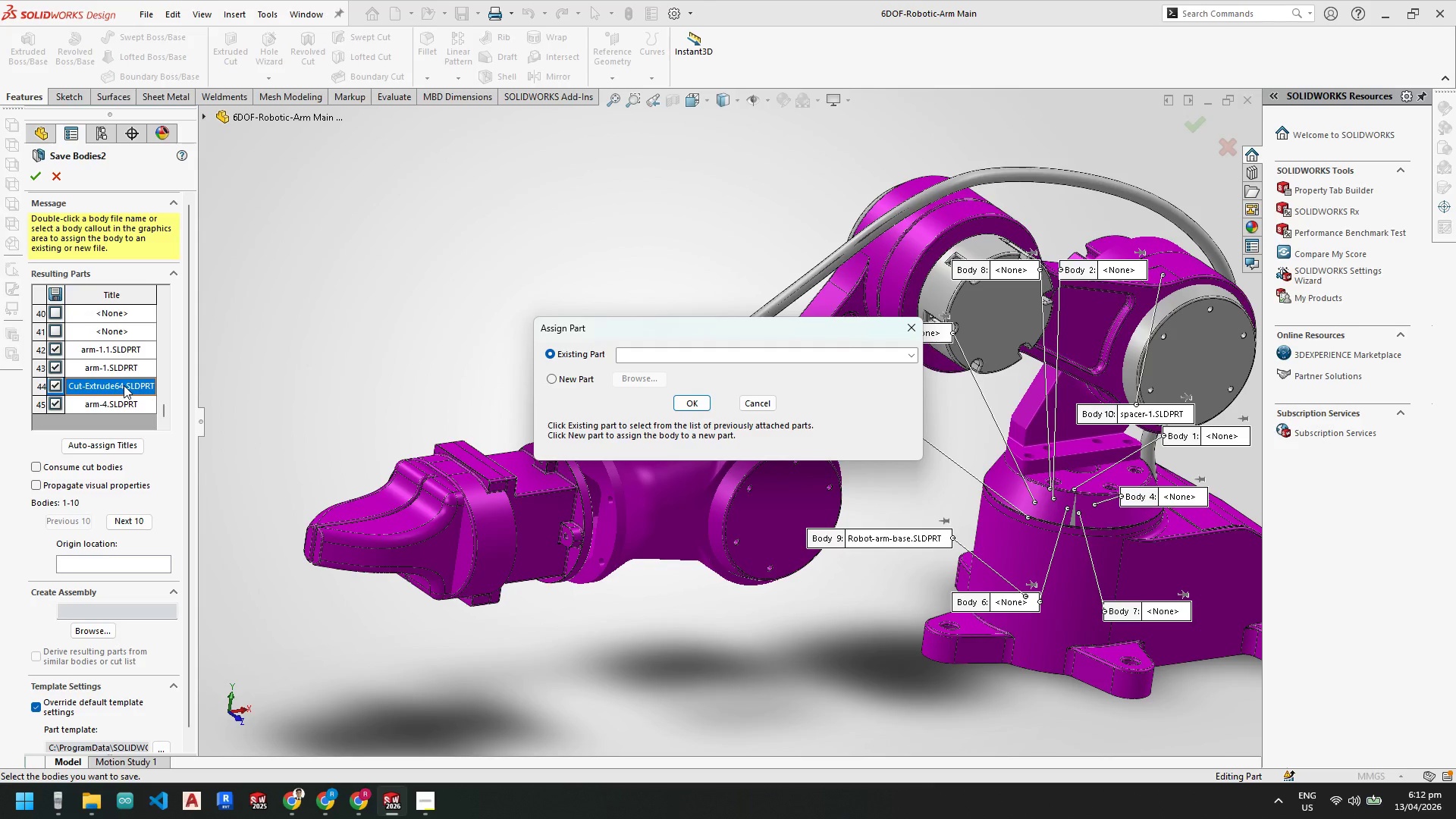 
type(ar)
 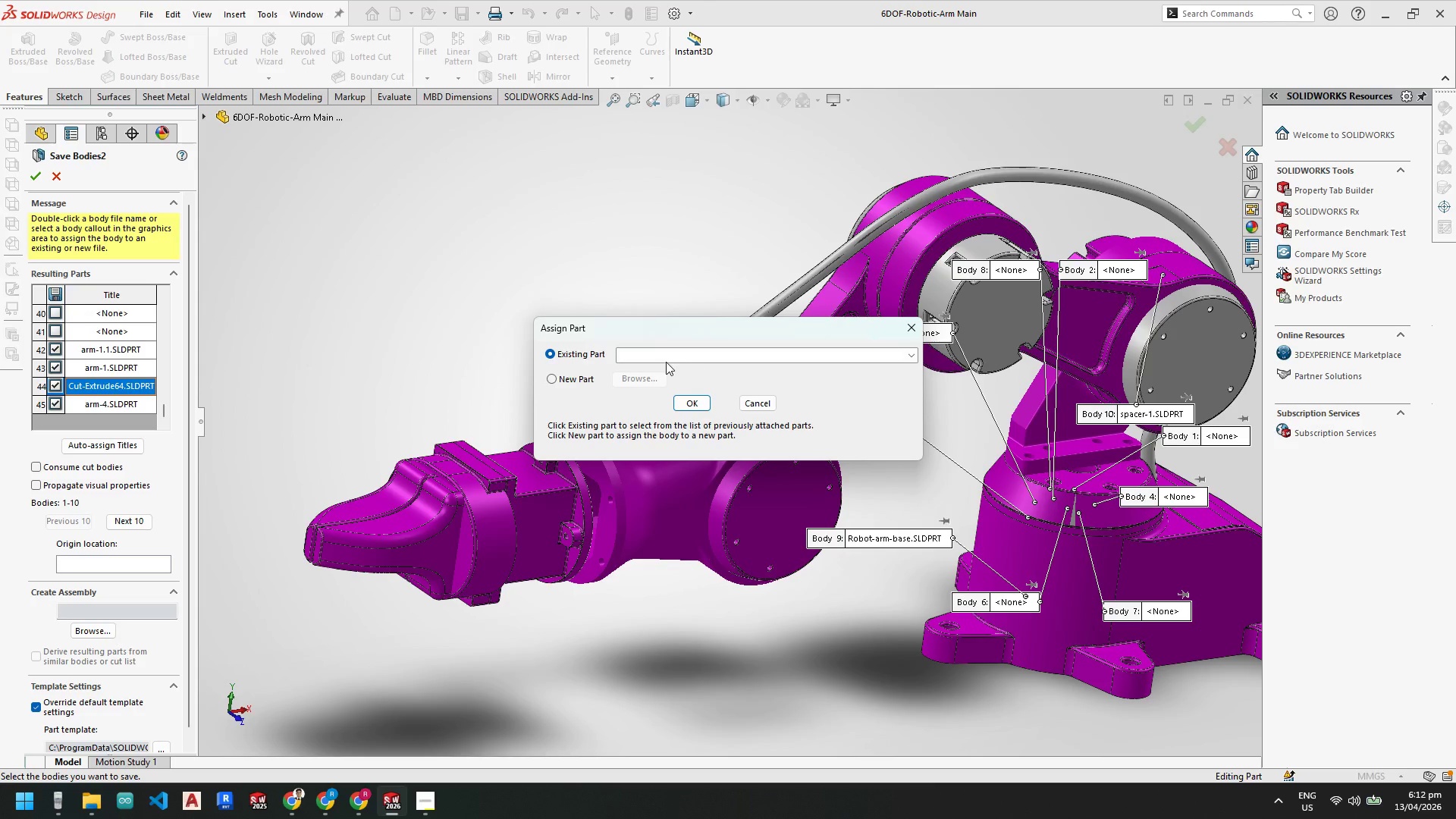 
left_click([661, 359])
 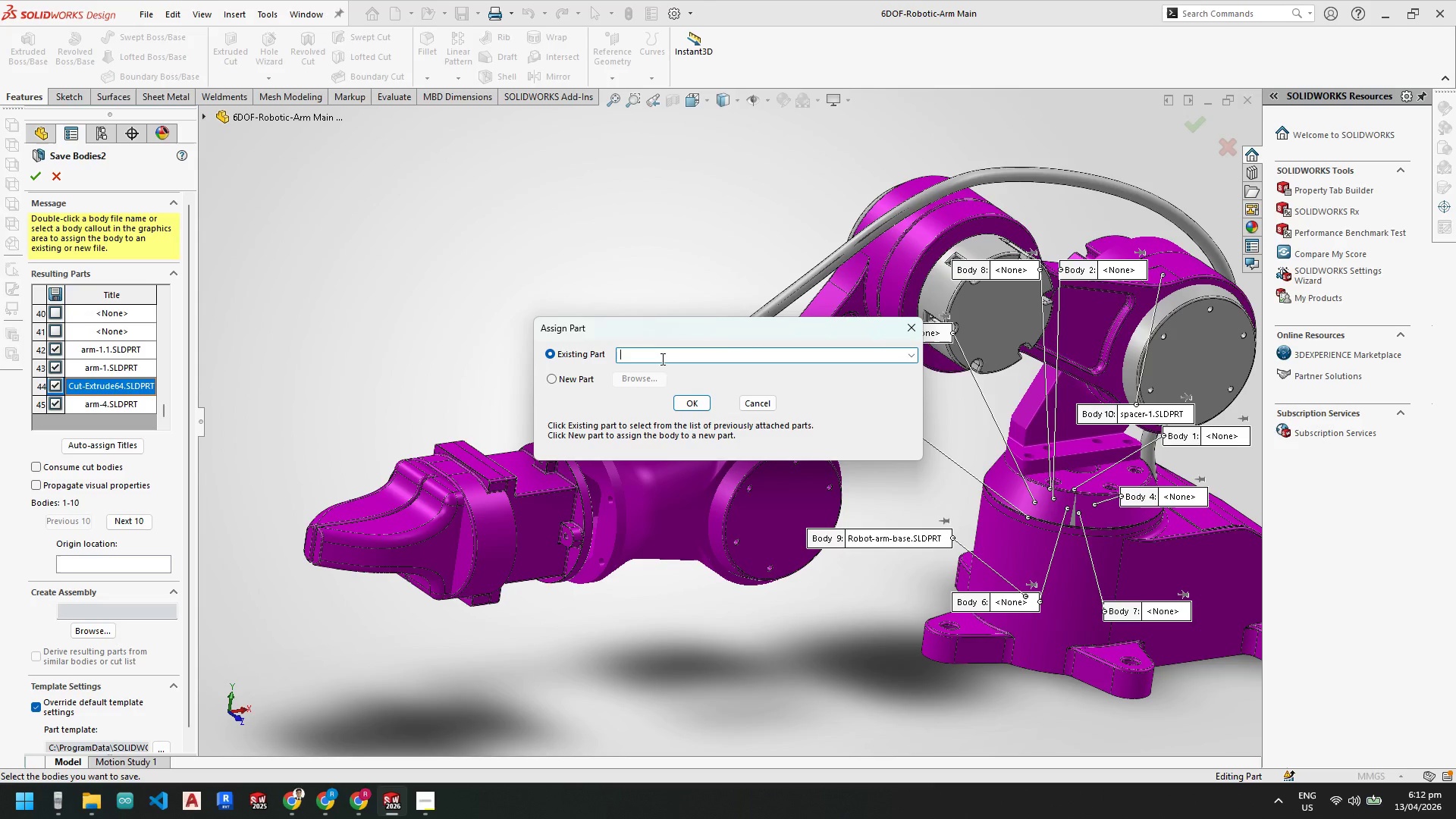 
type(arm-3)
 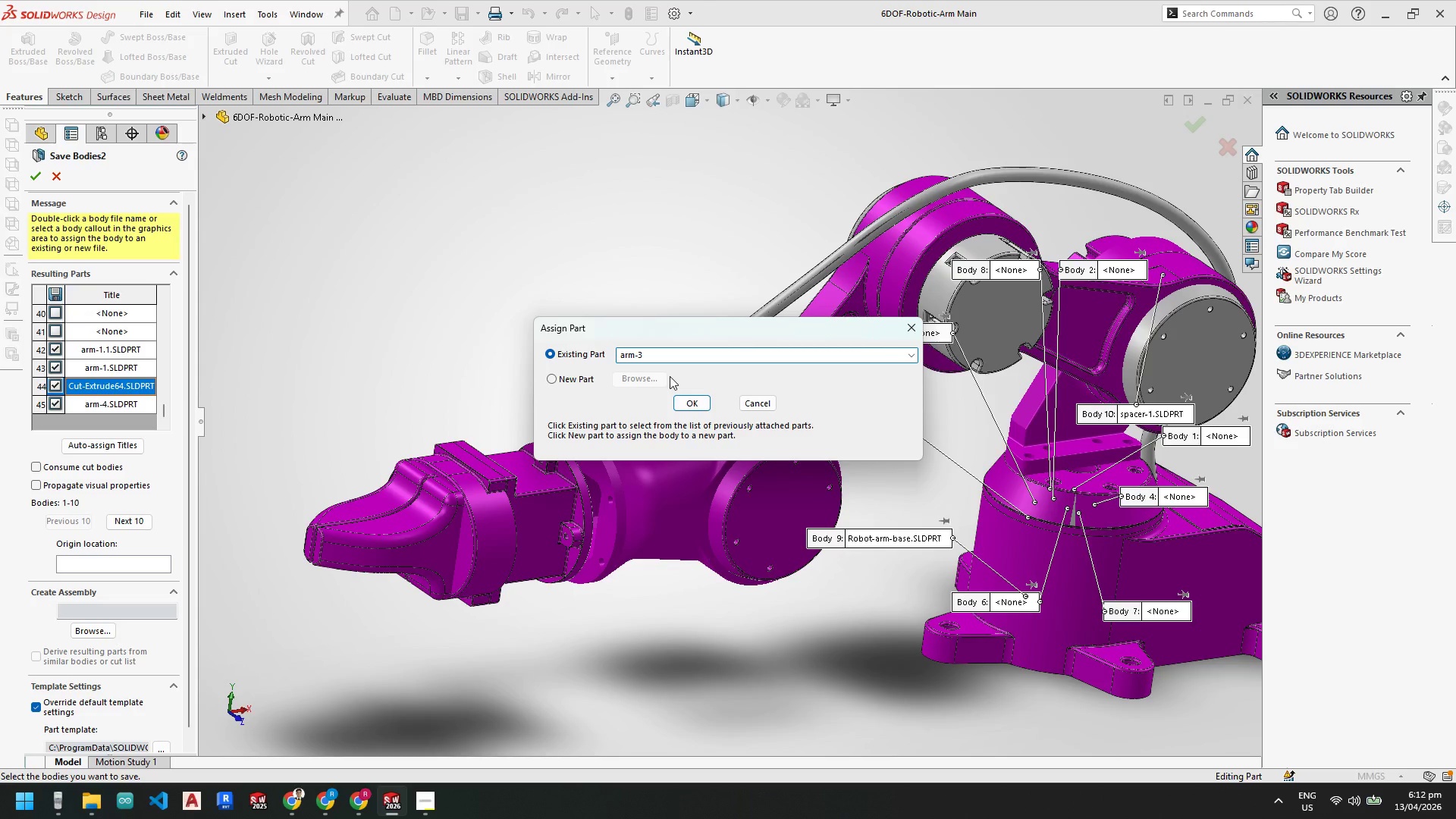 
left_click([689, 402])
 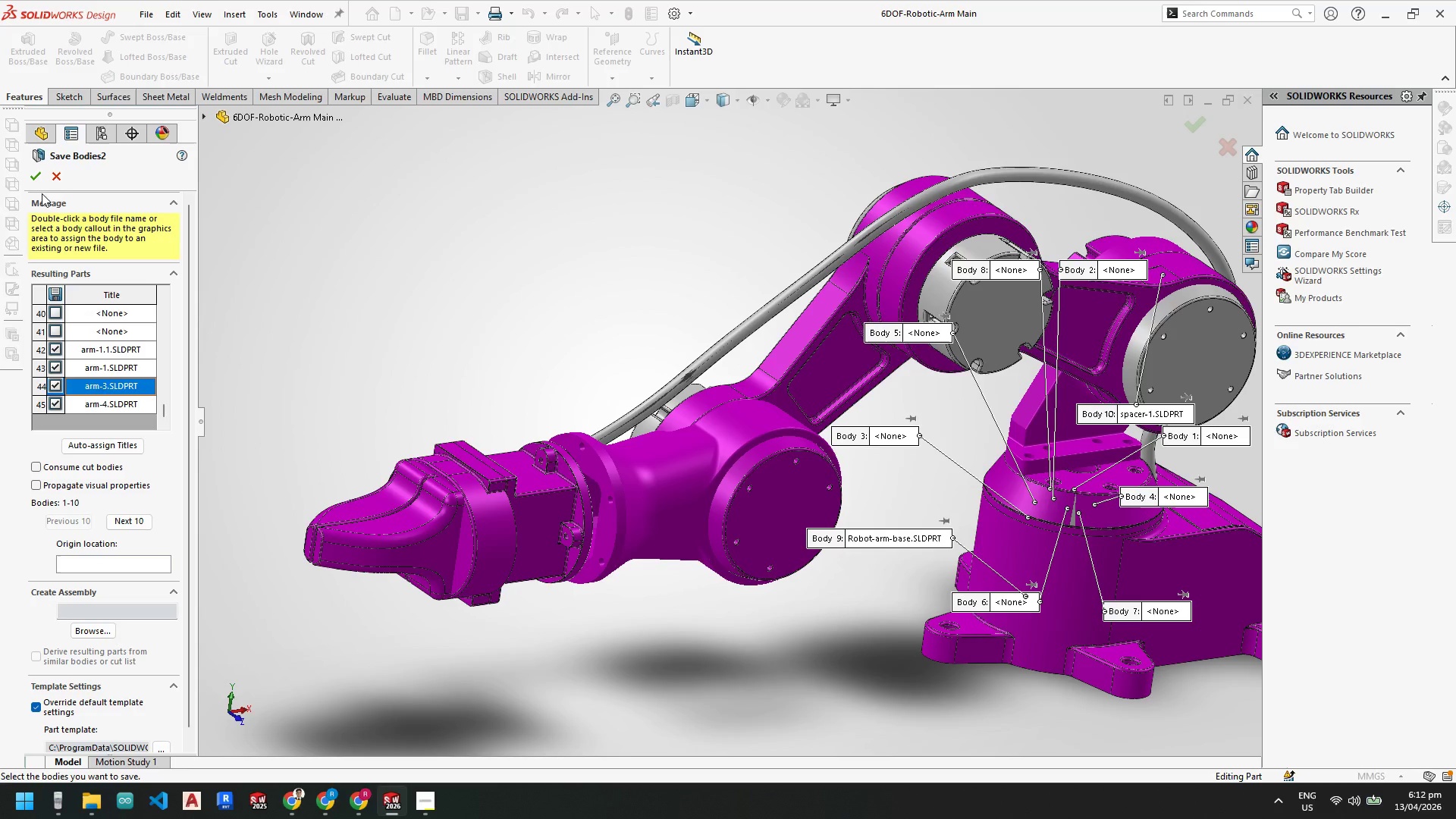 
left_click([36, 175])
 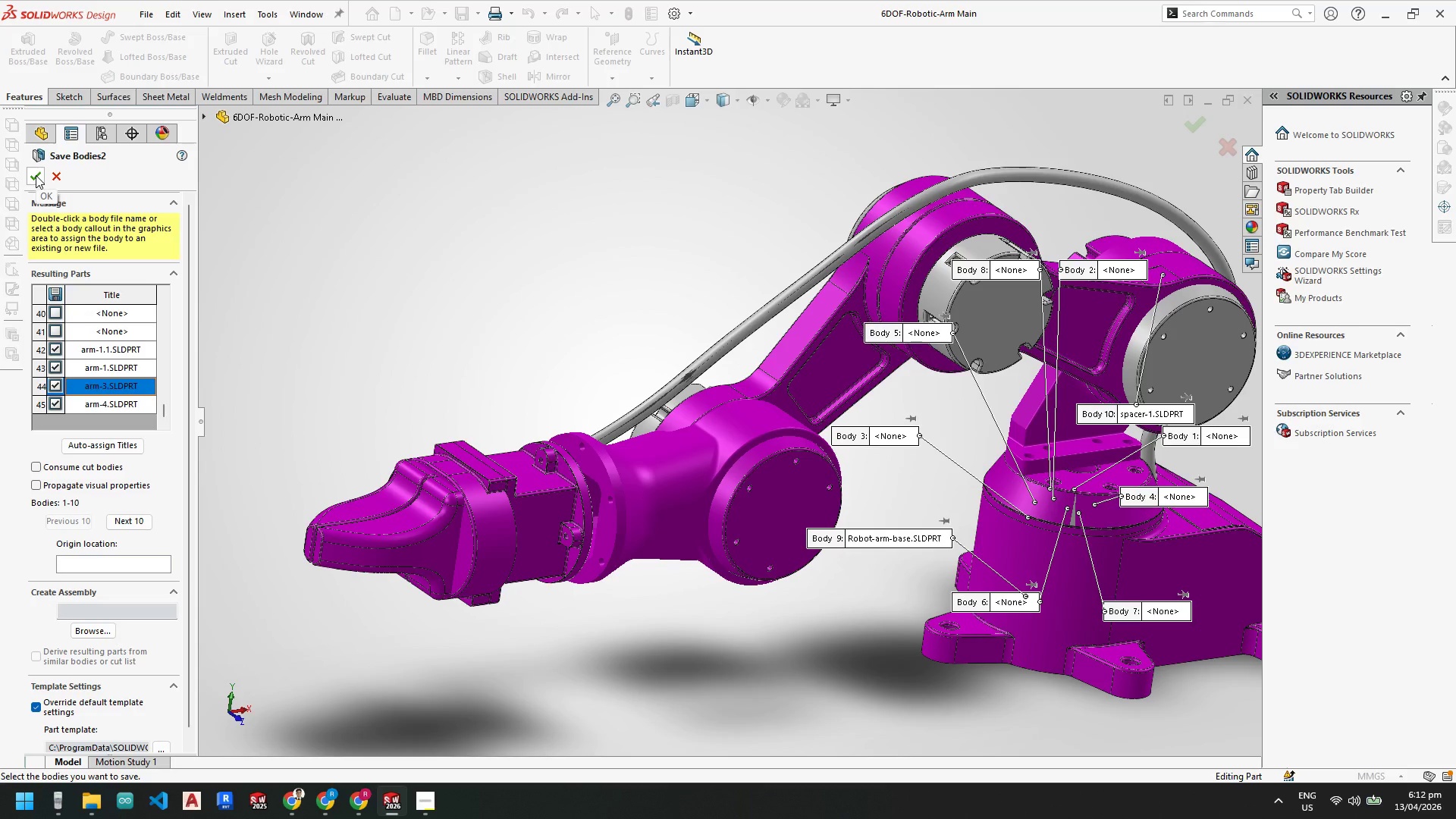 
left_click([36, 175])
 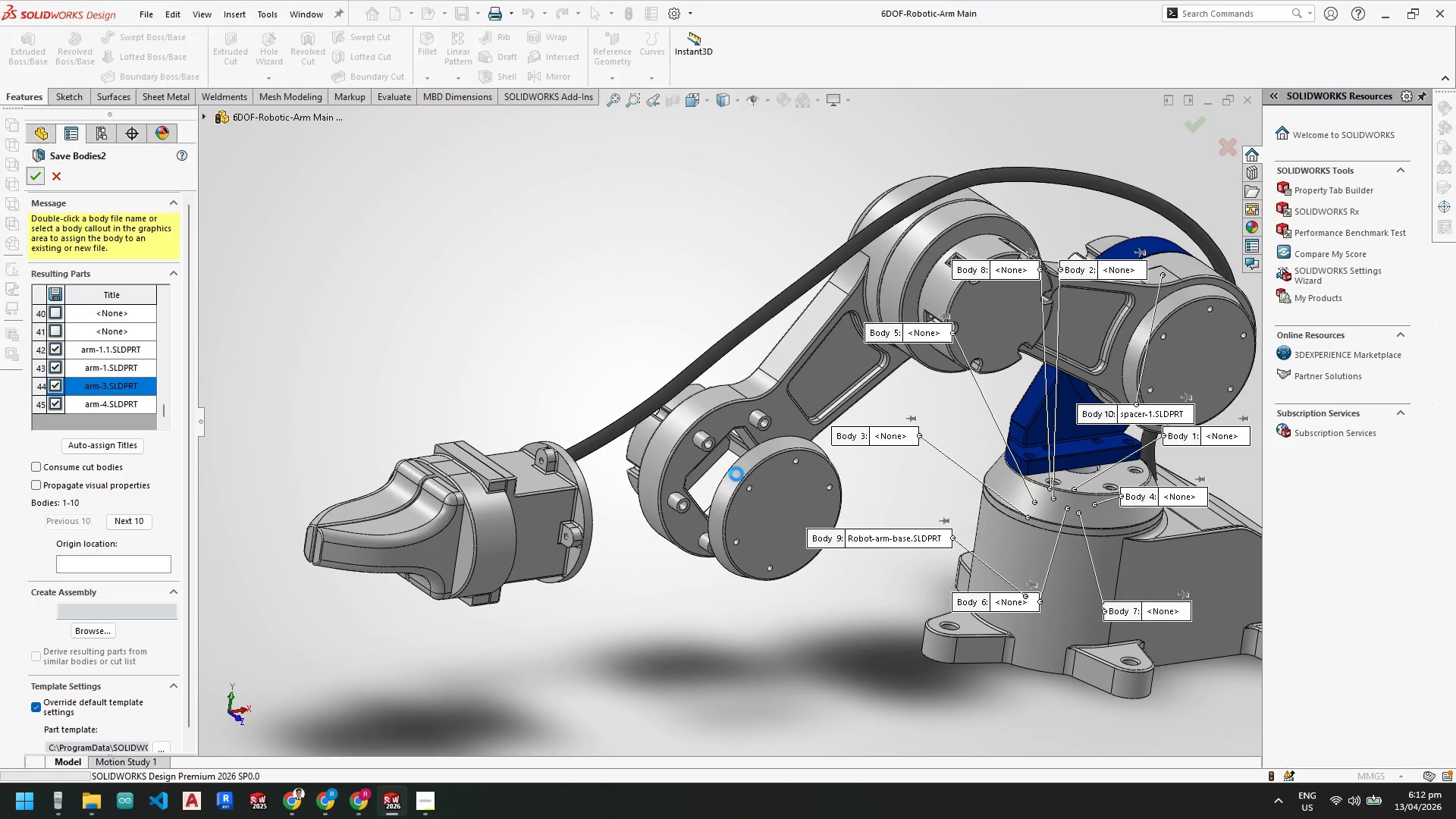 
wait(12.19)
 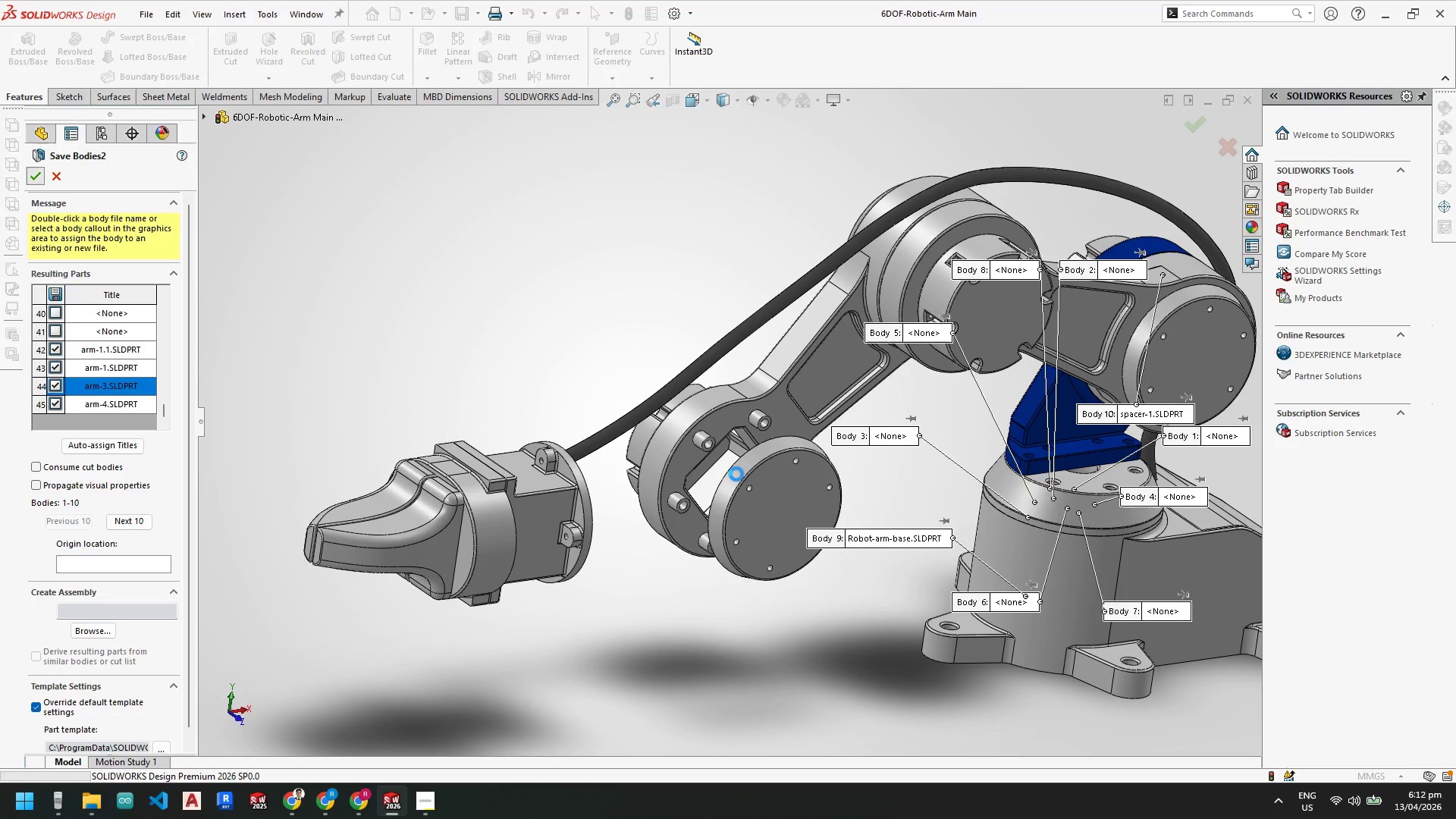 
mouse_move([392, 786])
 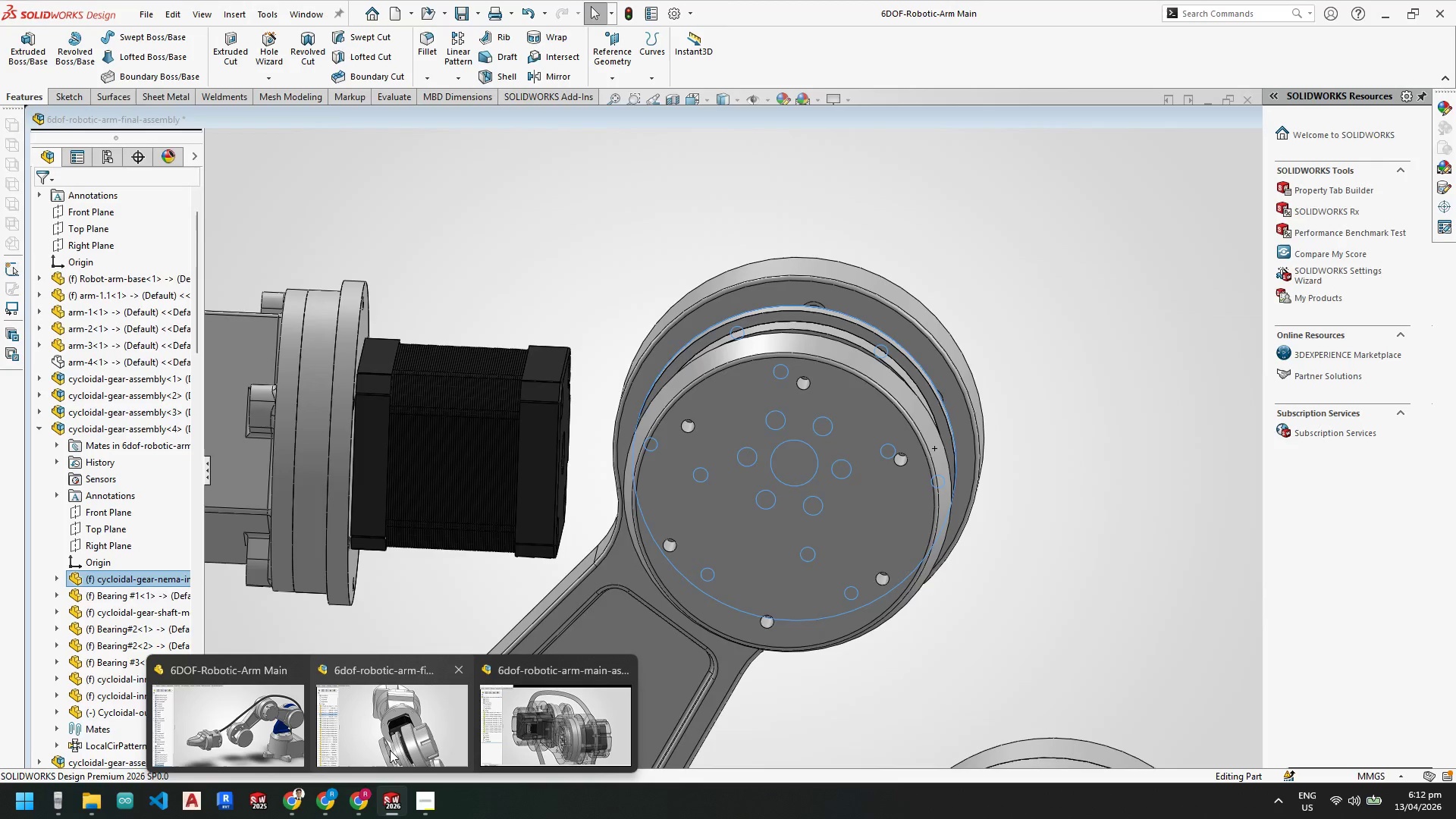 
left_click([390, 750])
 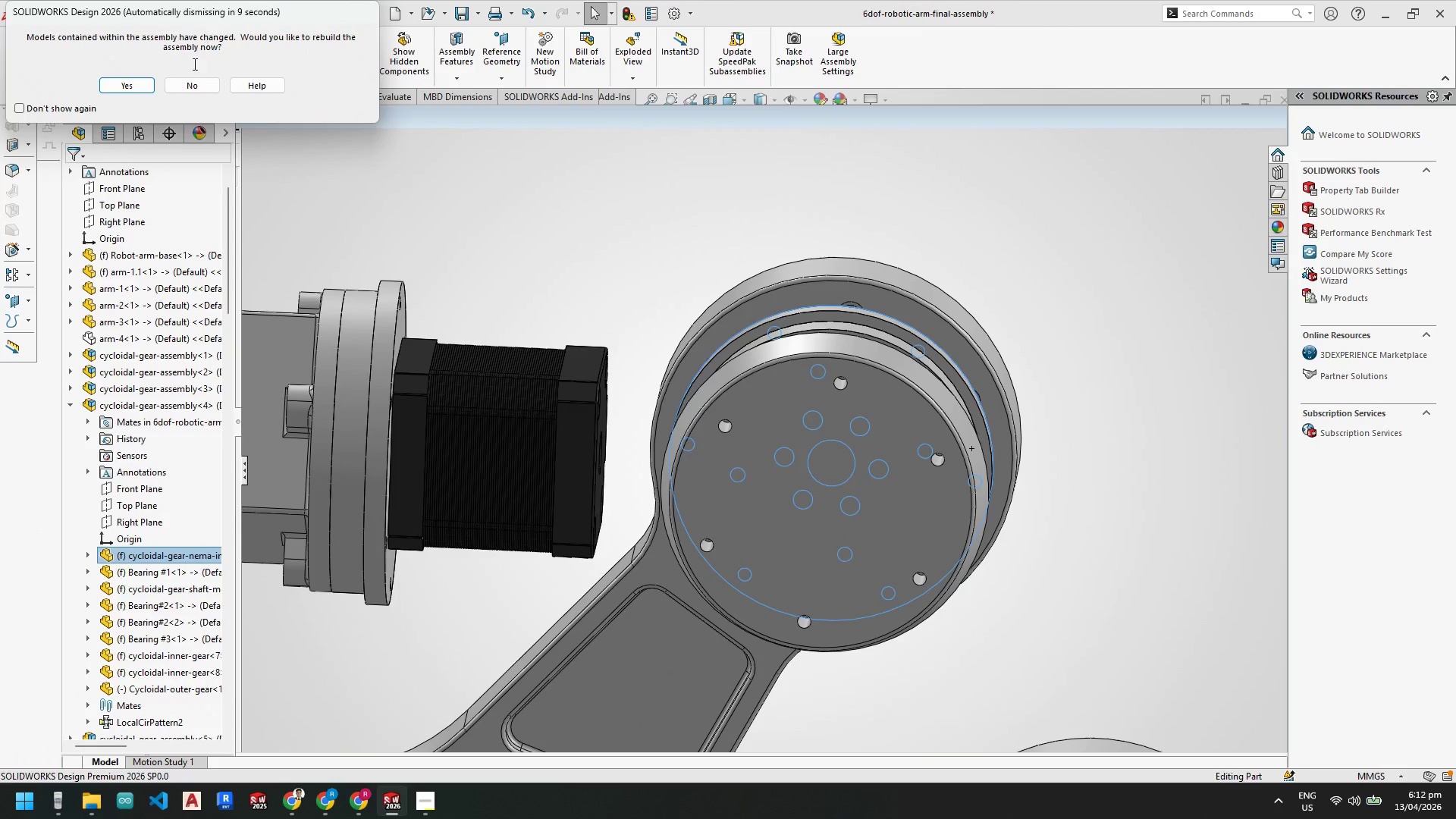 
left_click([136, 83])
 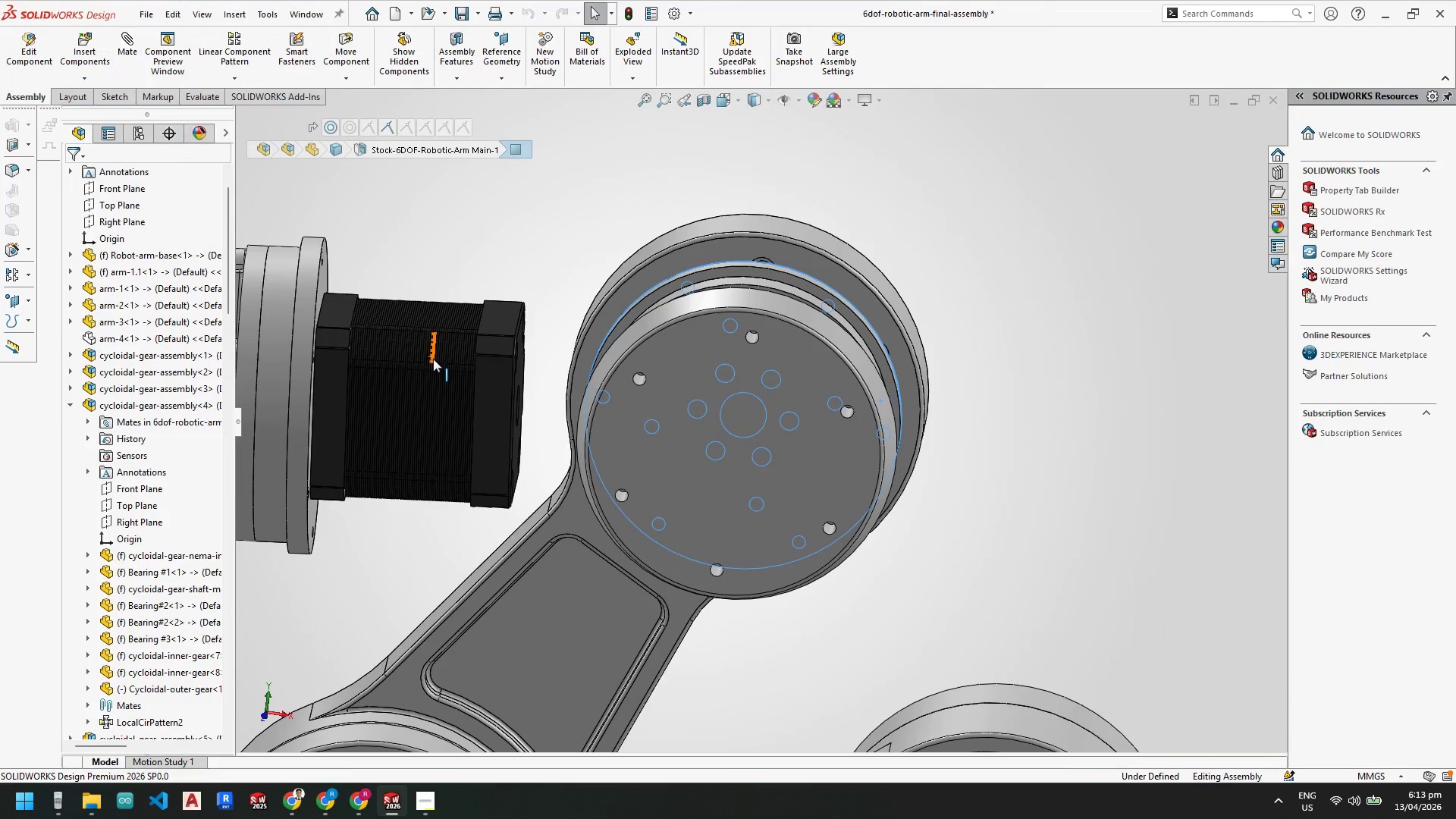 
scroll: coordinate [551, 431], scroll_direction: up, amount: 5.0
 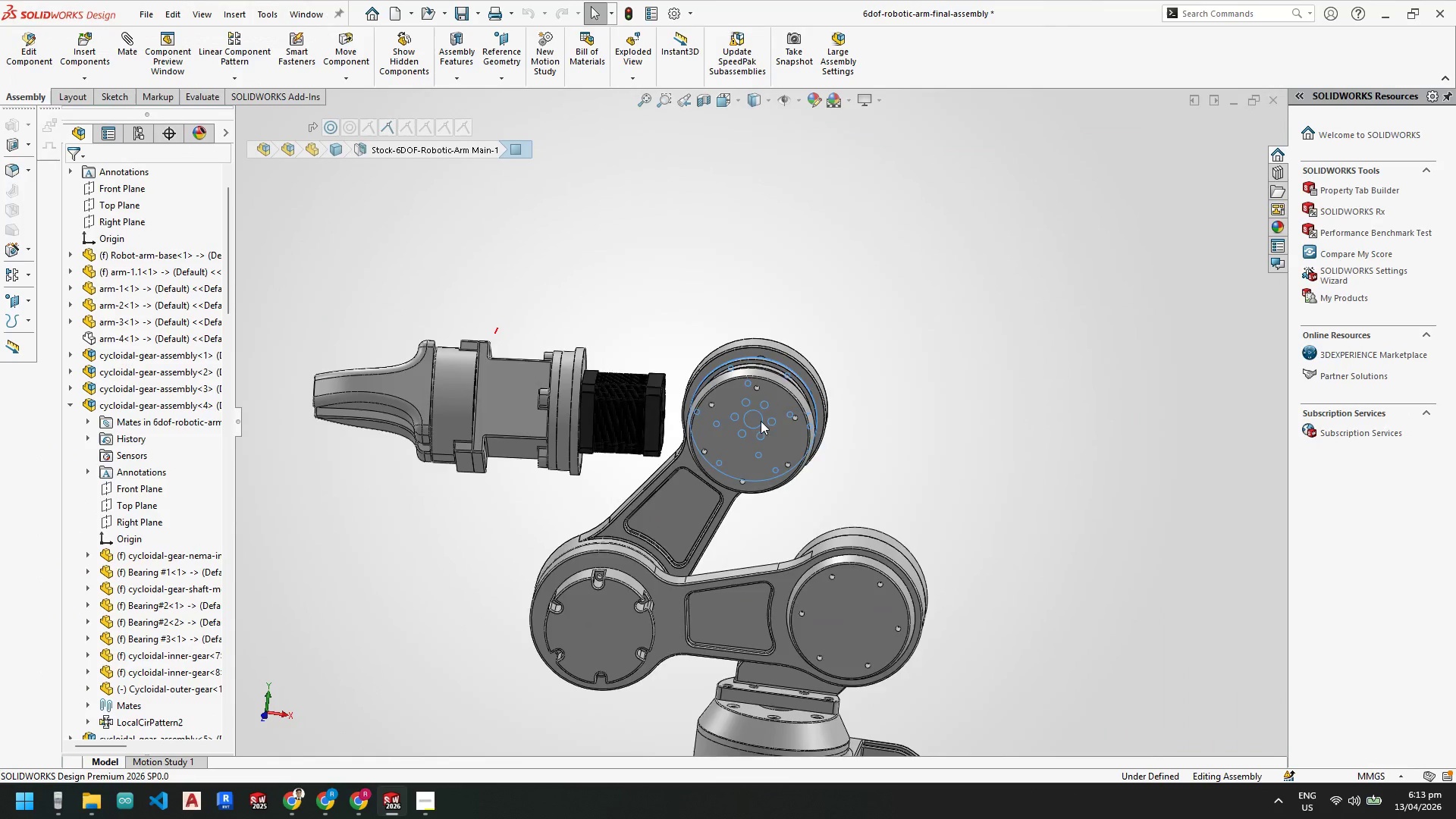 
scroll: coordinate [693, 402], scroll_direction: down, amount: 6.0
 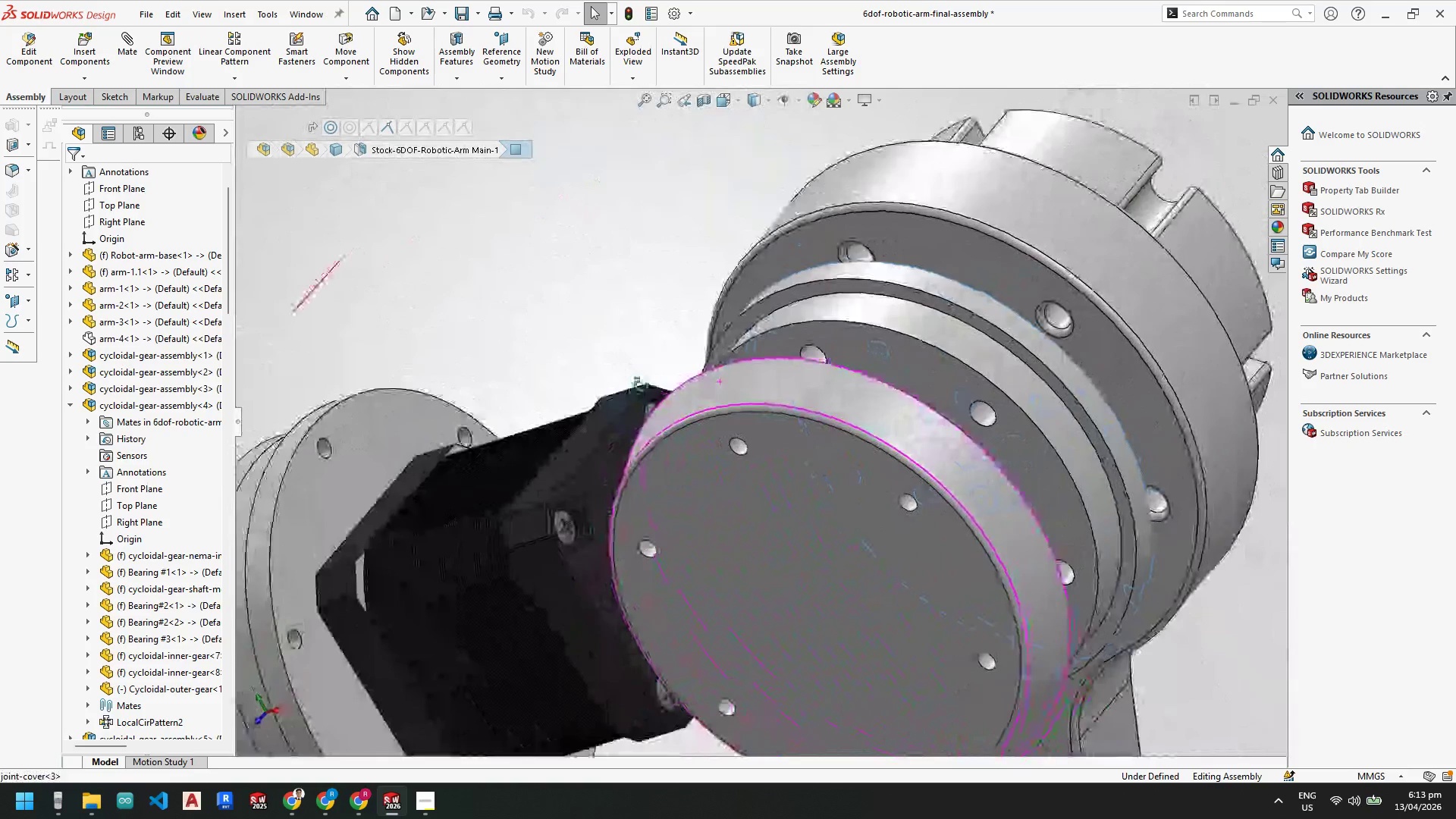 
wait(6.24)
 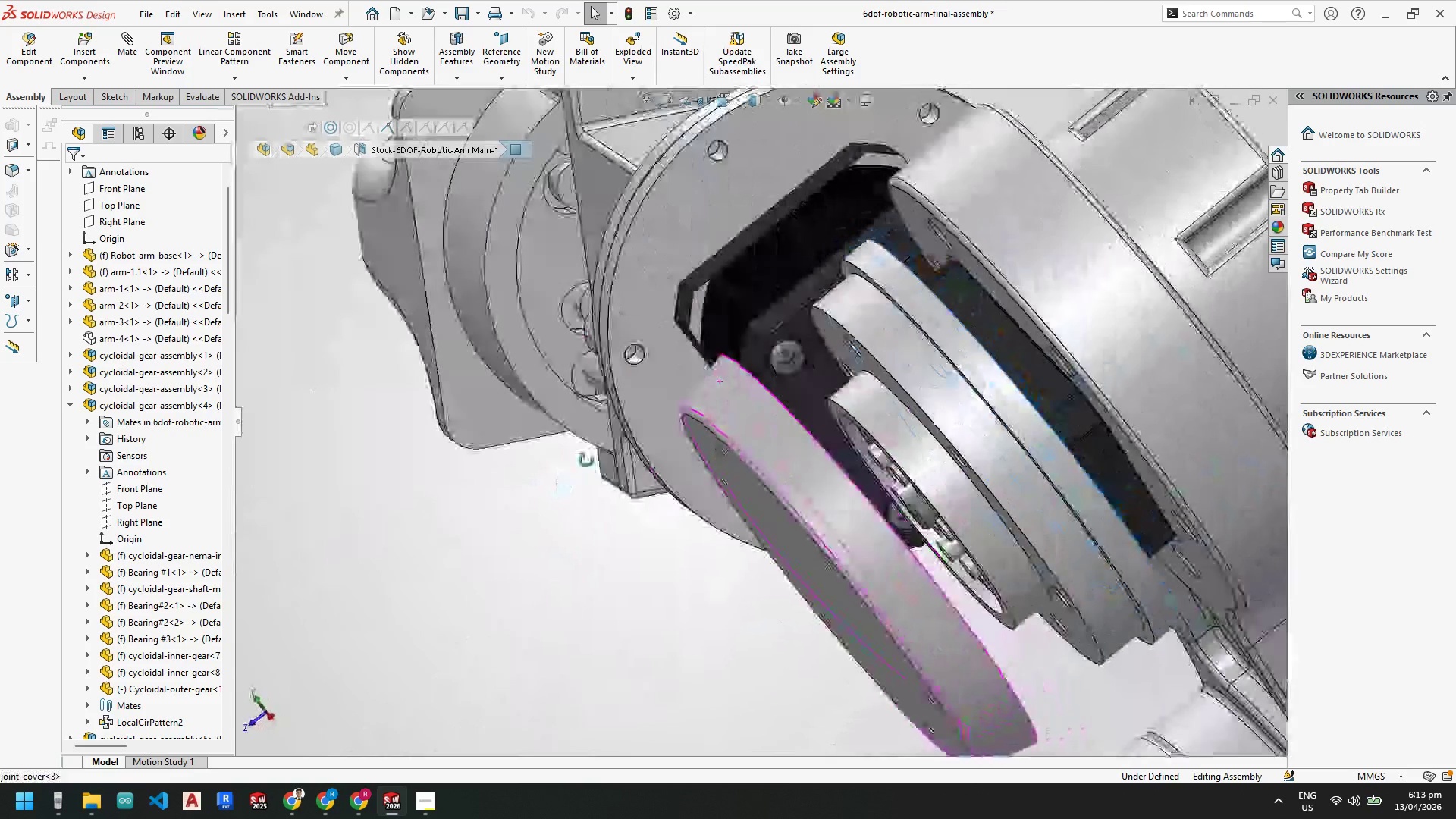 
left_click([133, 323])
 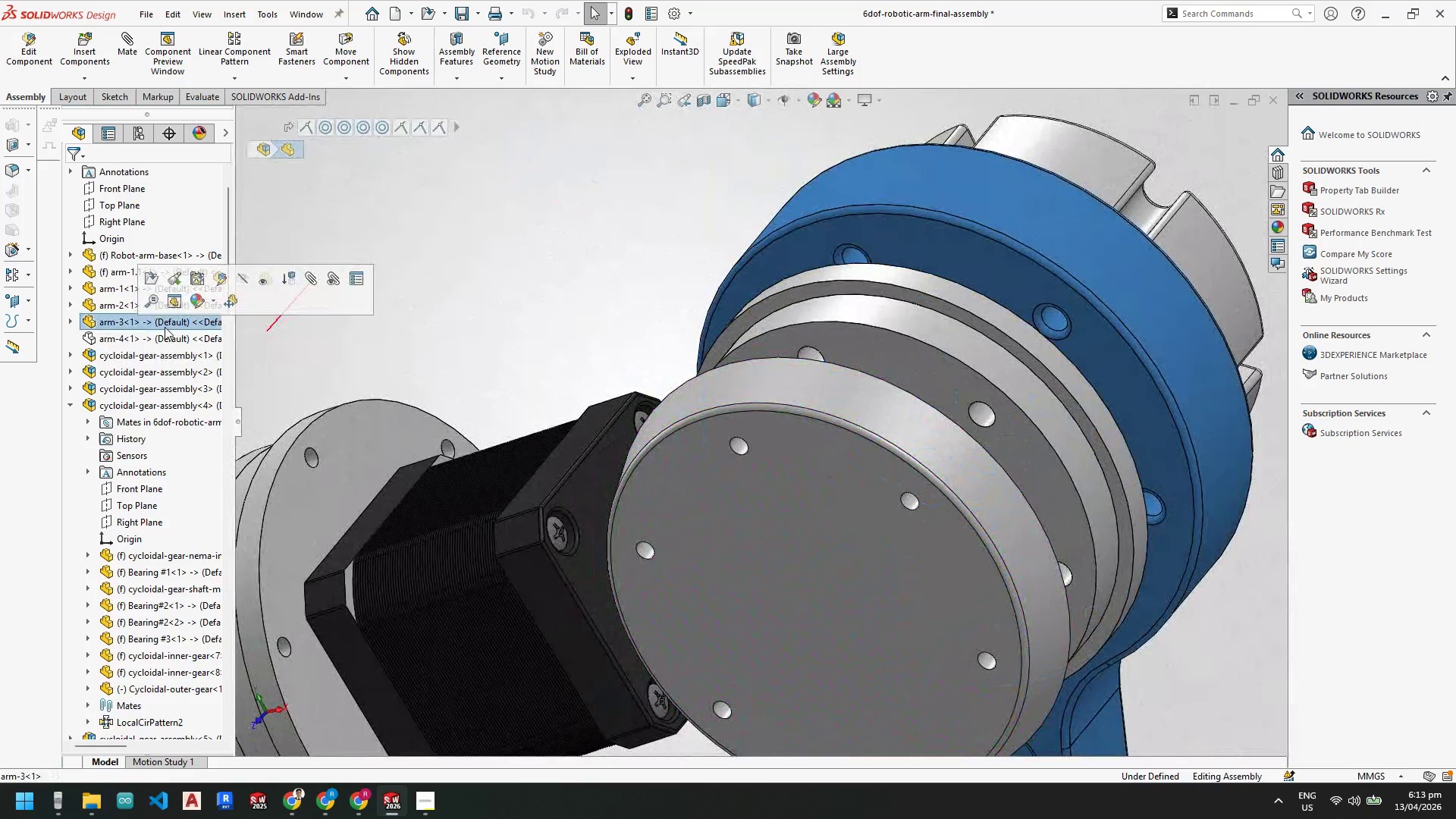 
scroll: coordinate [1011, 507], scroll_direction: up, amount: 6.0
 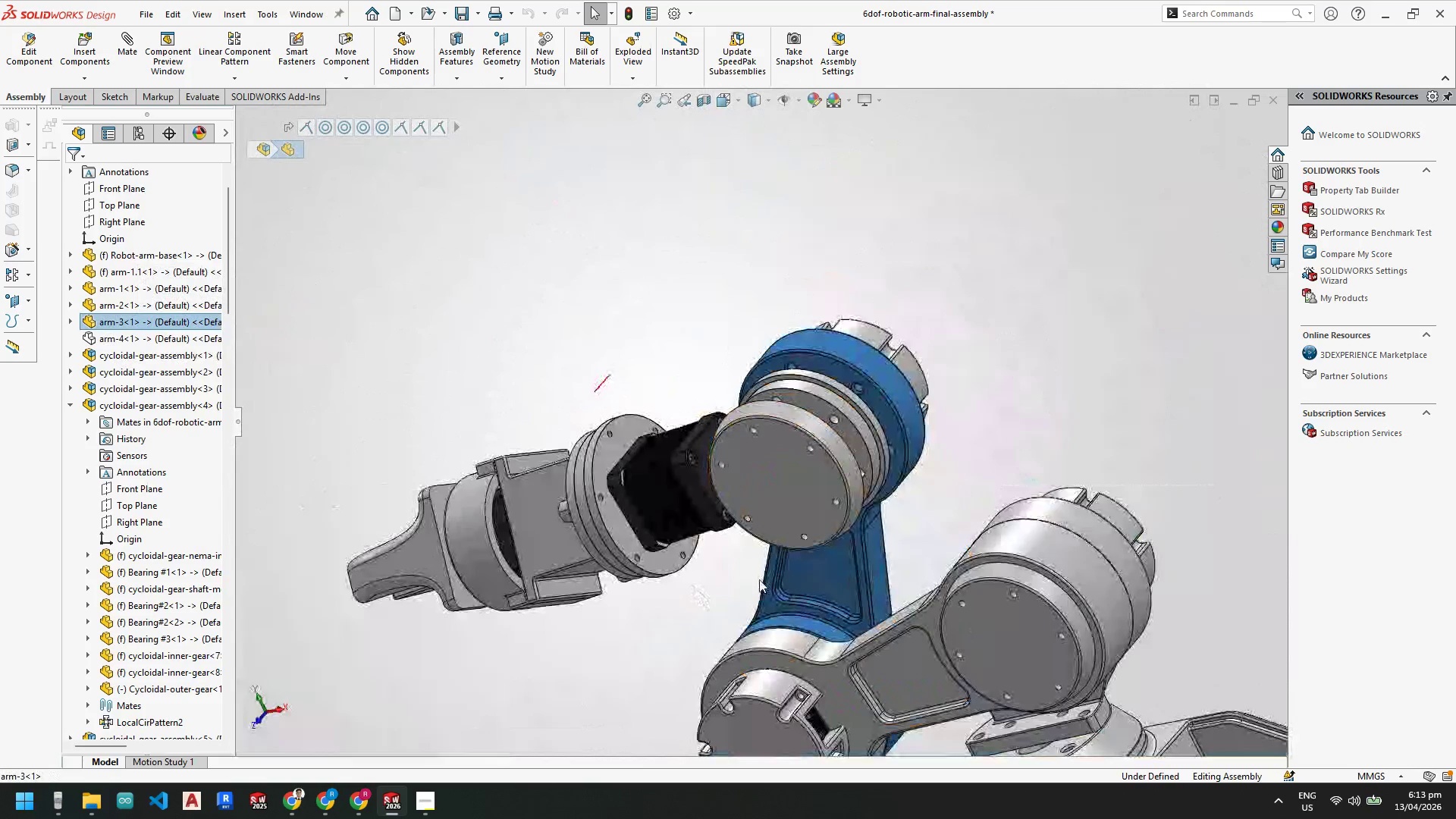 
left_click_drag(start_coordinate=[805, 572], to_coordinate=[737, 654])
 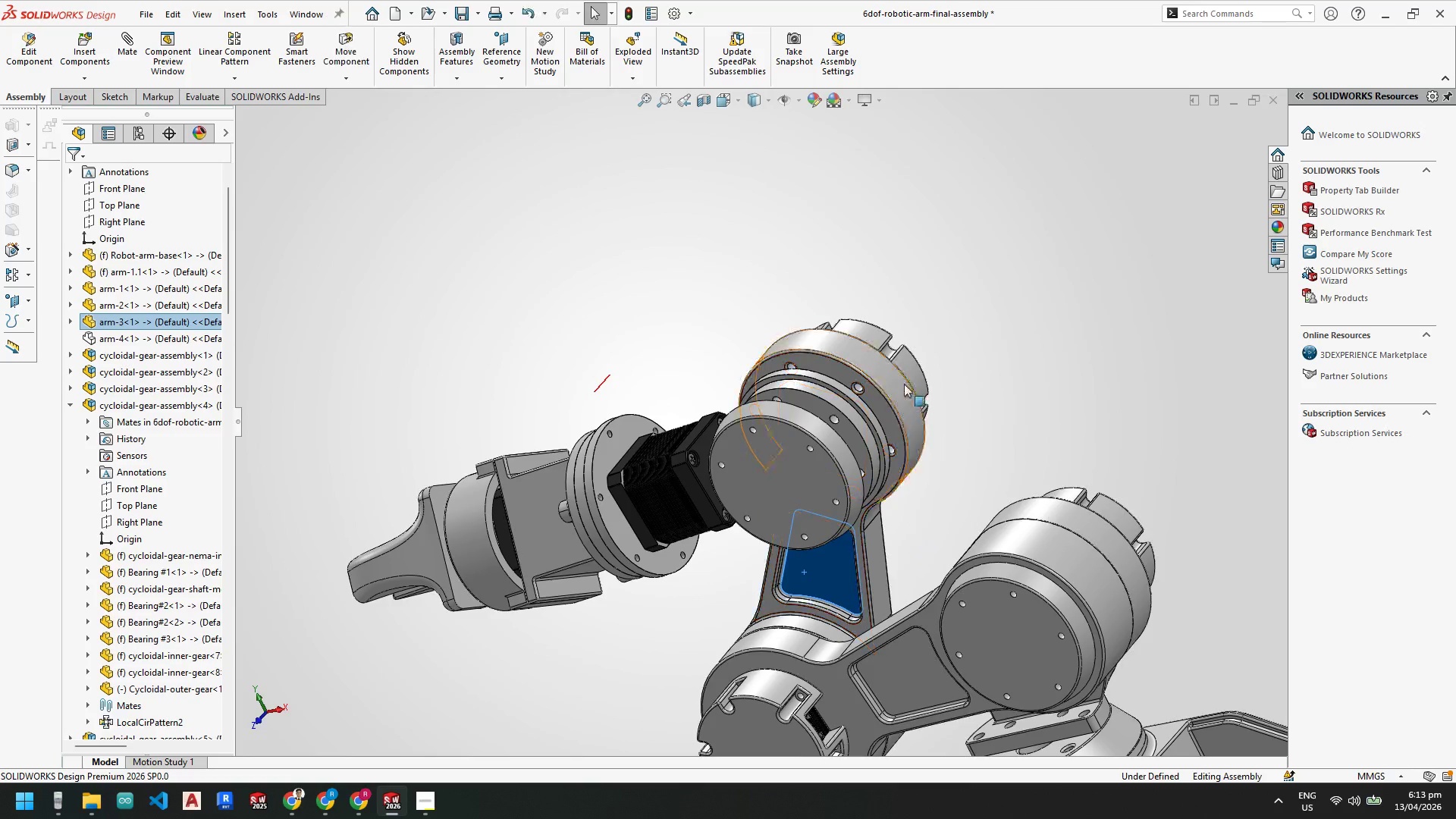 
scroll: coordinate [870, 385], scroll_direction: down, amount: 4.0
 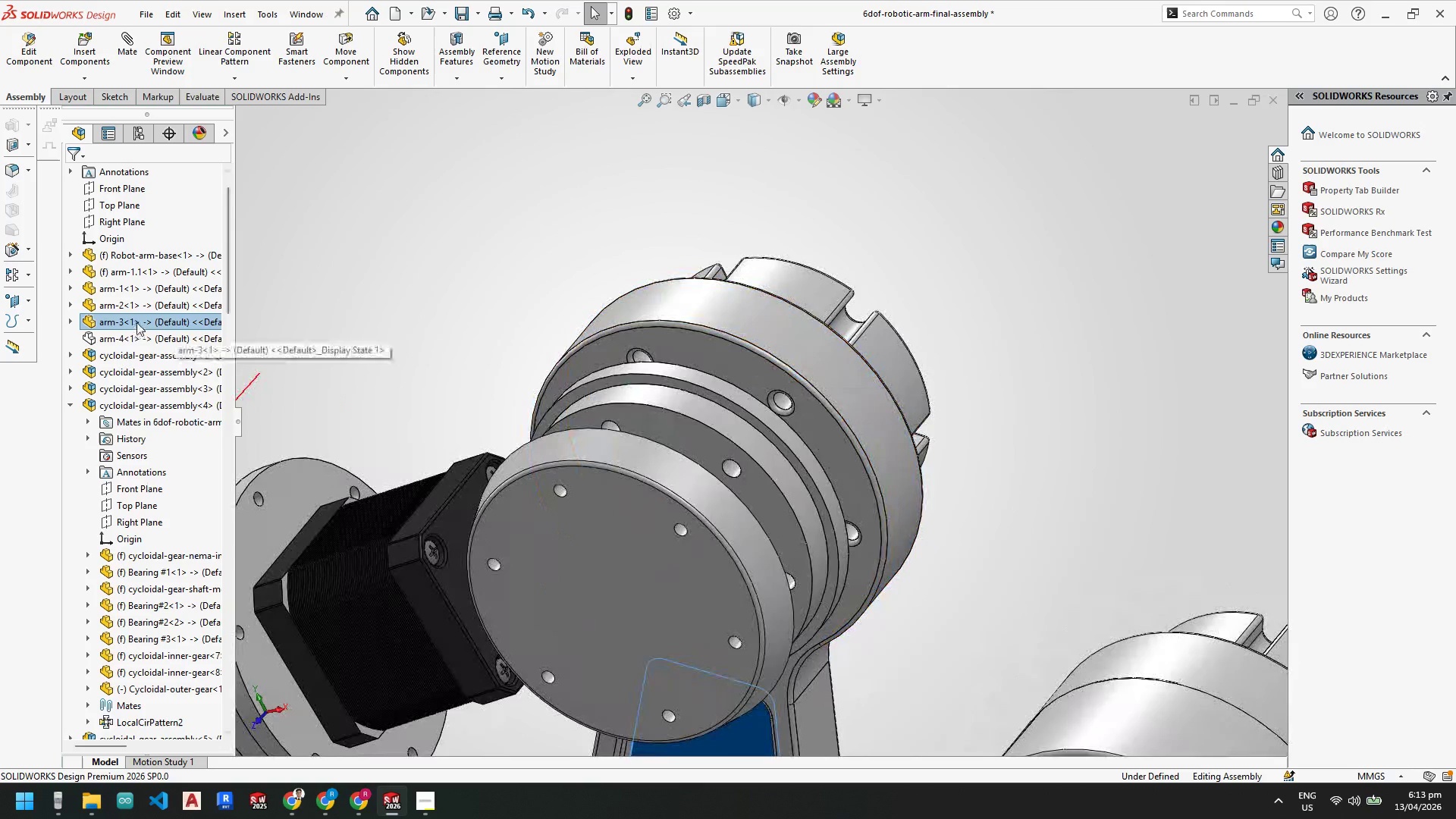 
left_click([136, 322])
 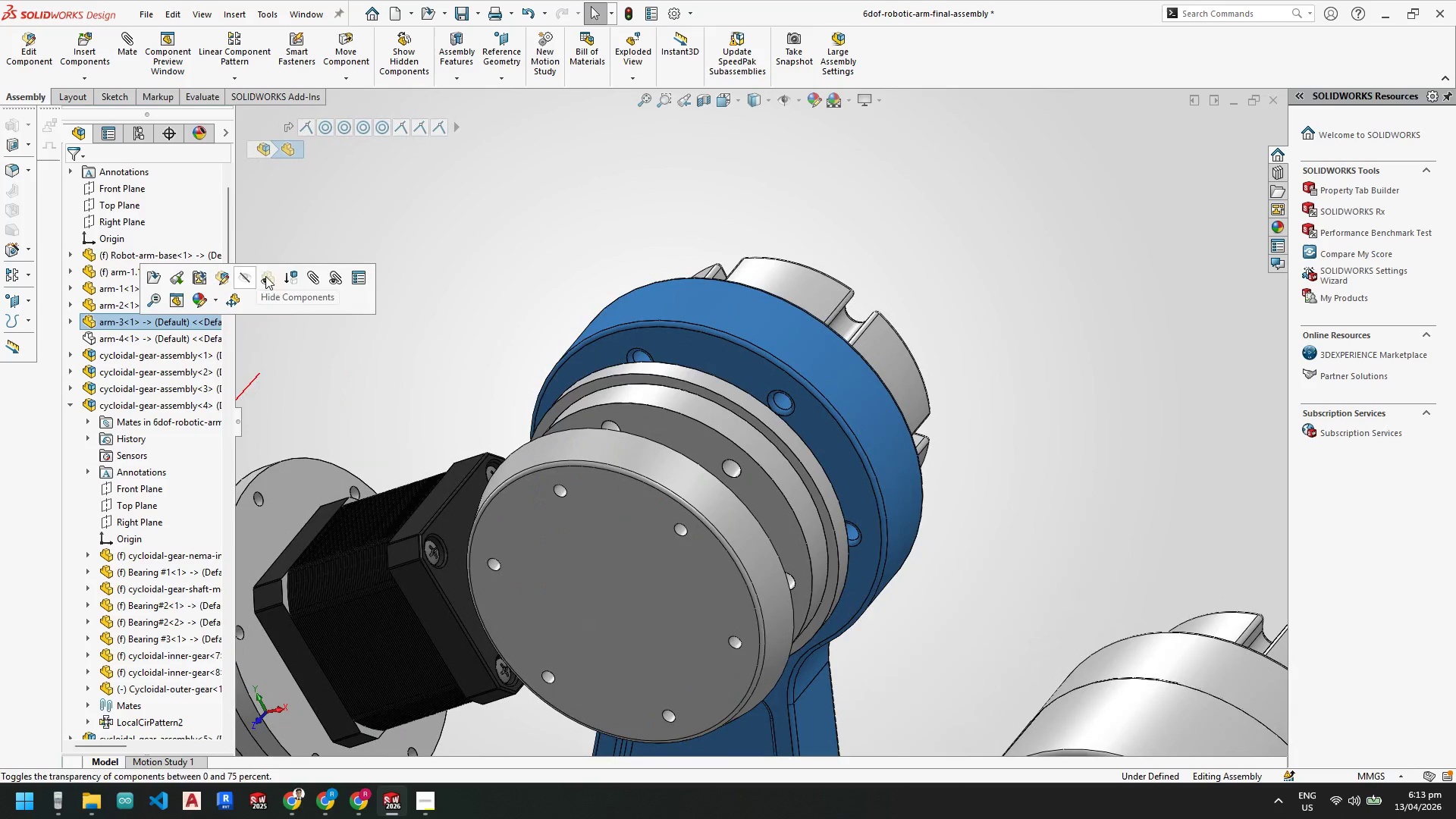 
wait(7.34)
 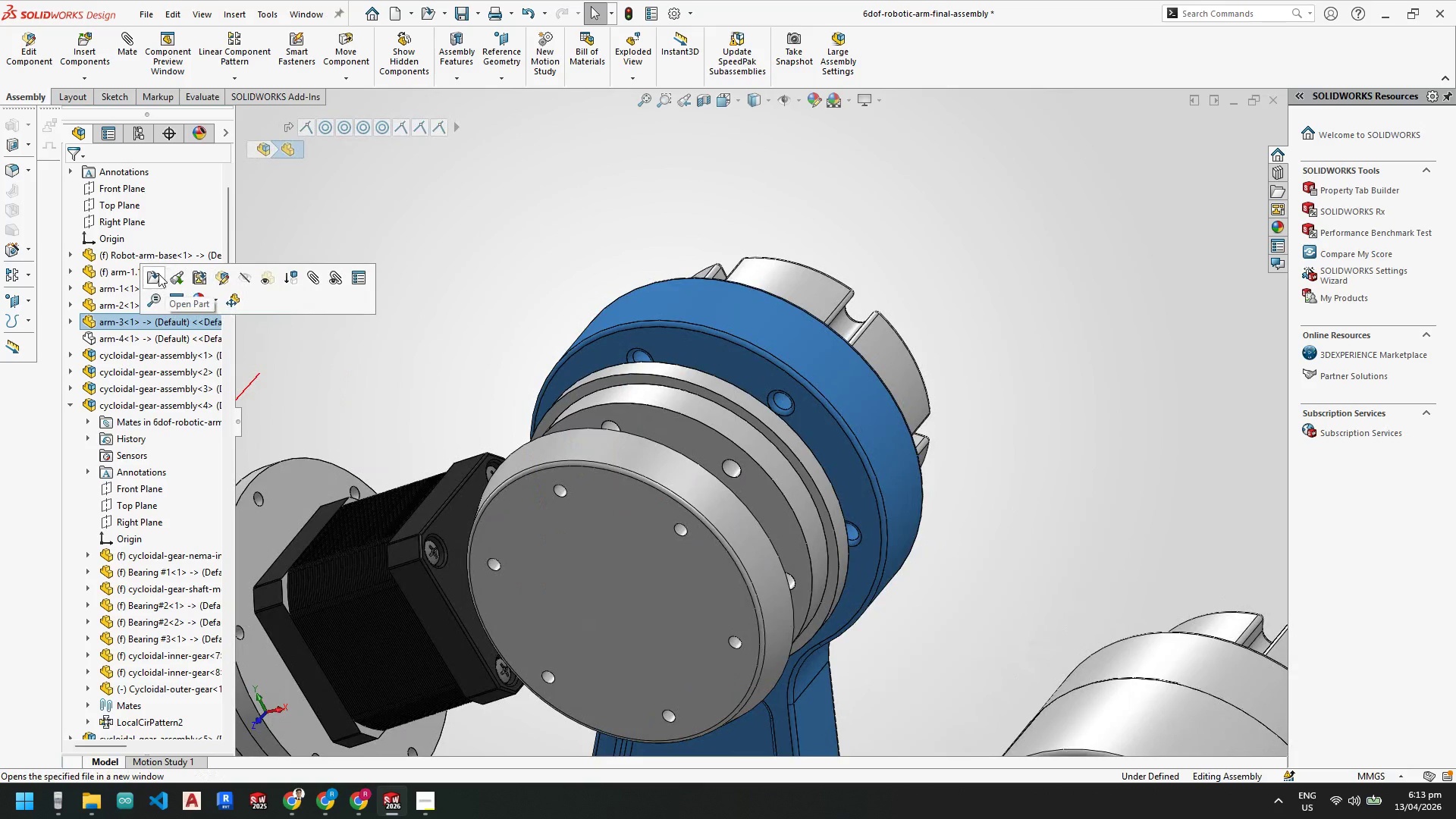 
left_click([93, 803])
 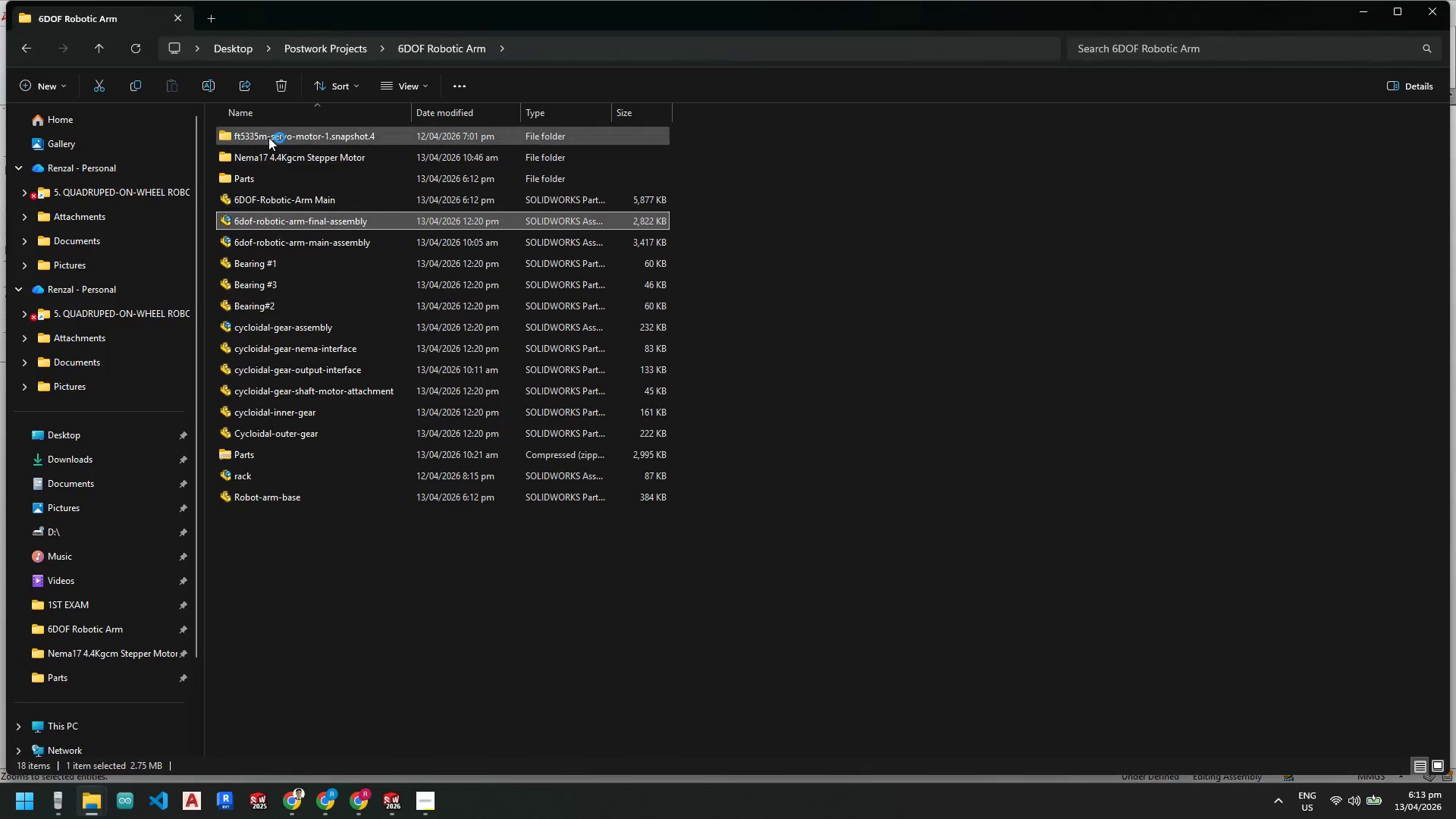 
double_click([257, 174])
 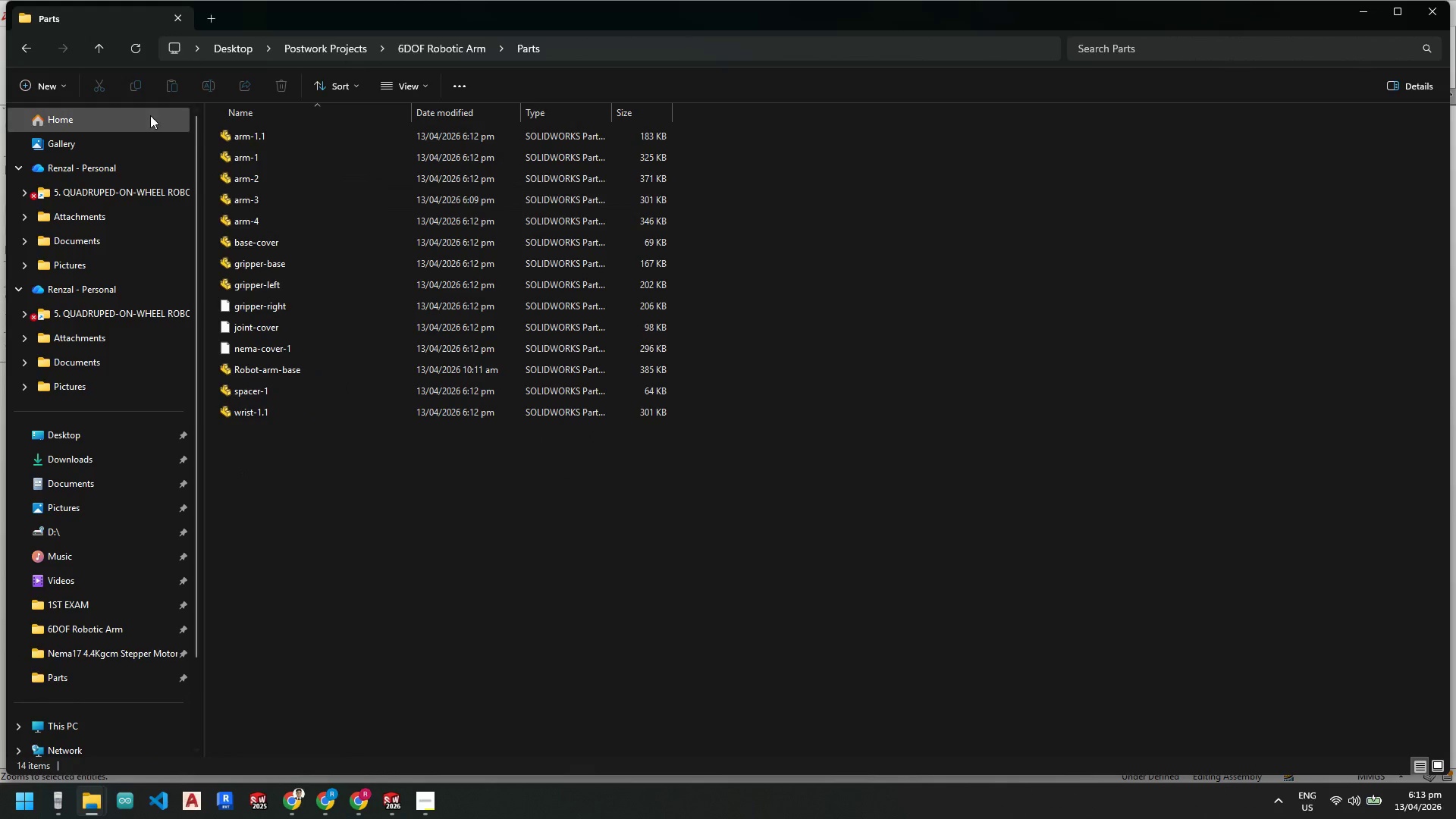 
left_click([99, 51])
 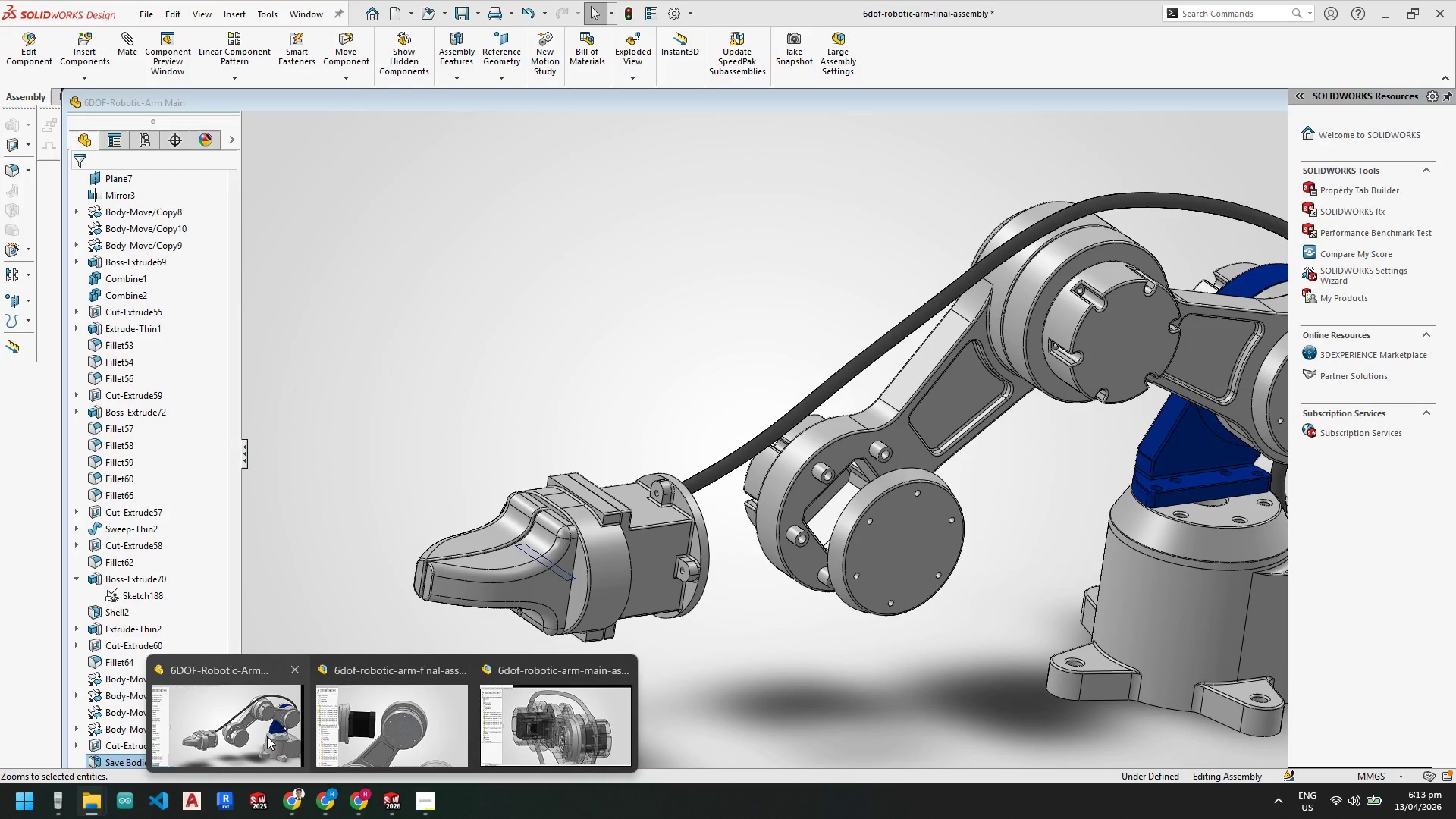 
left_click([89, 802])
 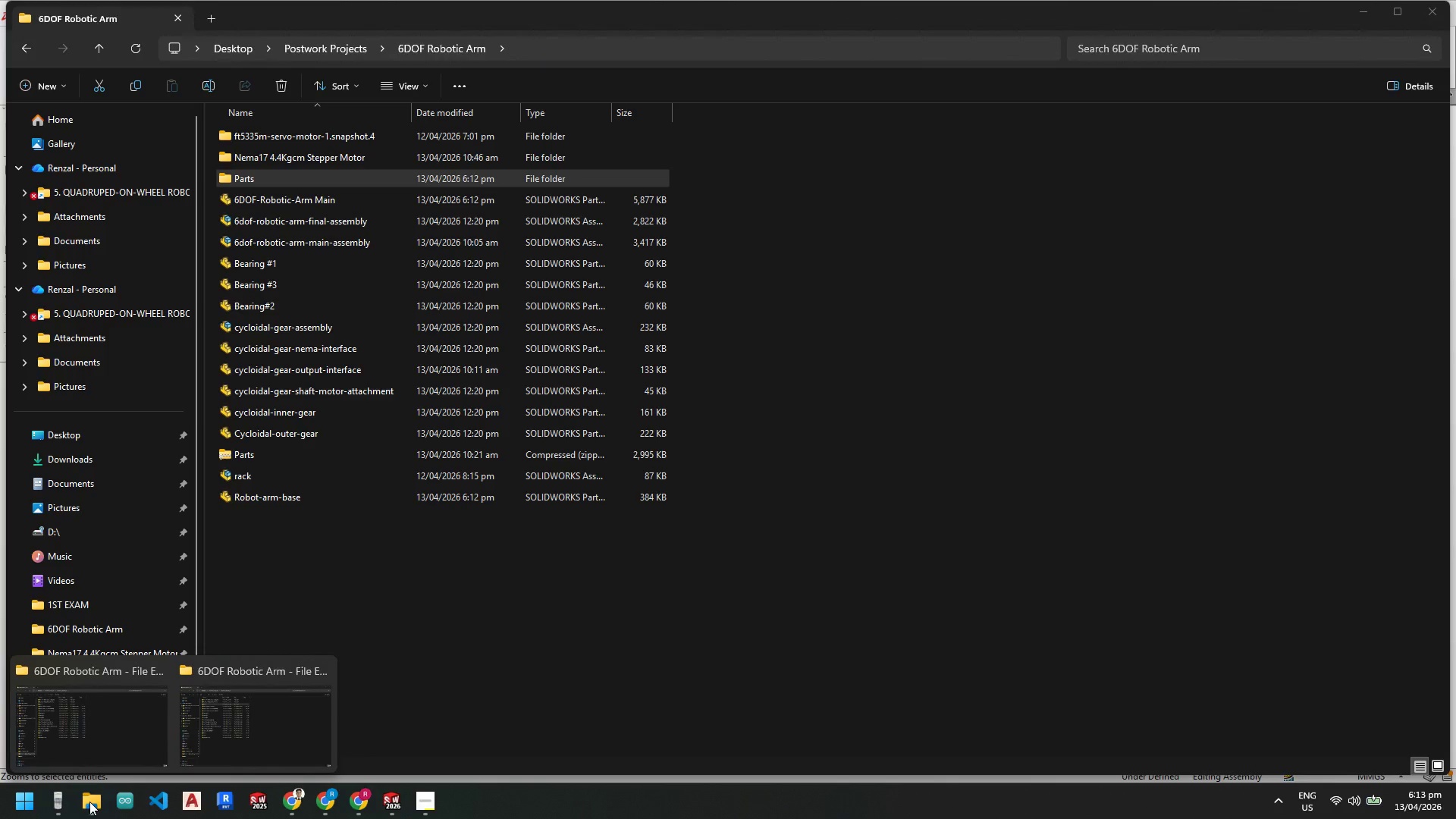 
left_click([479, 661])
 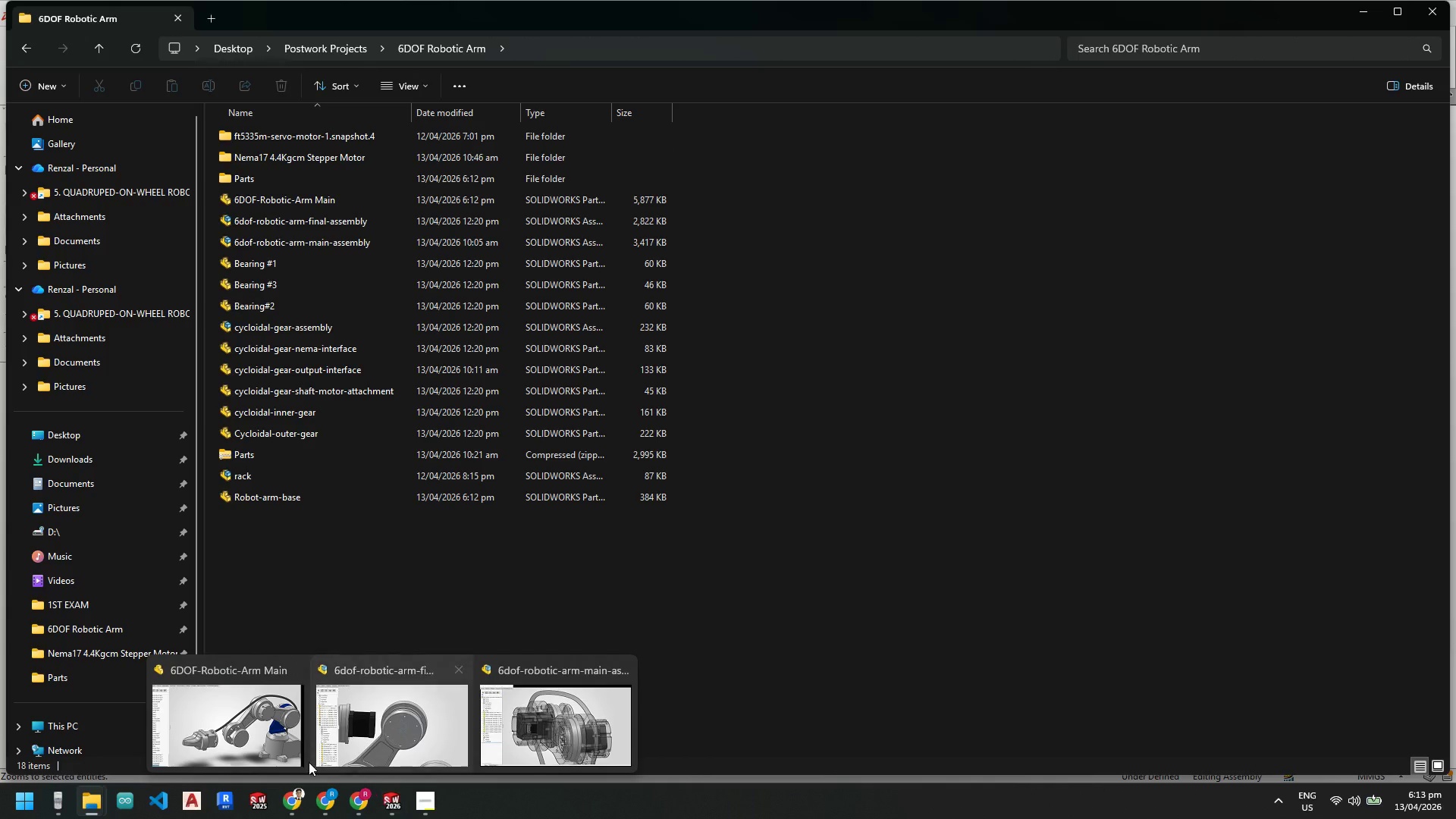 
left_click([265, 751])
 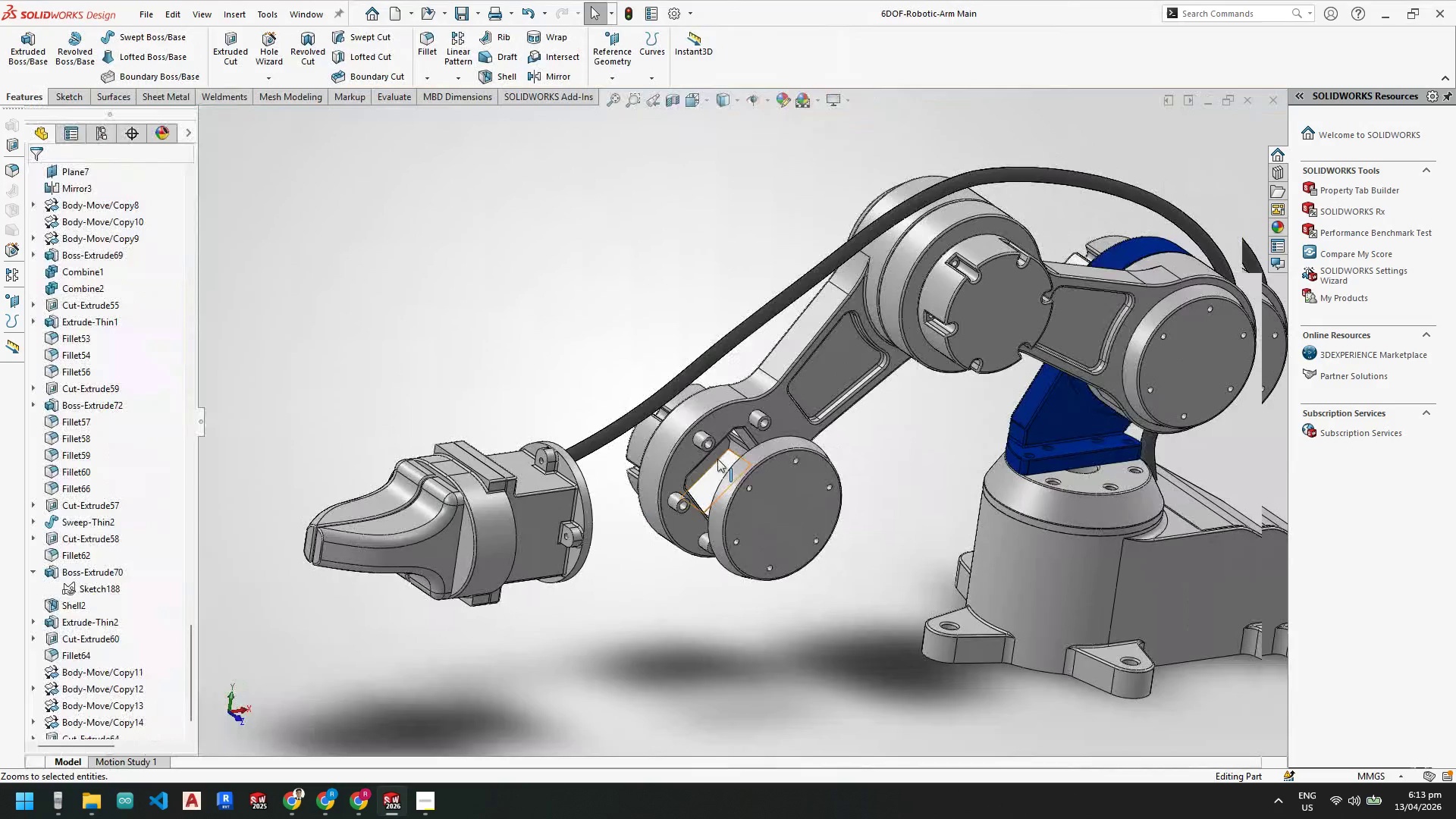 
left_click([774, 482])
 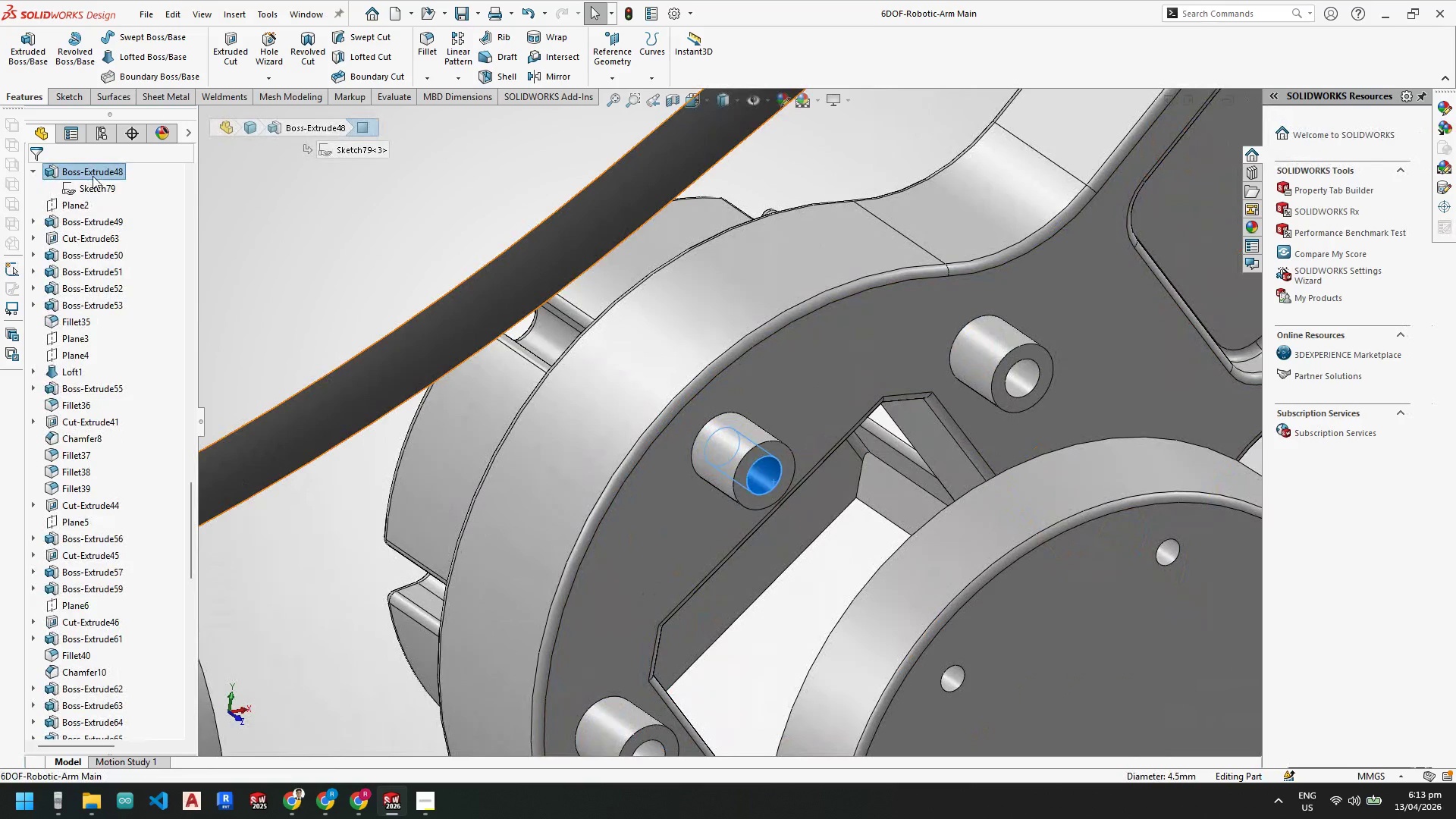 
scroll: coordinate [720, 441], scroll_direction: down, amount: 9.0
 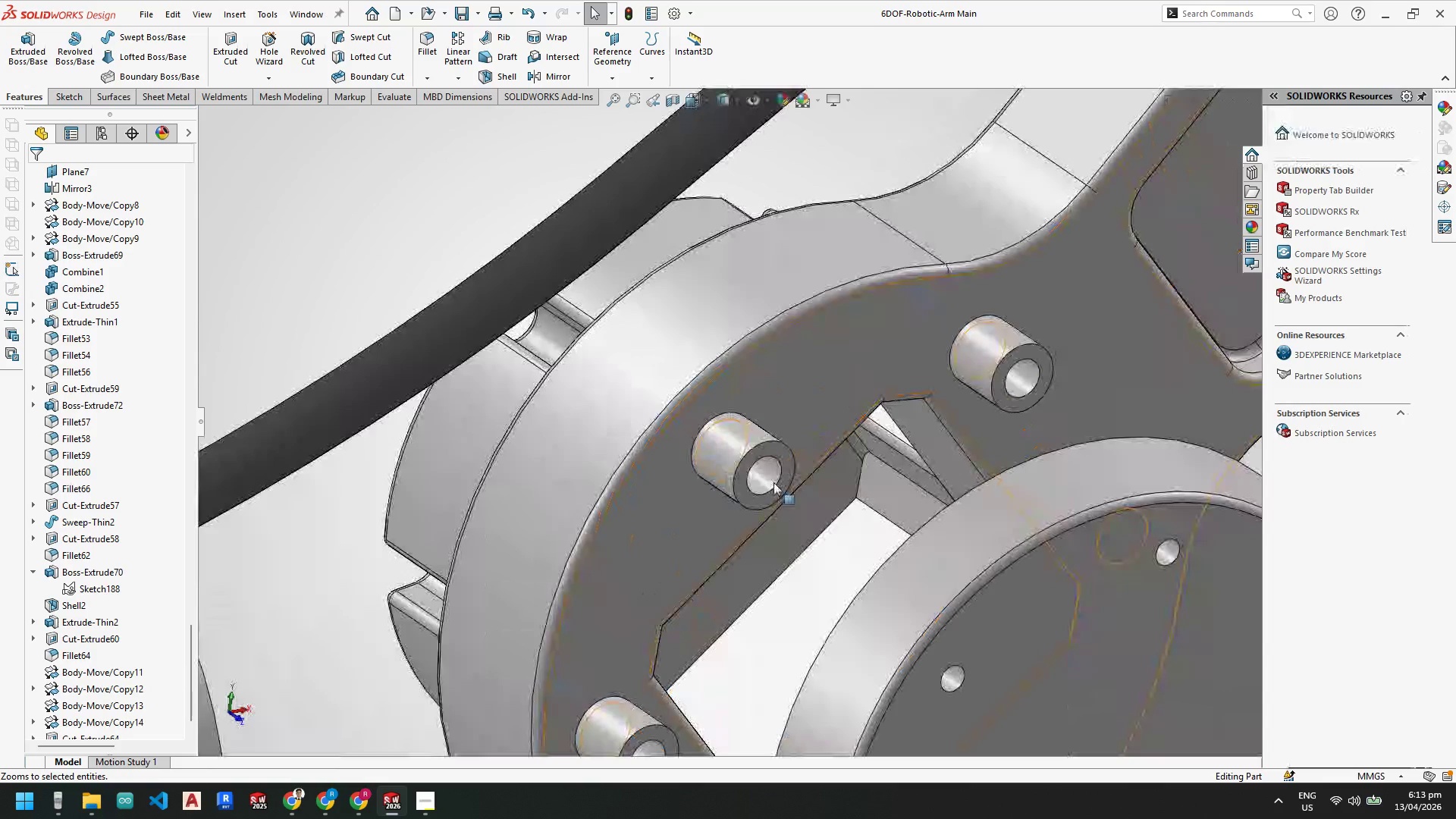 
right_click([93, 189])
 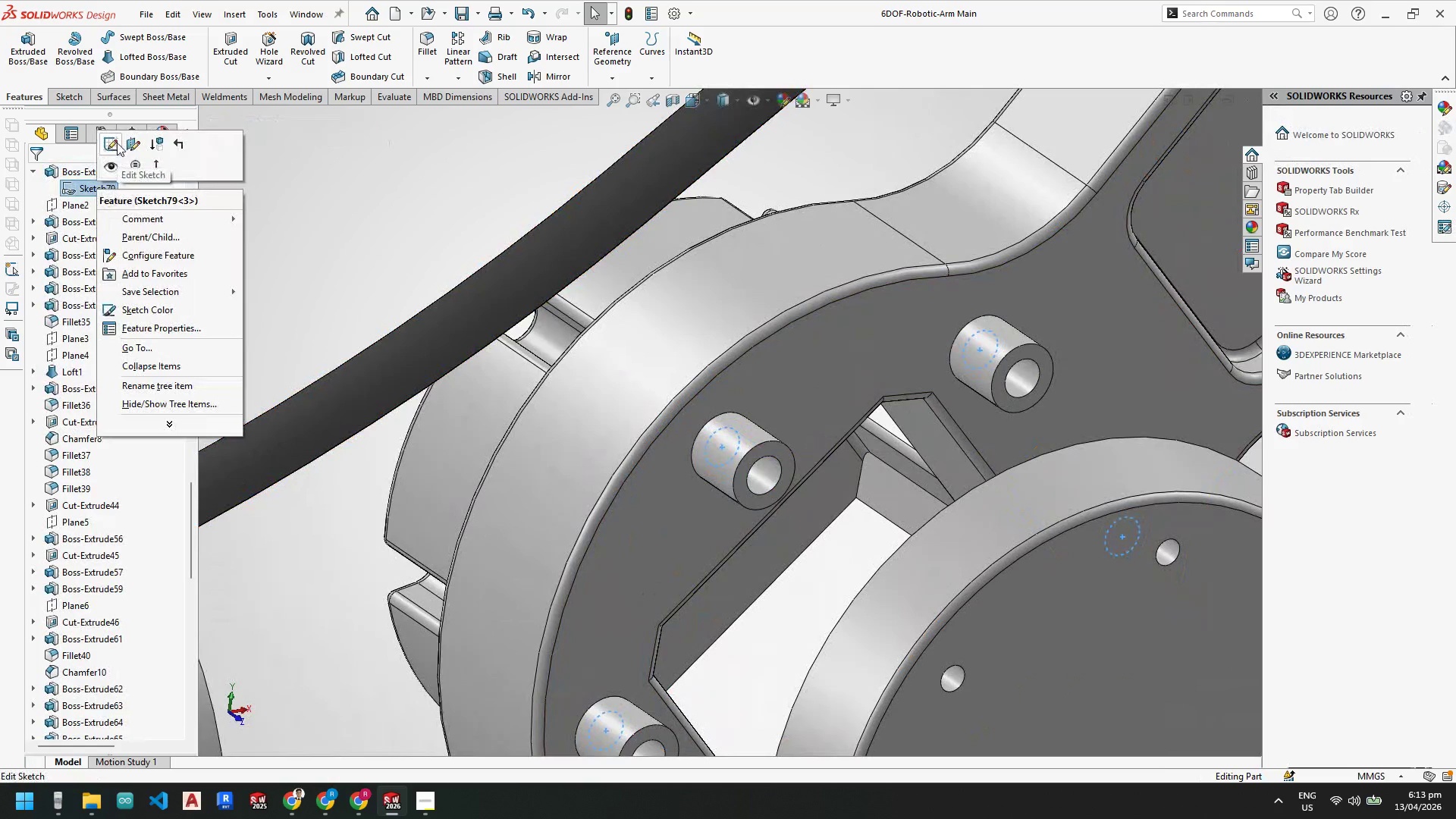 
left_click([117, 143])
 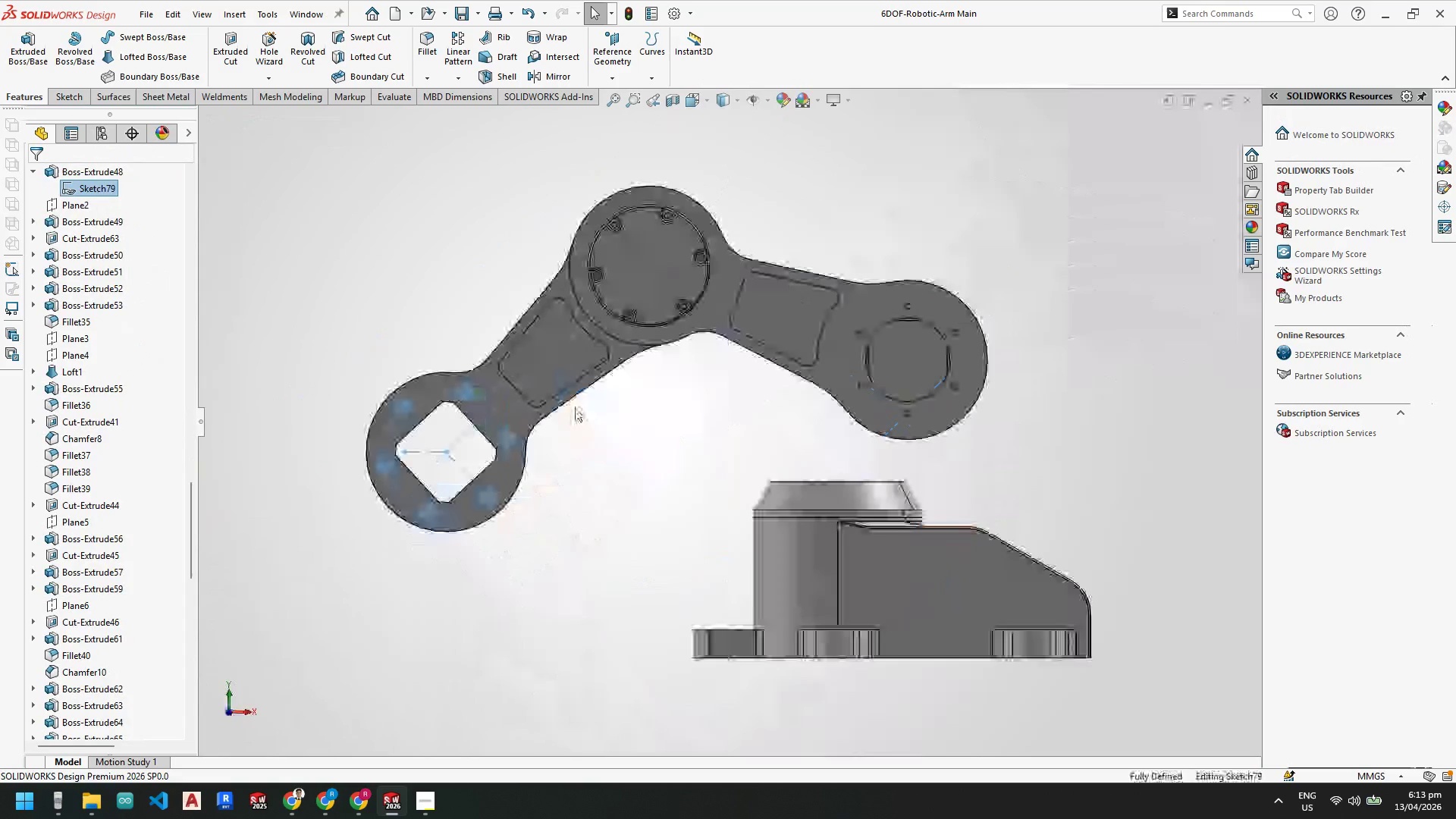 
scroll: coordinate [400, 456], scroll_direction: down, amount: 3.0
 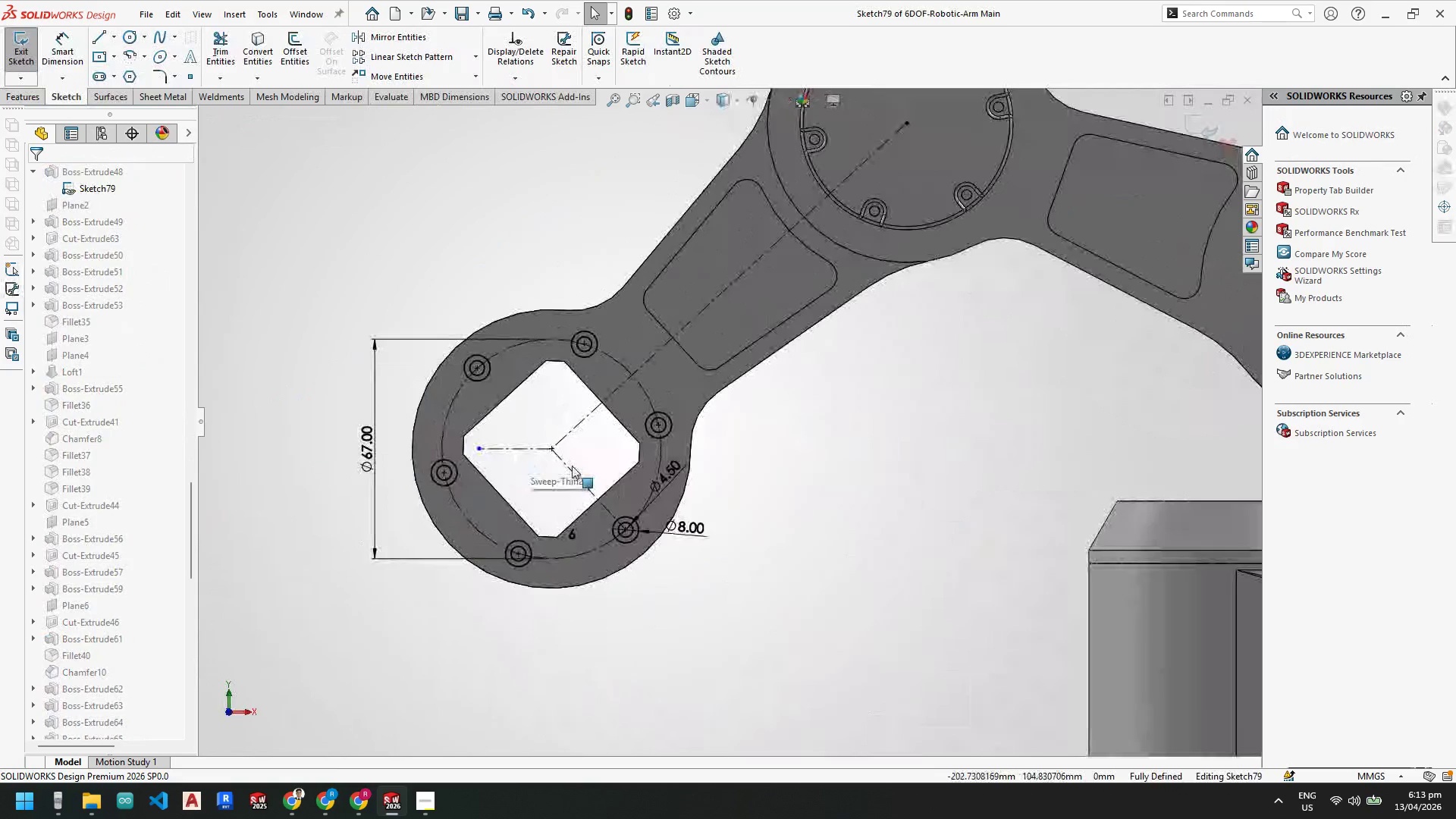 
left_click([571, 471])
 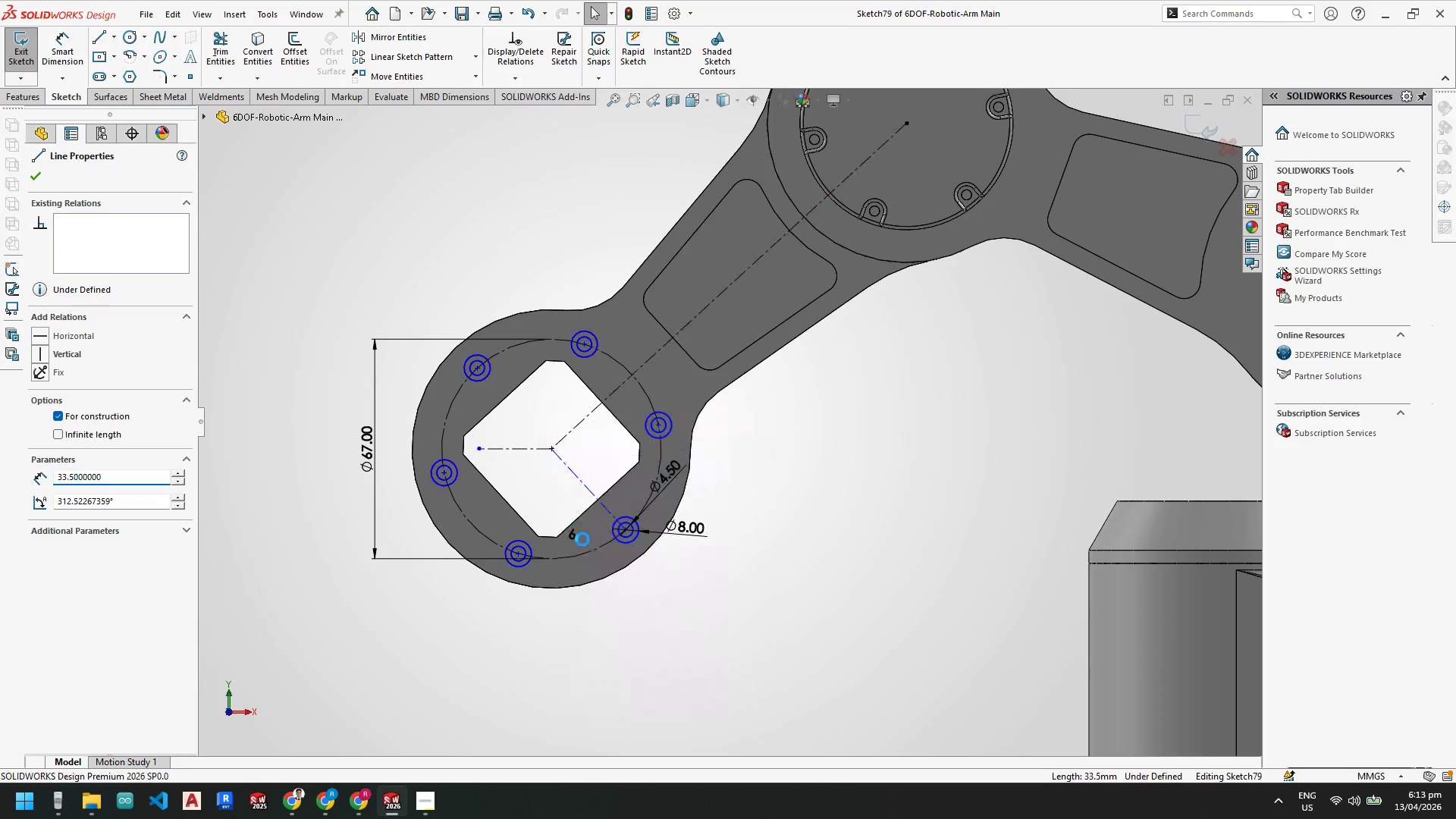 
left_click([582, 486])
 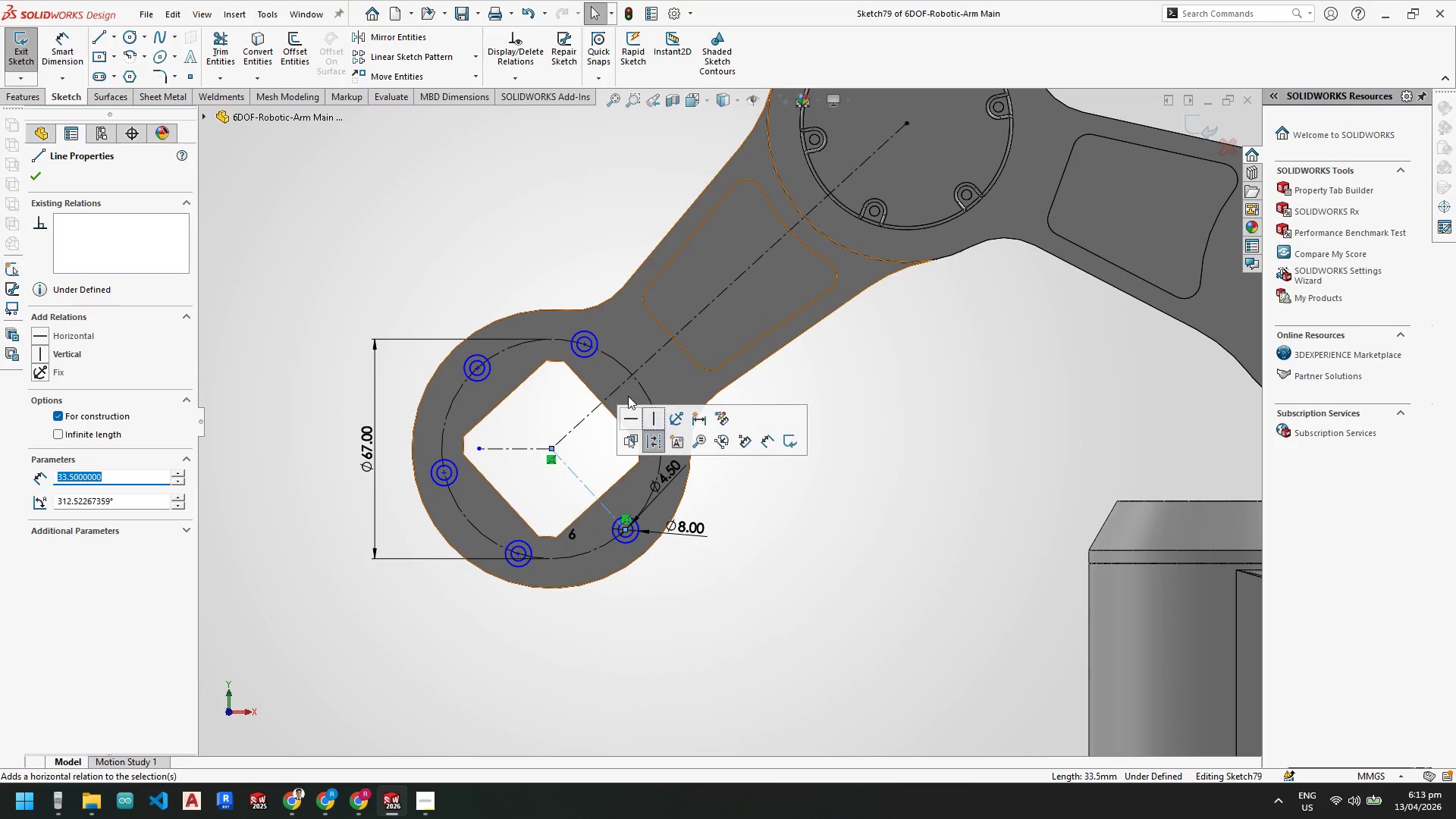 
scroll: coordinate [1455, 818], scroll_direction: up, amount: 7.0
 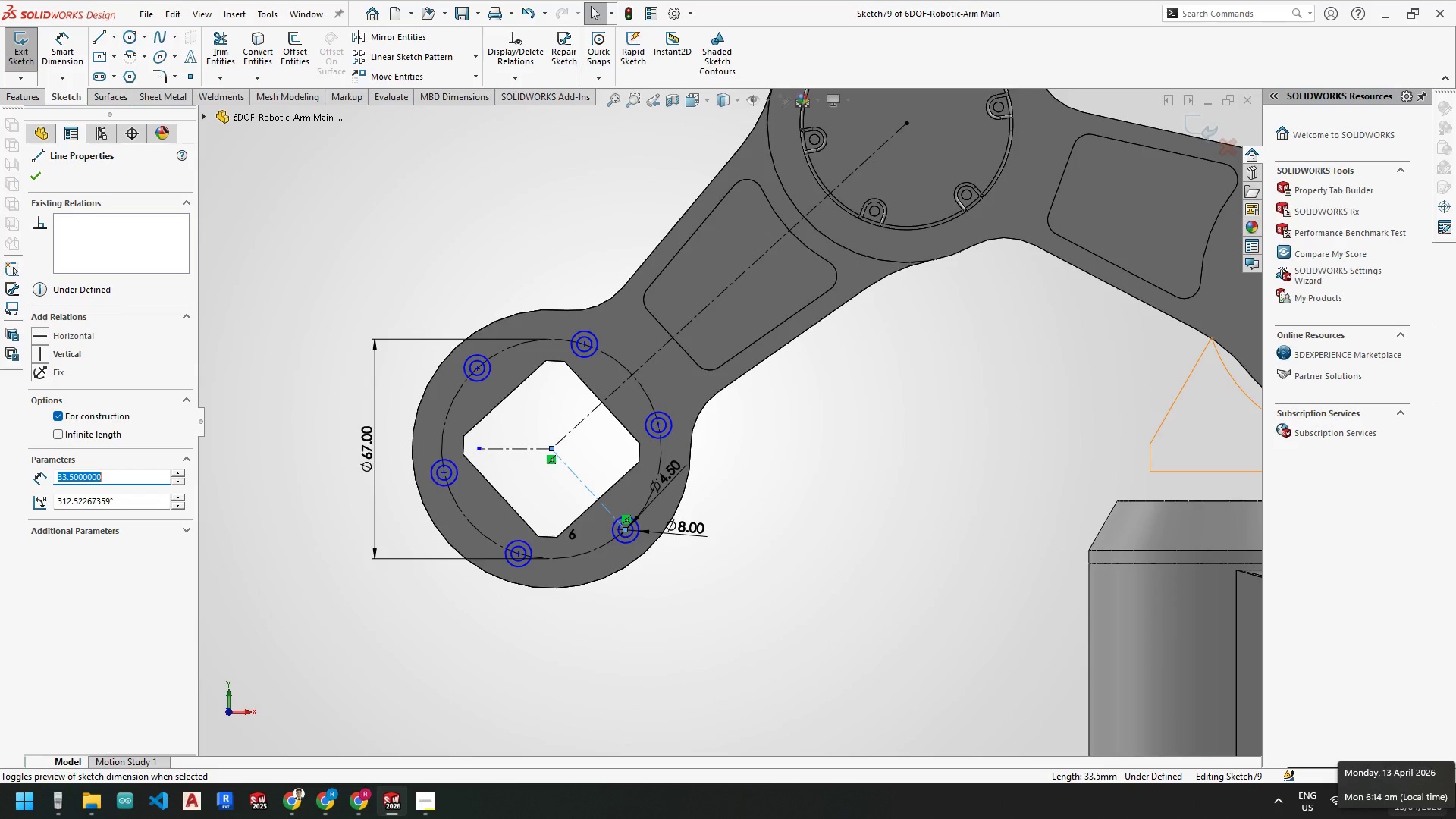 
wait(60.99)
 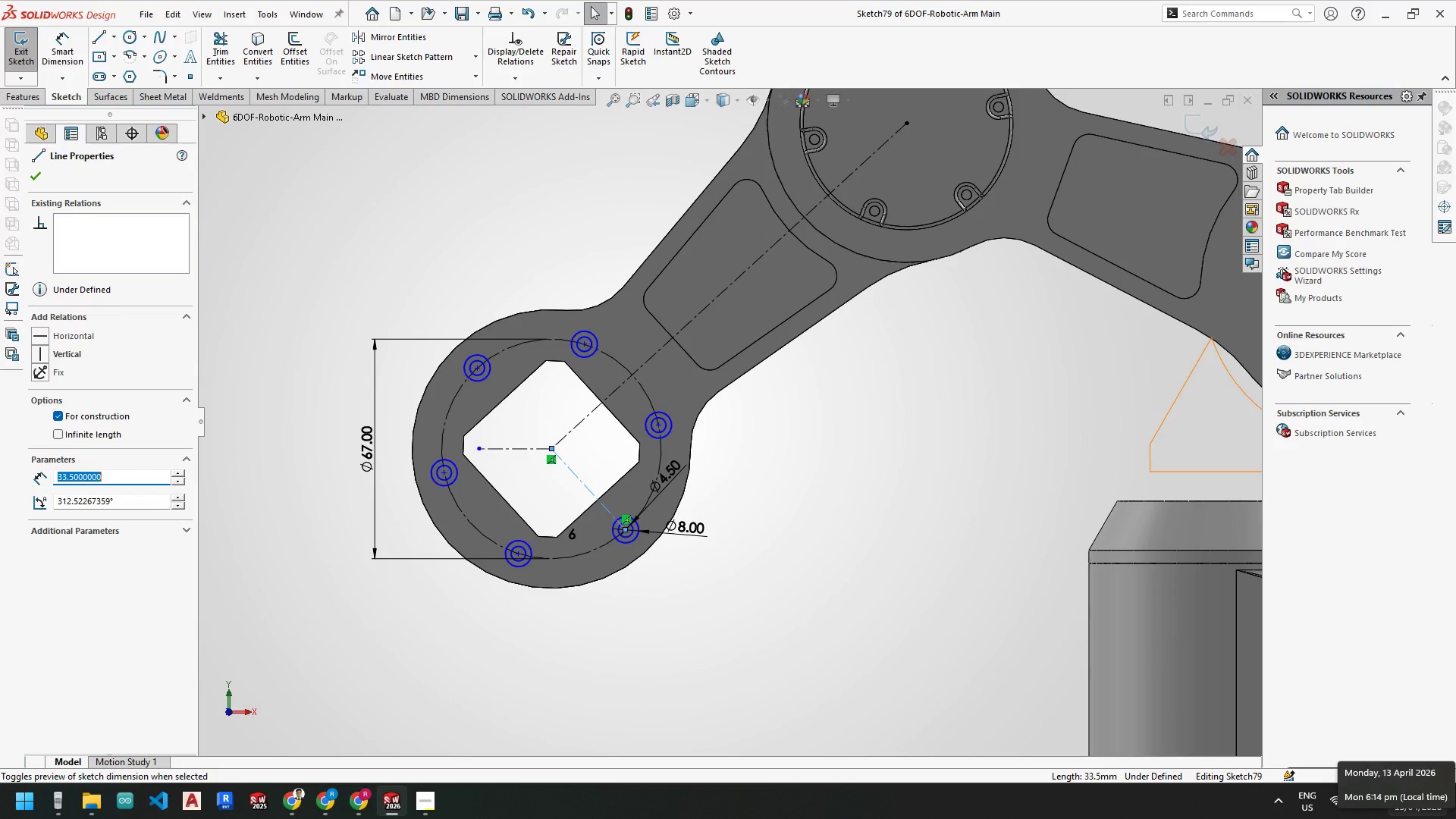 
hold_key(key=ControlLeft, duration=1.03)
left_click([580, 420])
 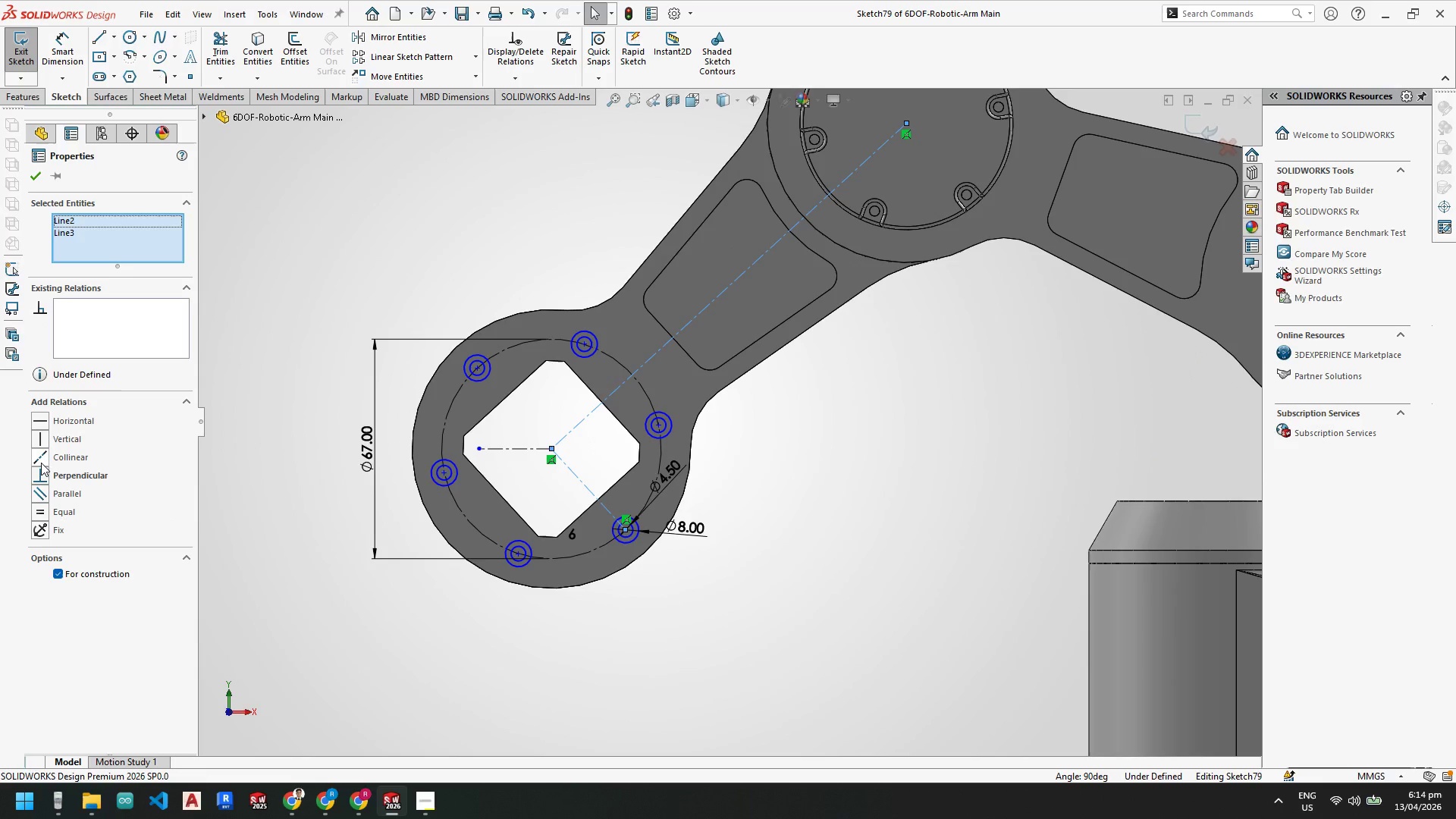 
left_click([42, 456])
 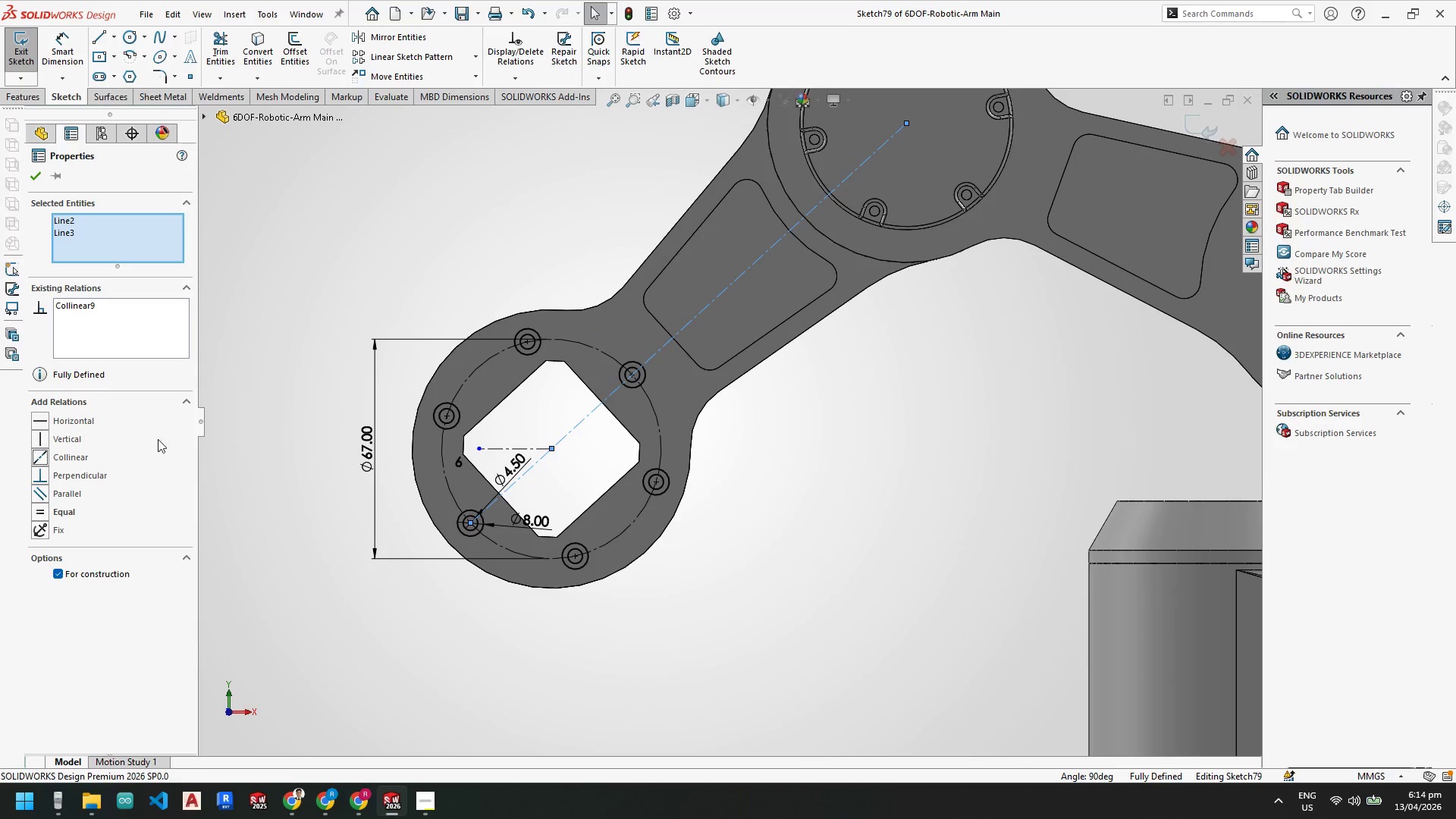 
key(Escape)
 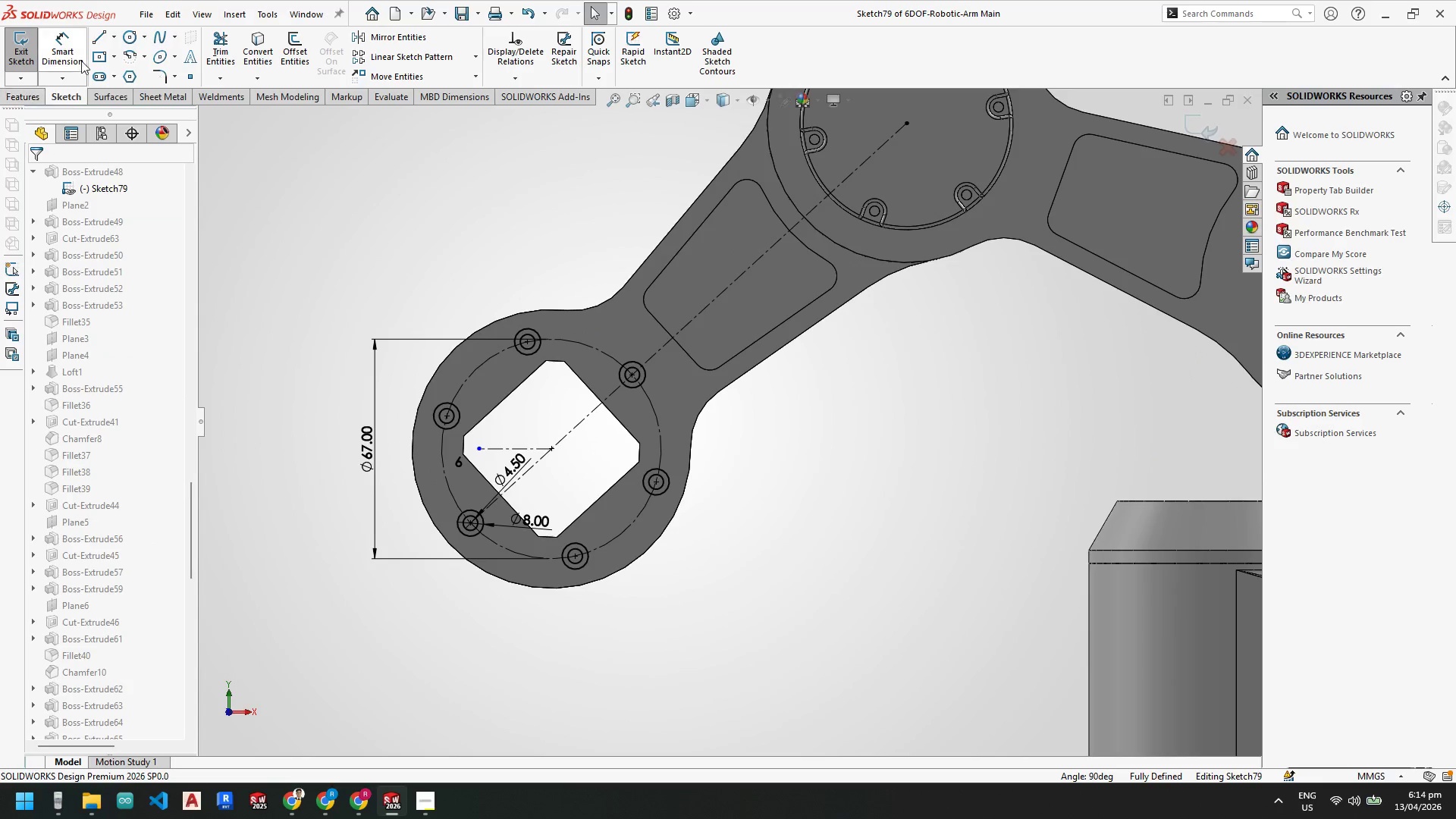 
key(Escape)
 